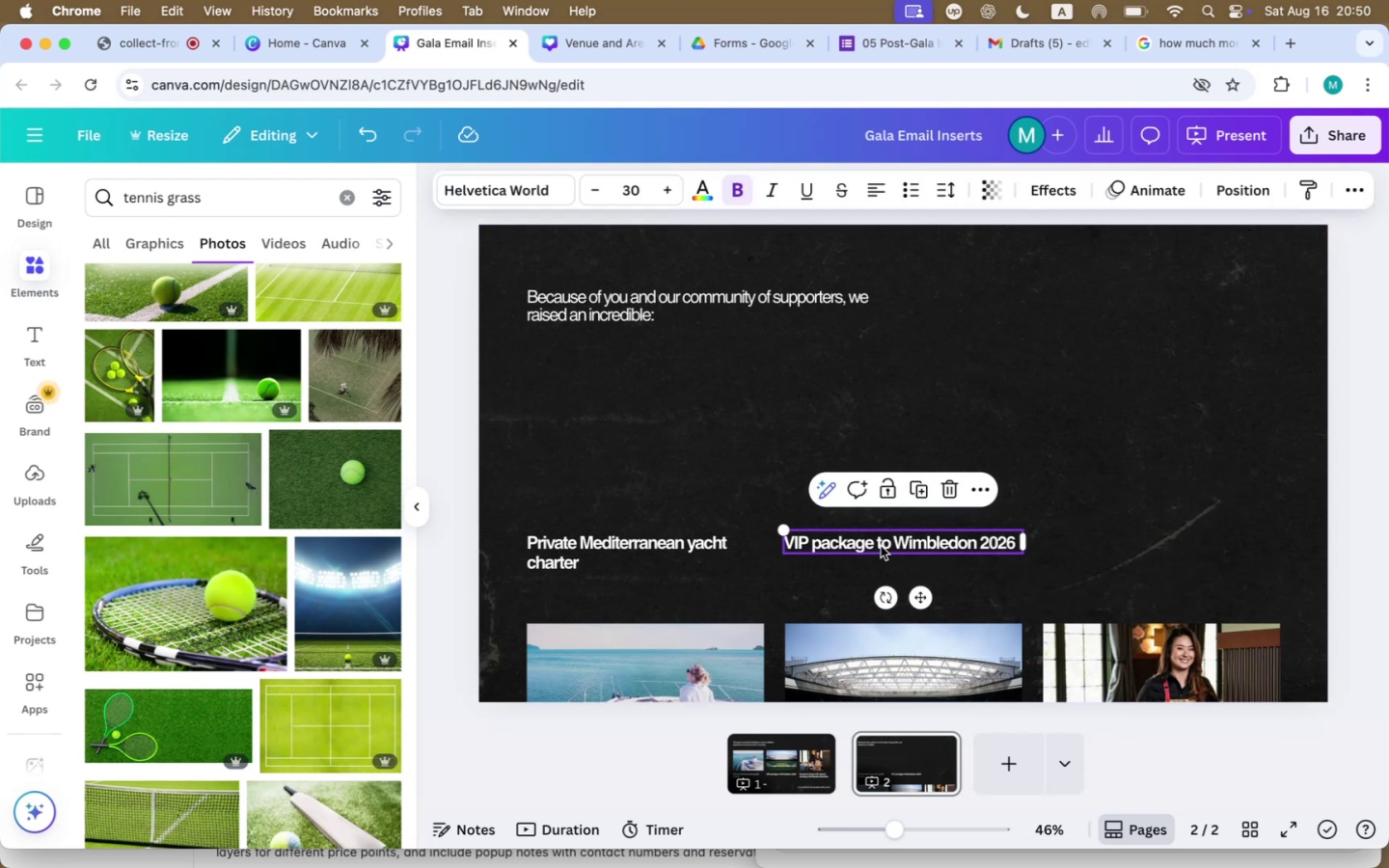 
key(Backspace)
 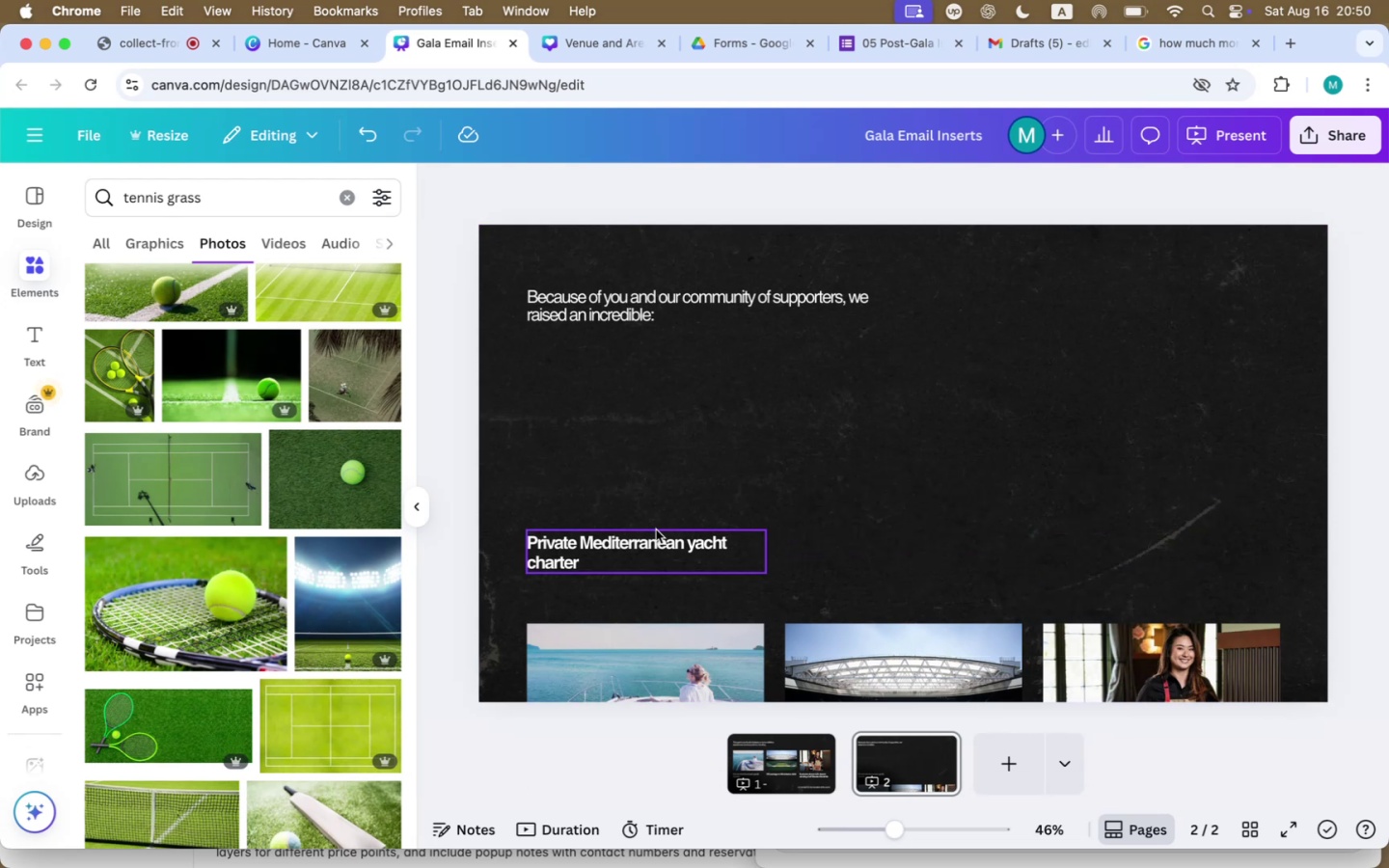 
triple_click([656, 529])
 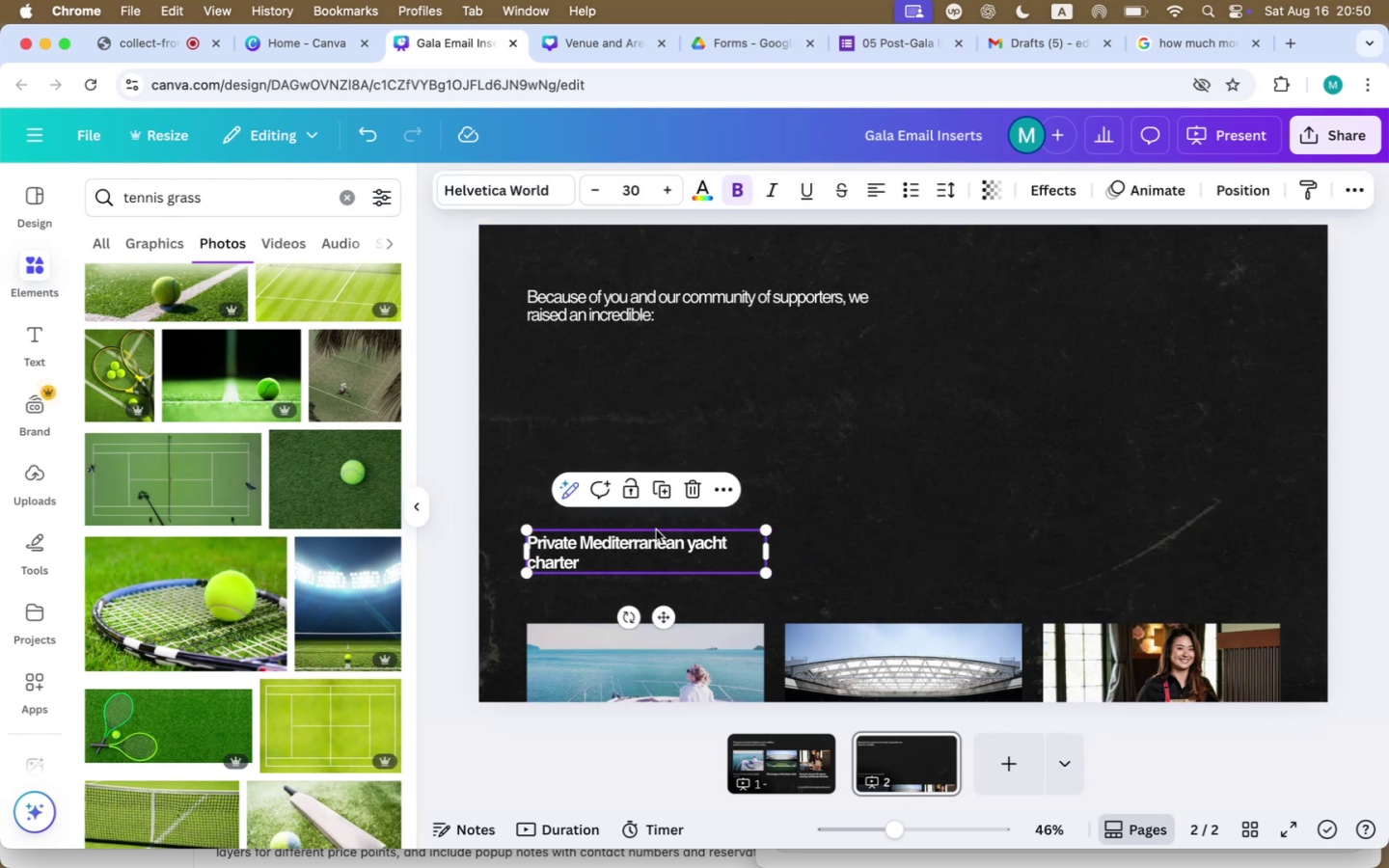 
key(Backspace)
 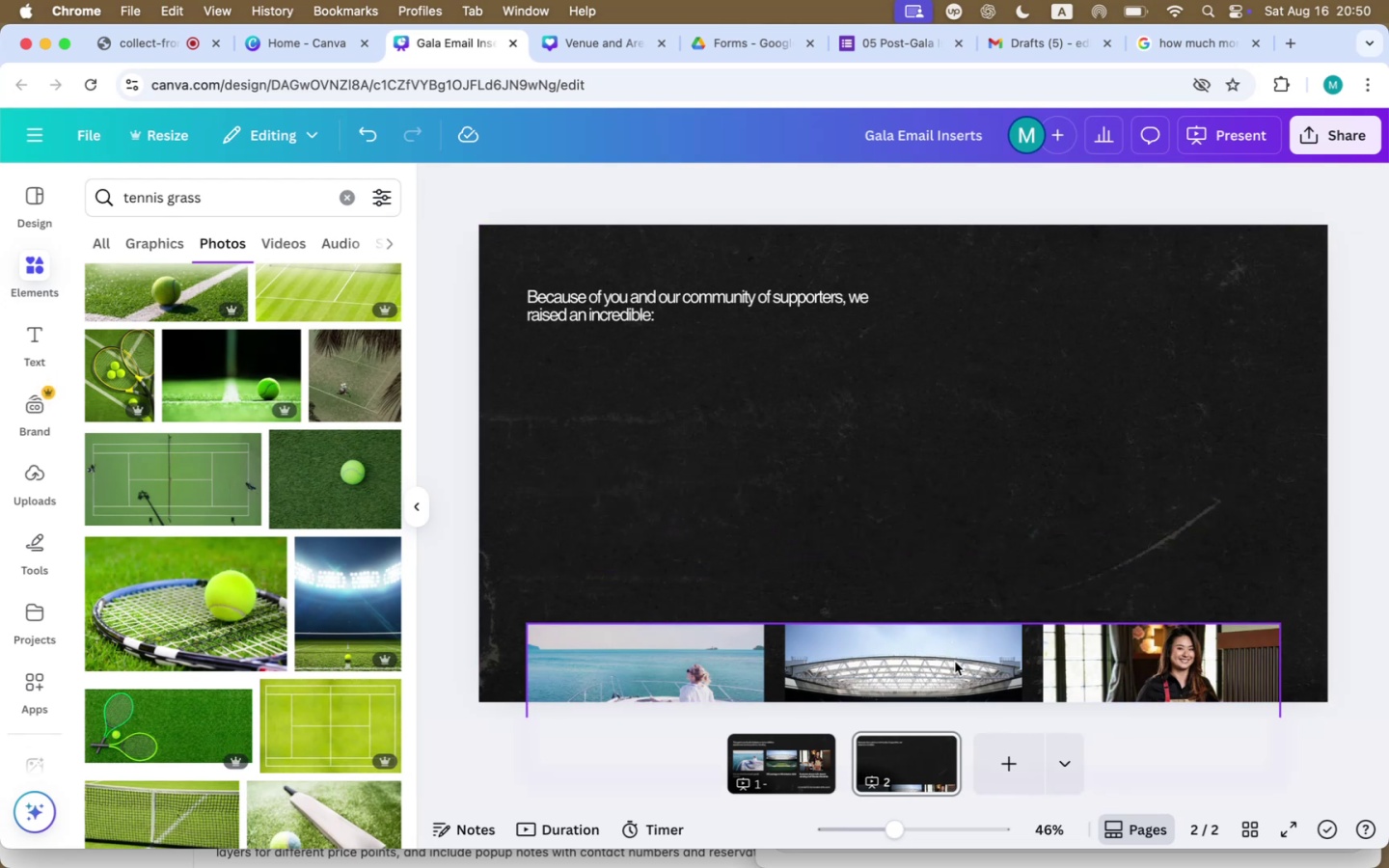 
left_click([954, 664])
 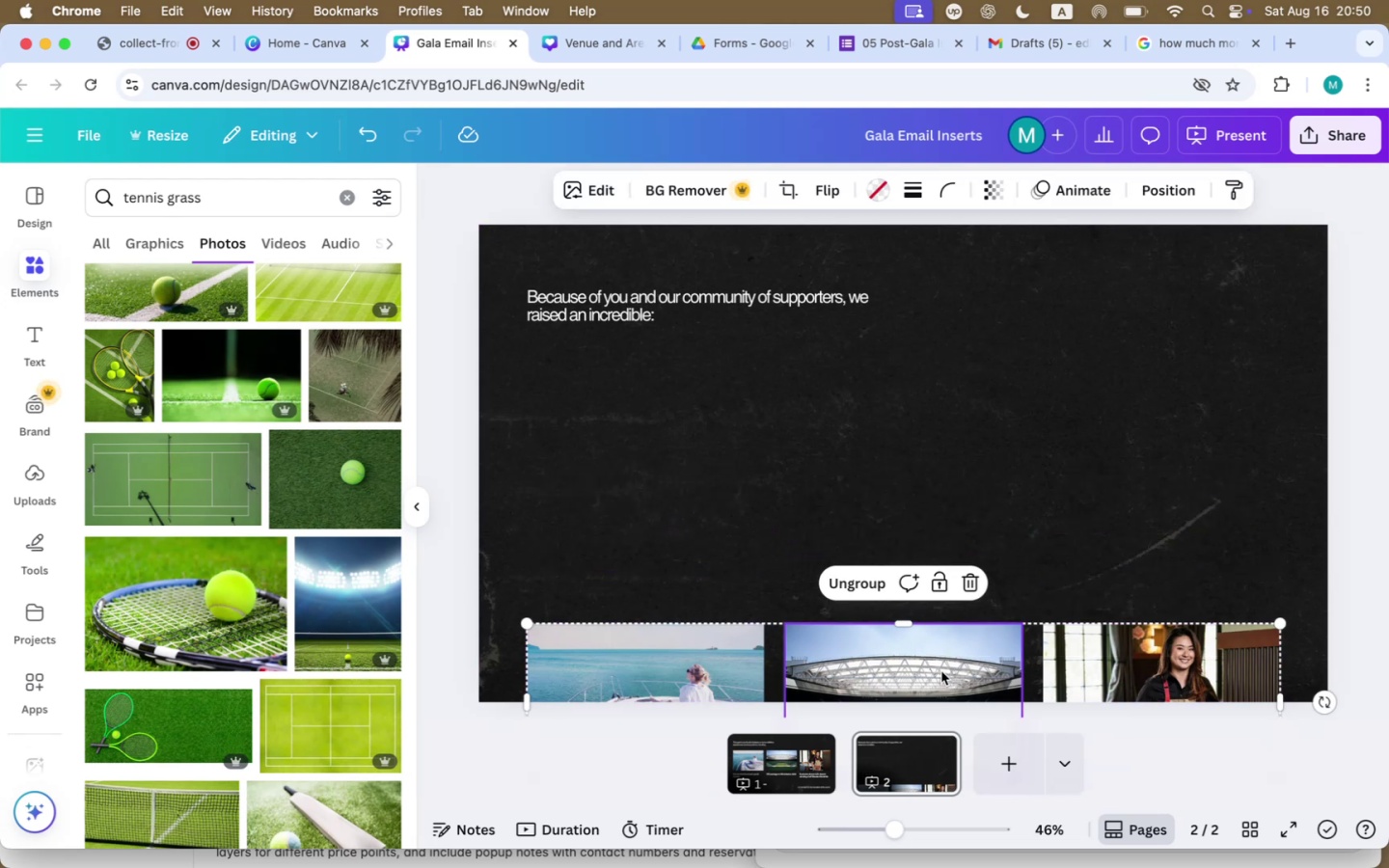 
left_click_drag(start_coordinate=[941, 664], to_coordinate=[979, 668])
 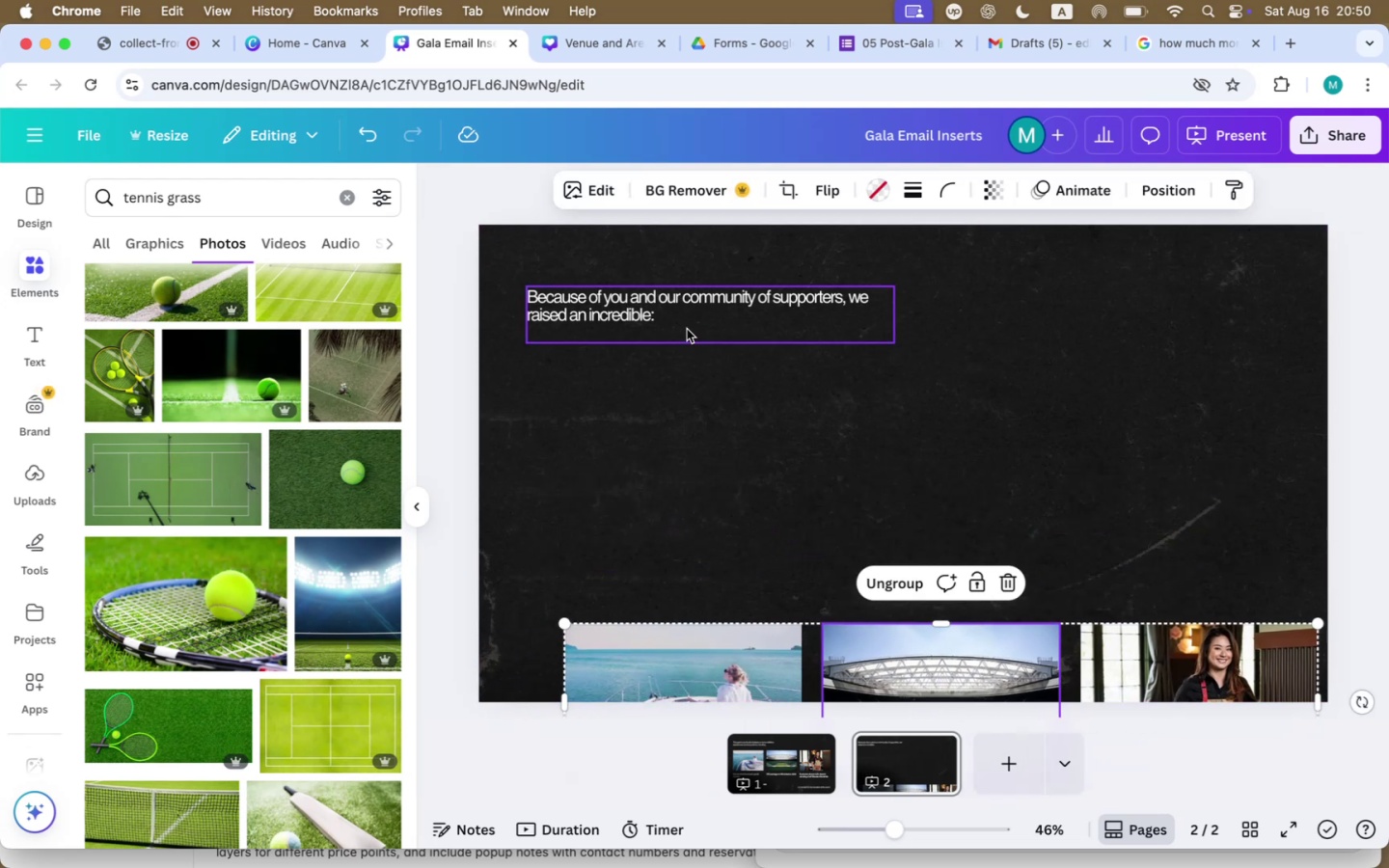 
double_click([672, 320])
 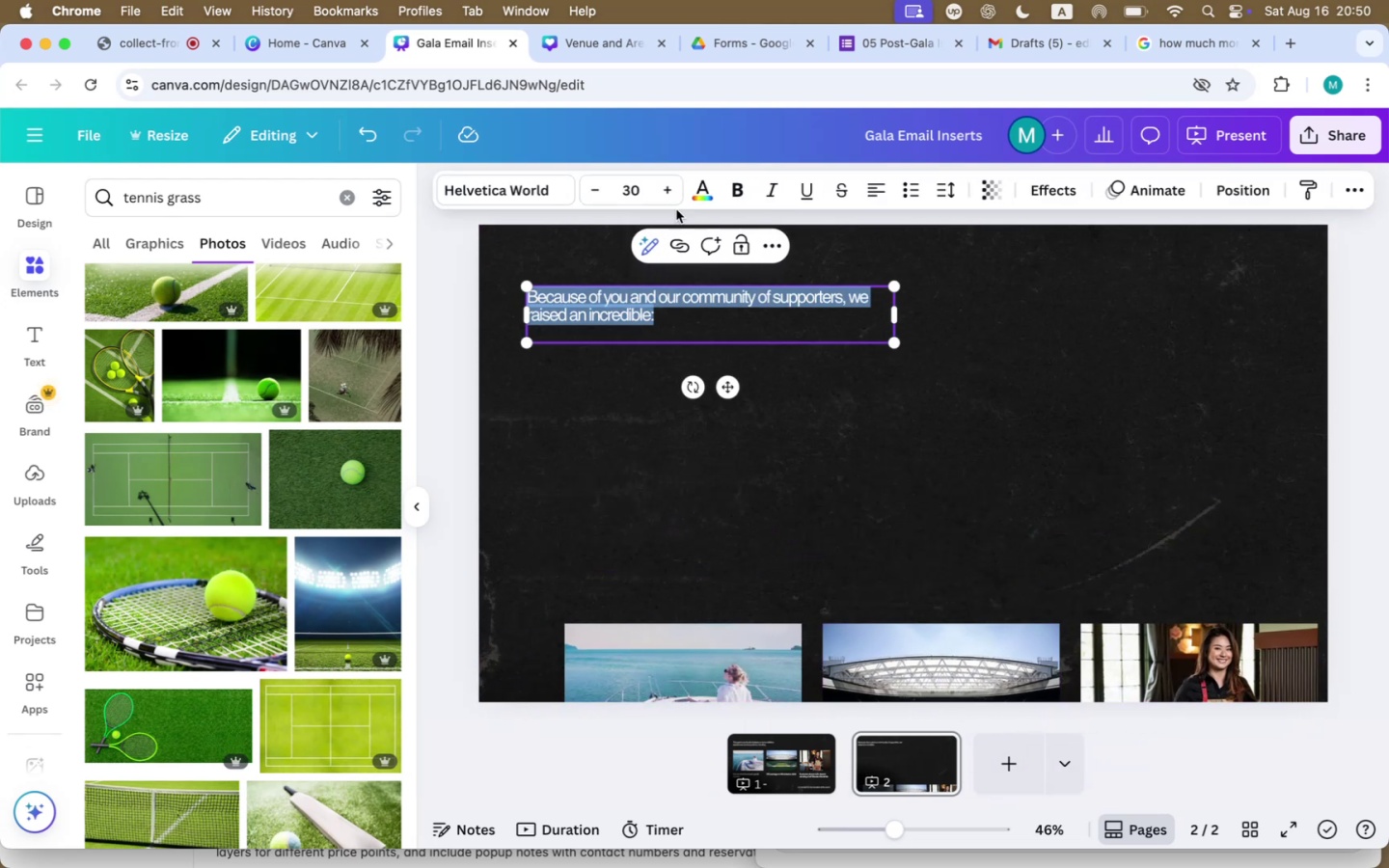 
left_click([649, 177])
 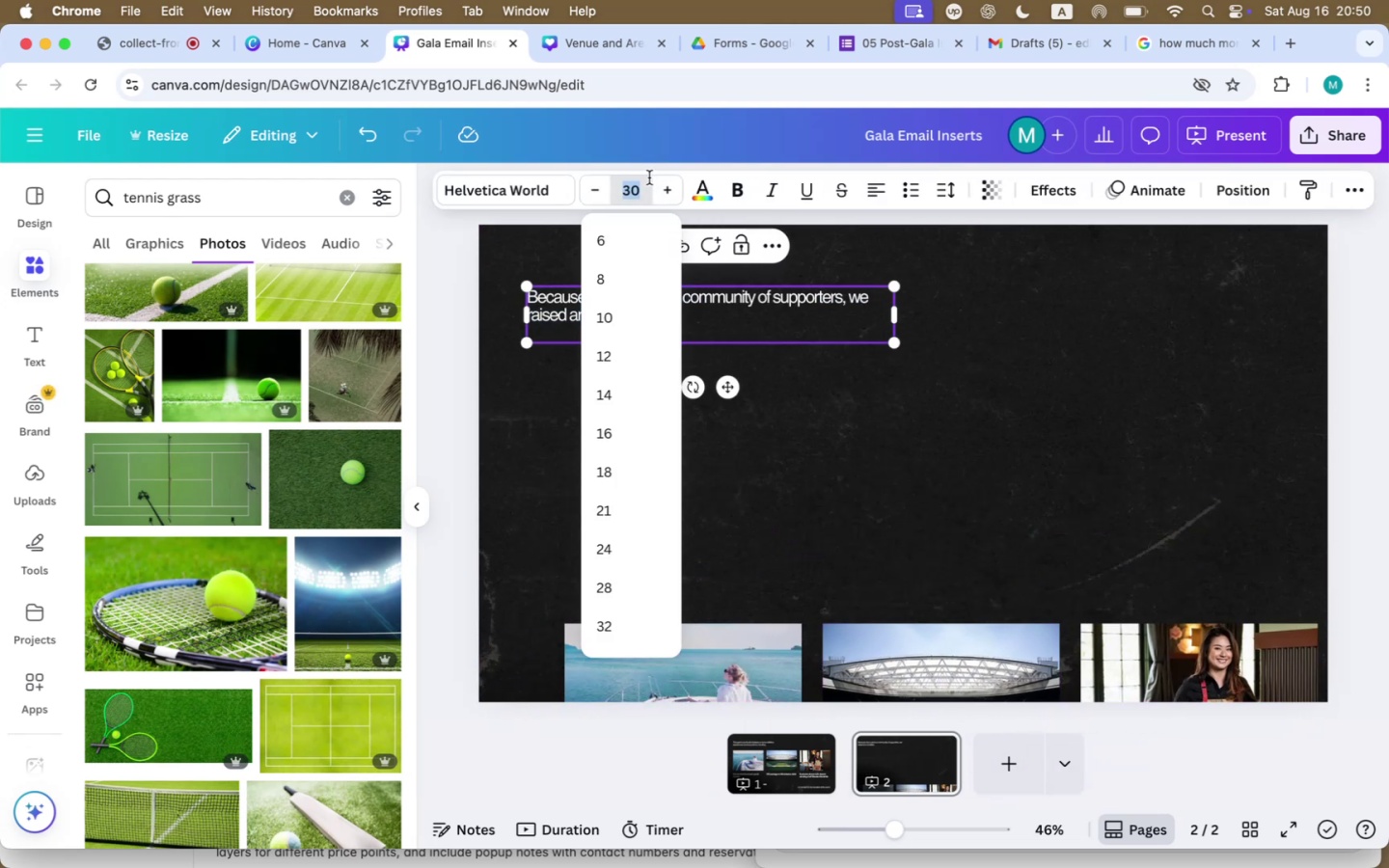 
type(40)
 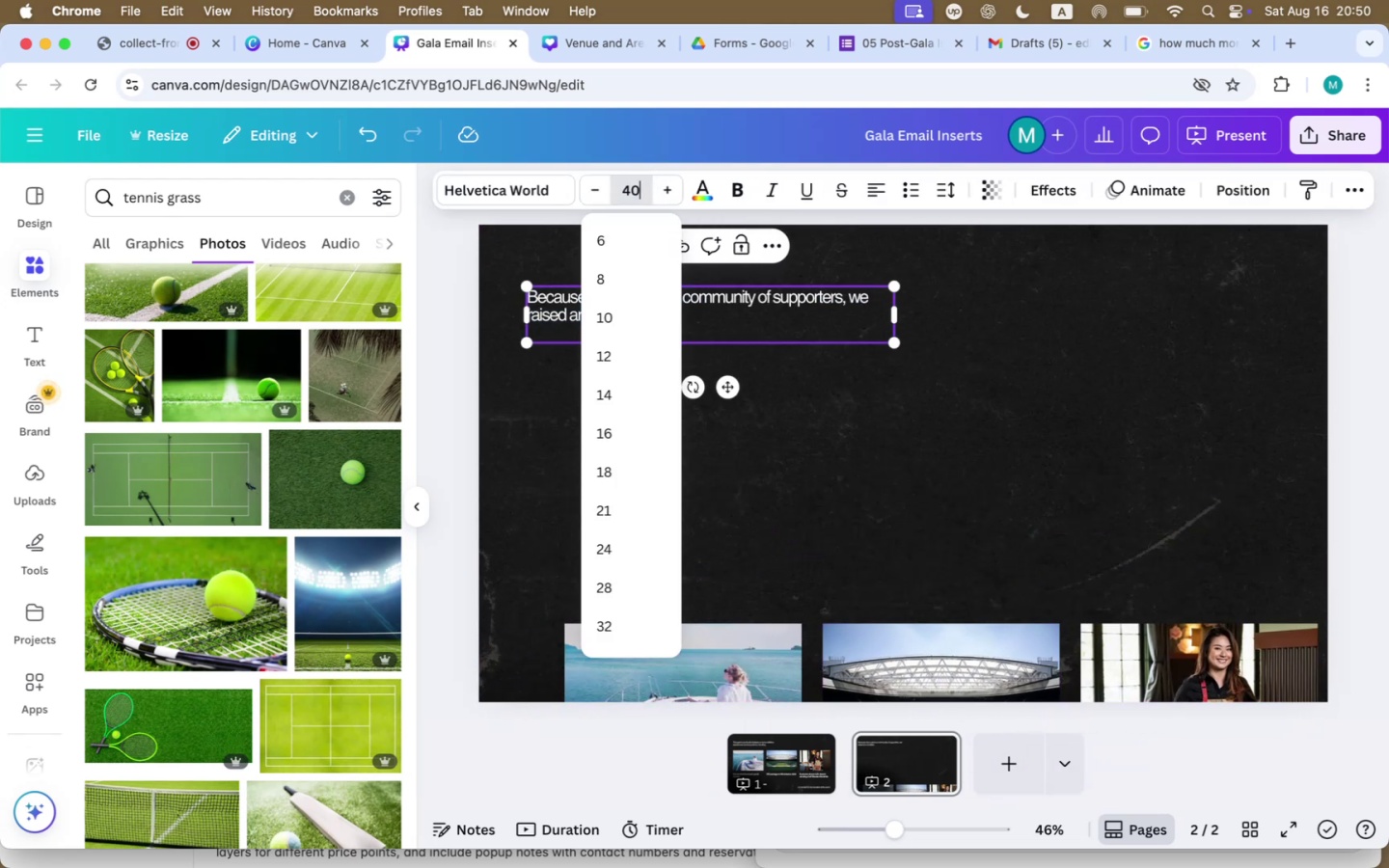 
key(Enter)
 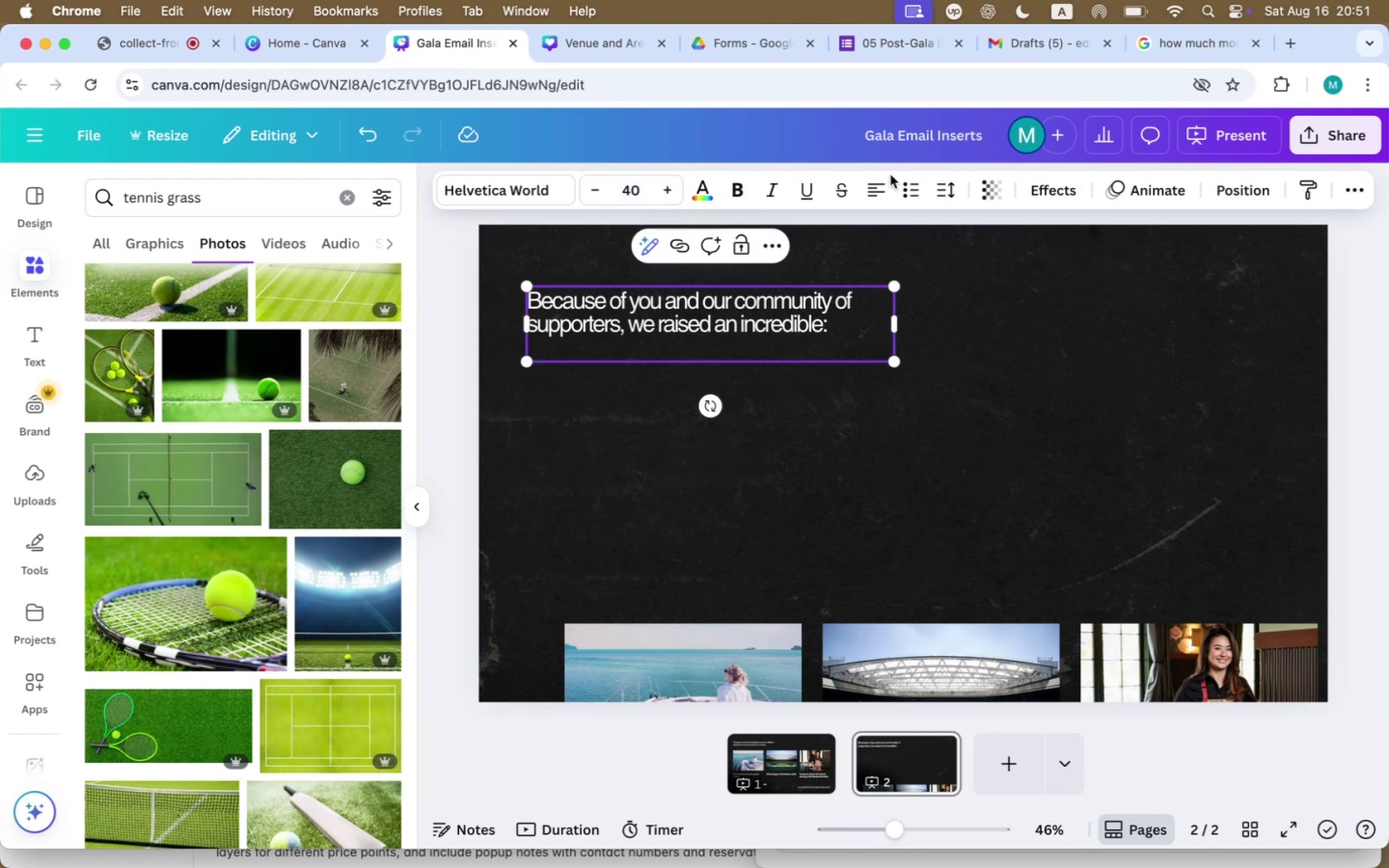 
left_click([950, 191])
 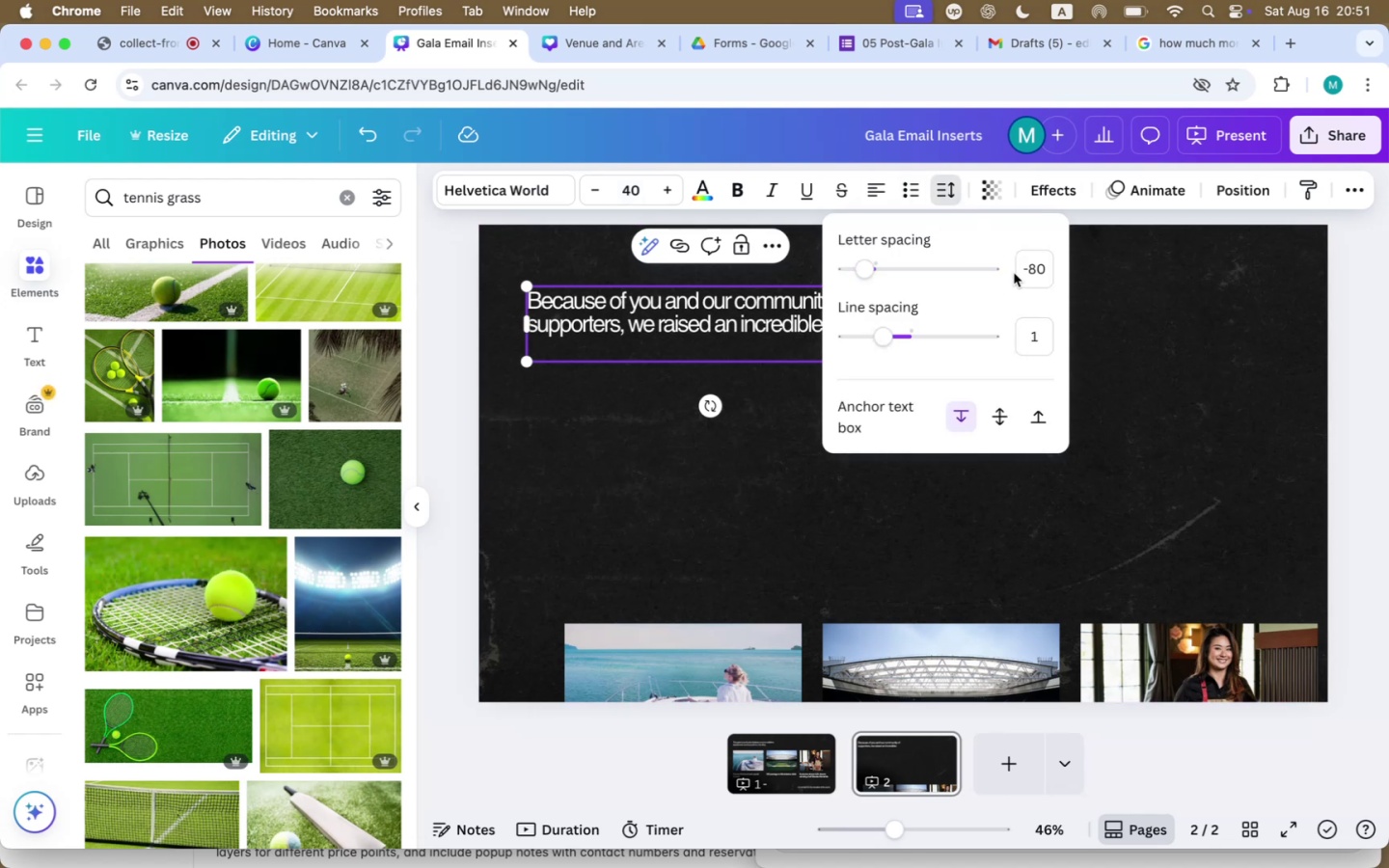 
left_click([1032, 266])
 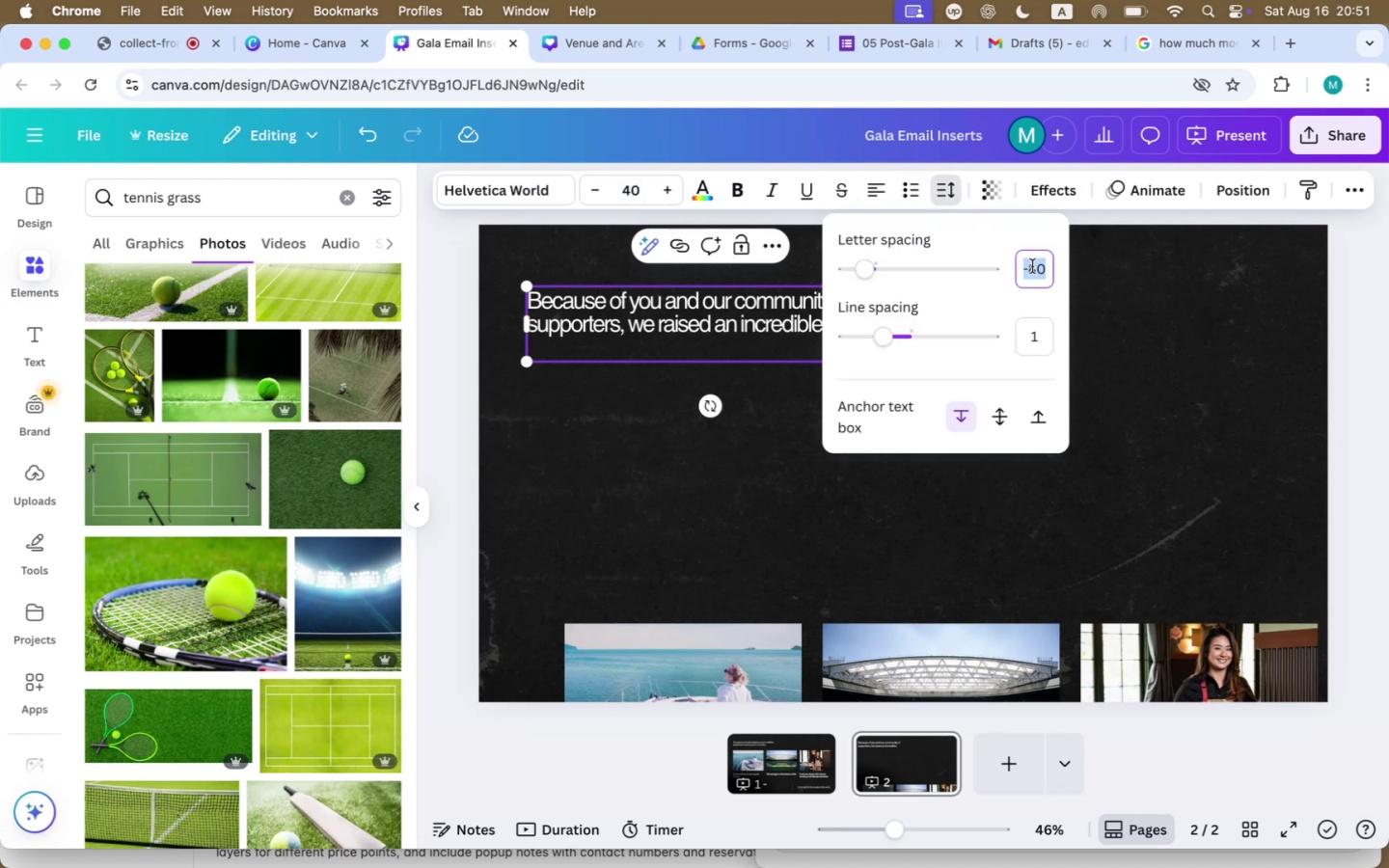 
type(-70)
 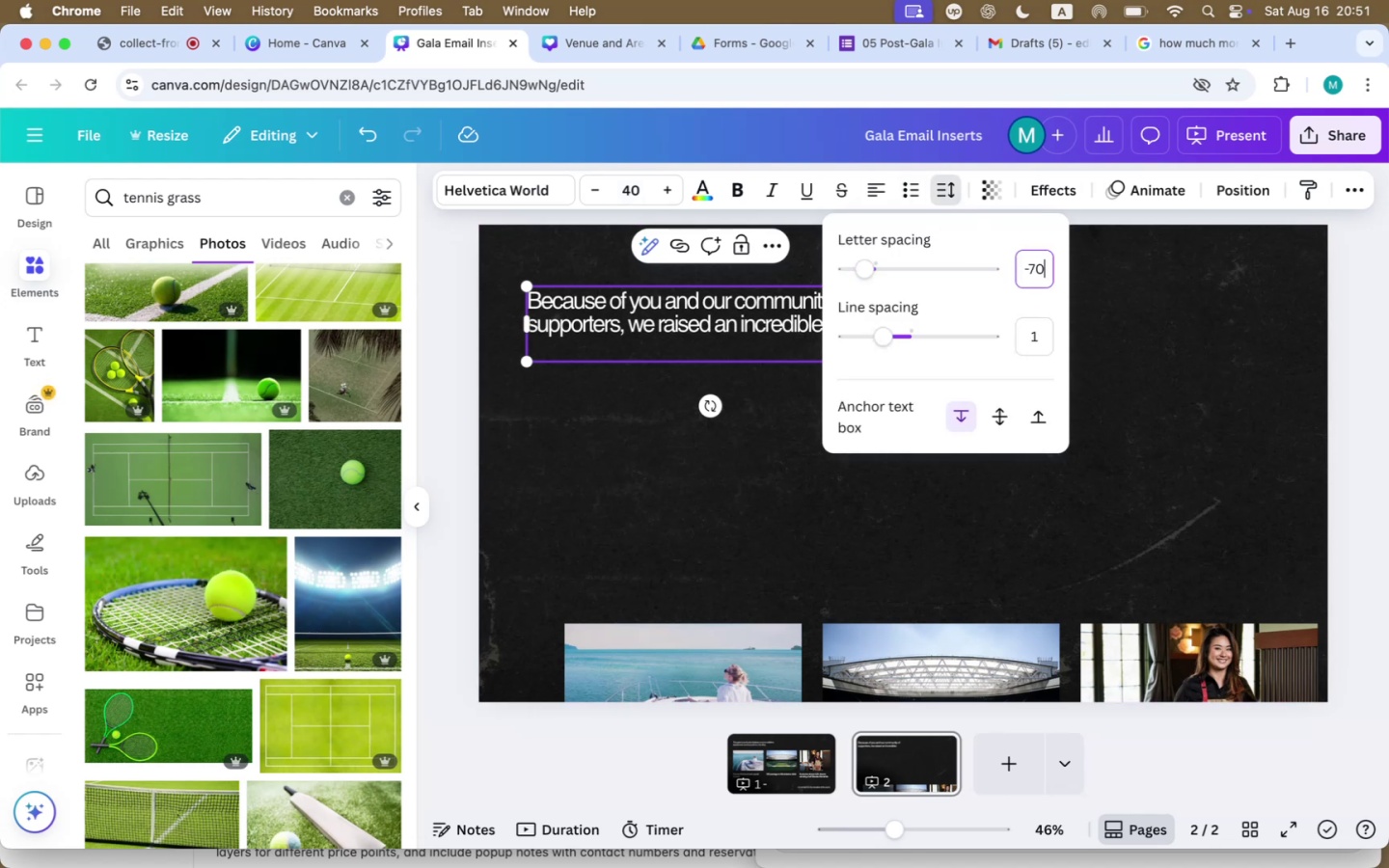 
key(Enter)
 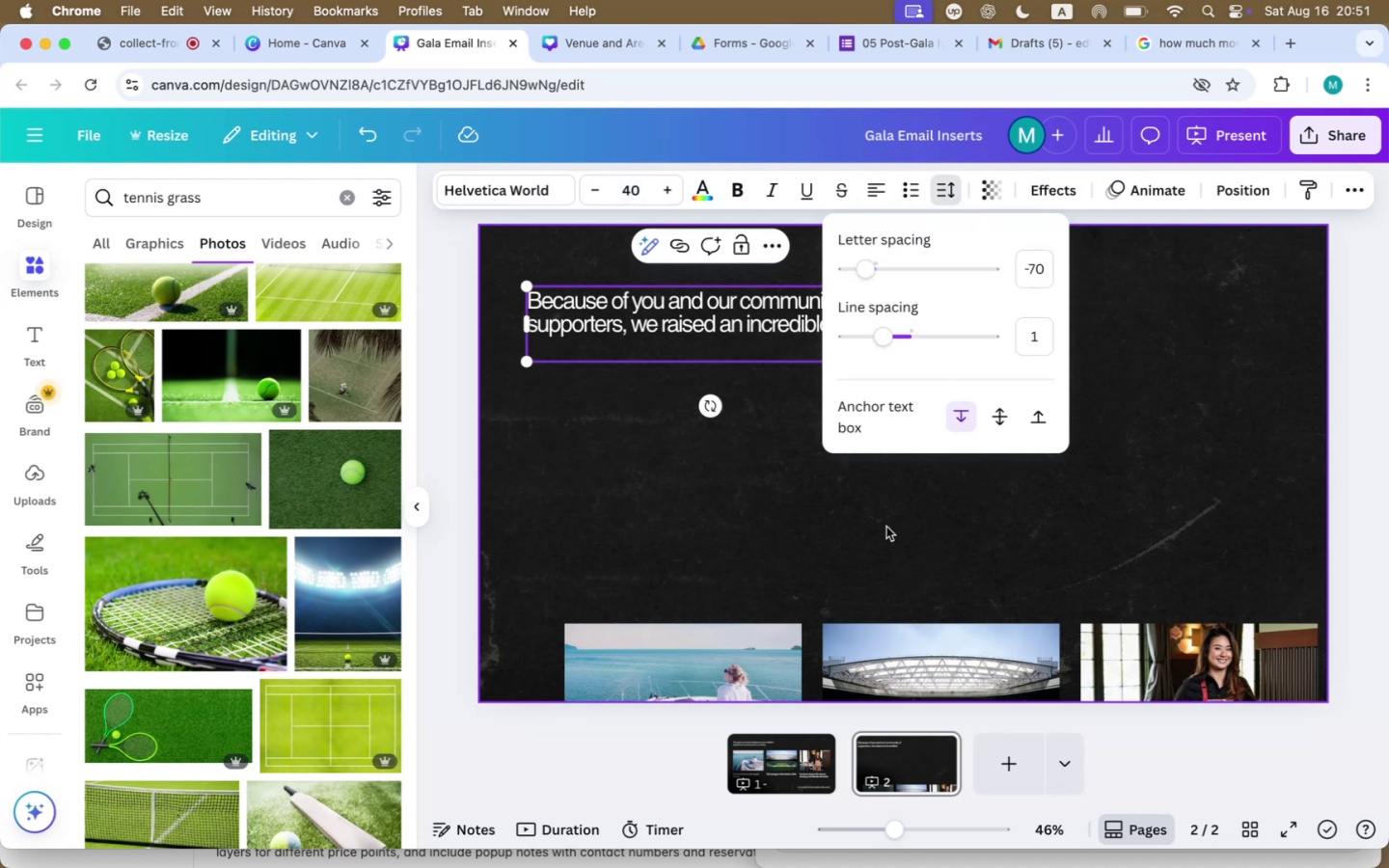 
left_click([885, 525])
 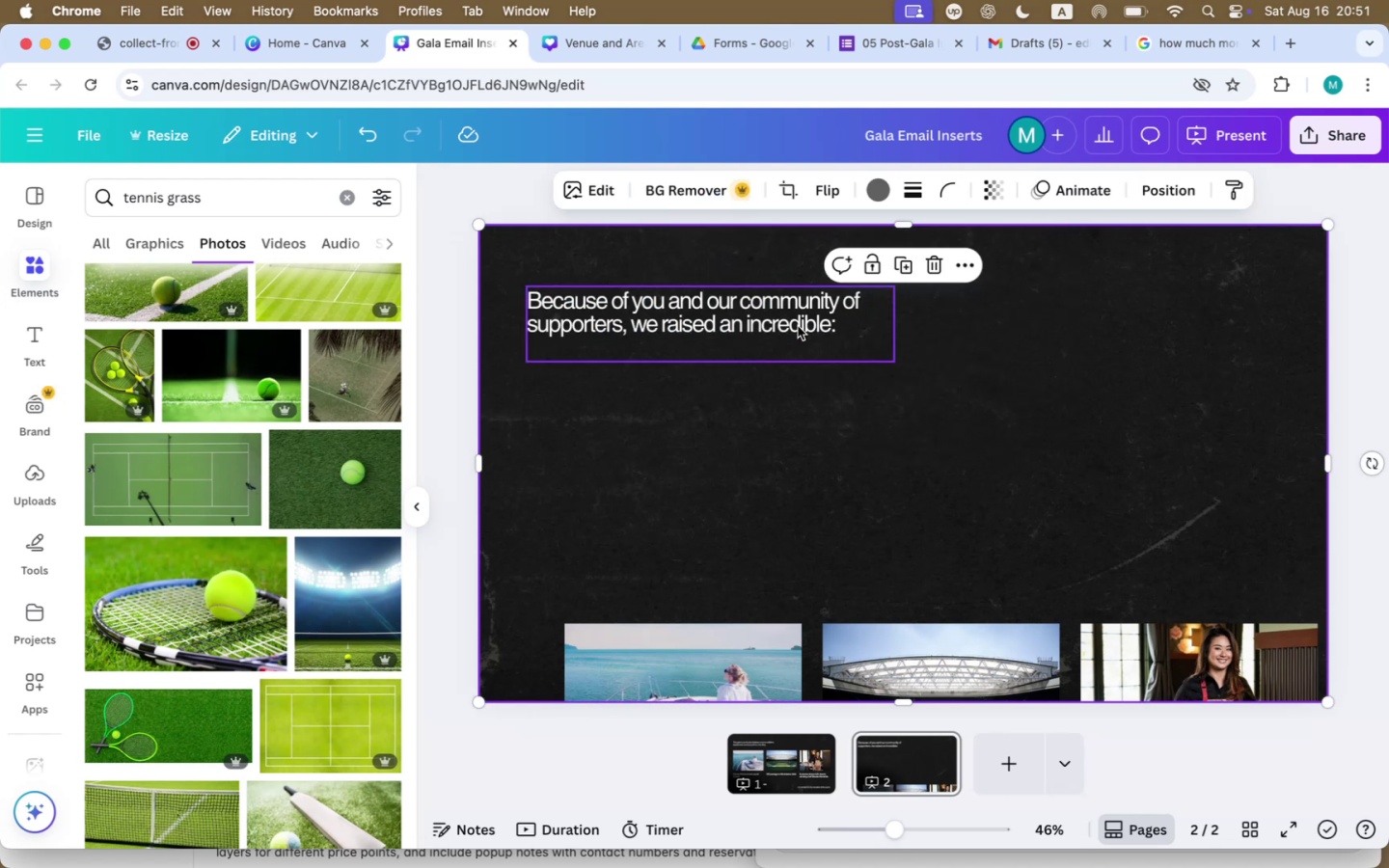 
hold_key(key=OptionLeft, duration=0.88)
left_click_drag(start_coordinate=[798, 326], to_coordinate=[798, 406])
 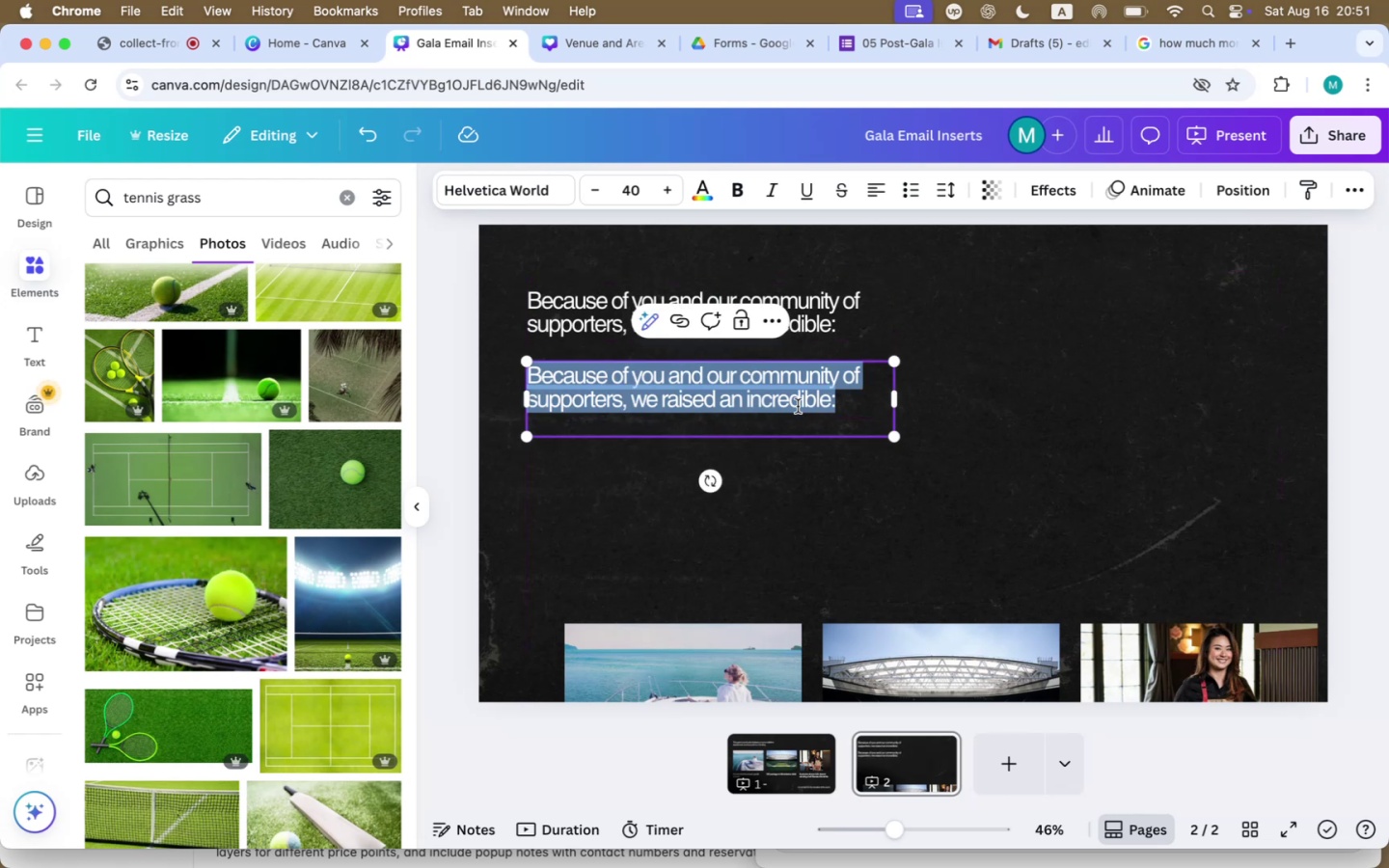 
wait(5.58)
 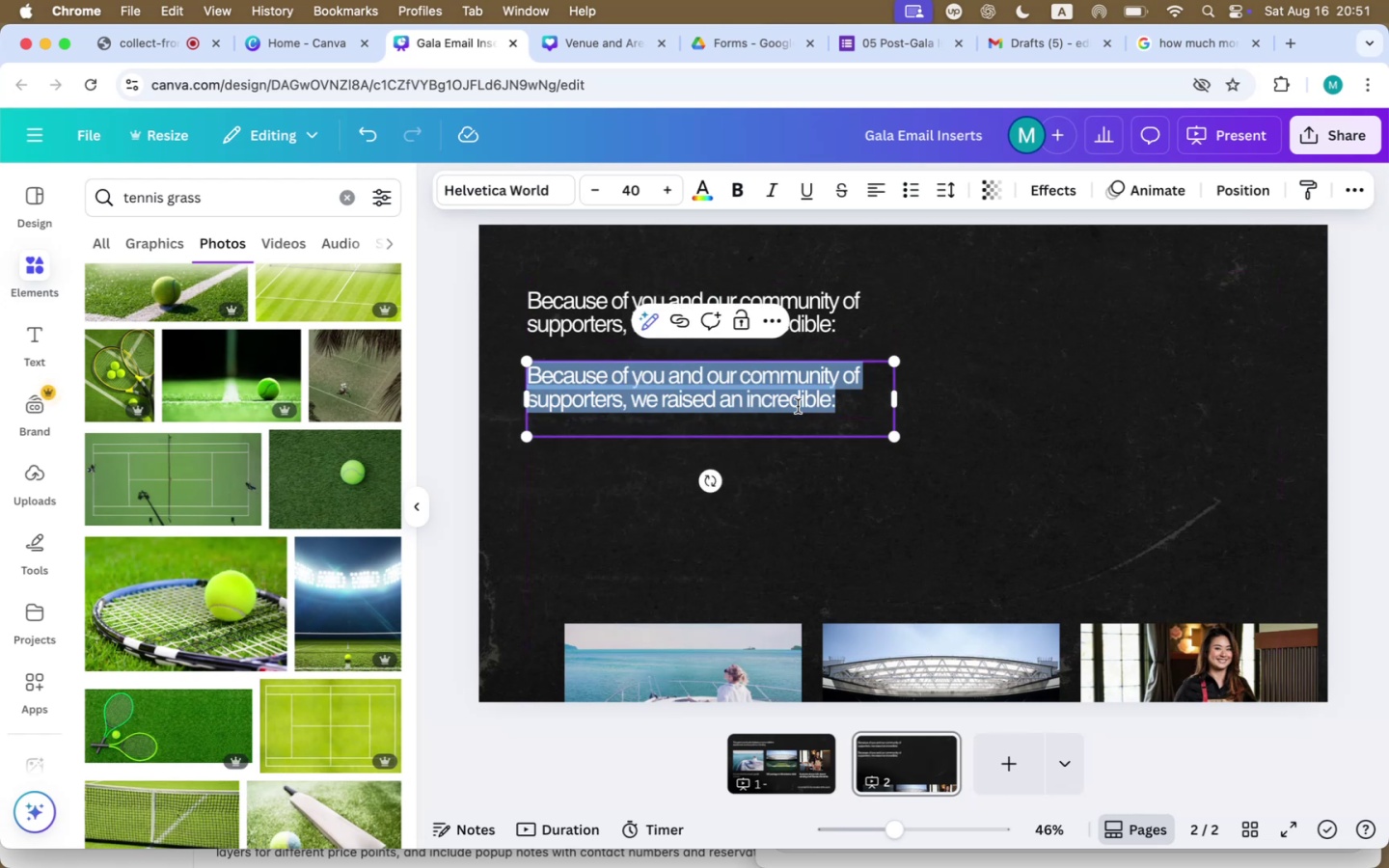 
type($75,000)
 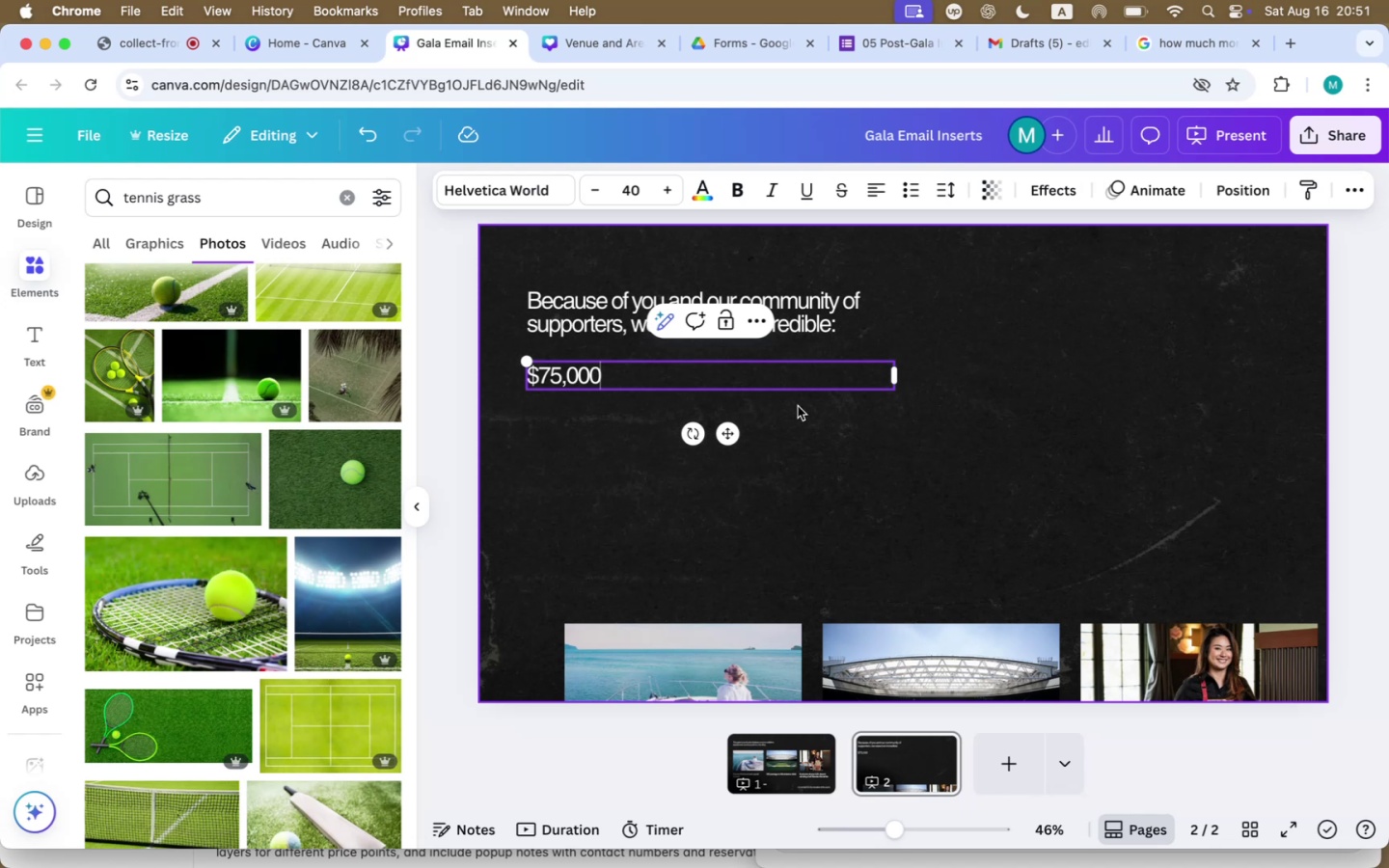 
double_click([805, 376])
 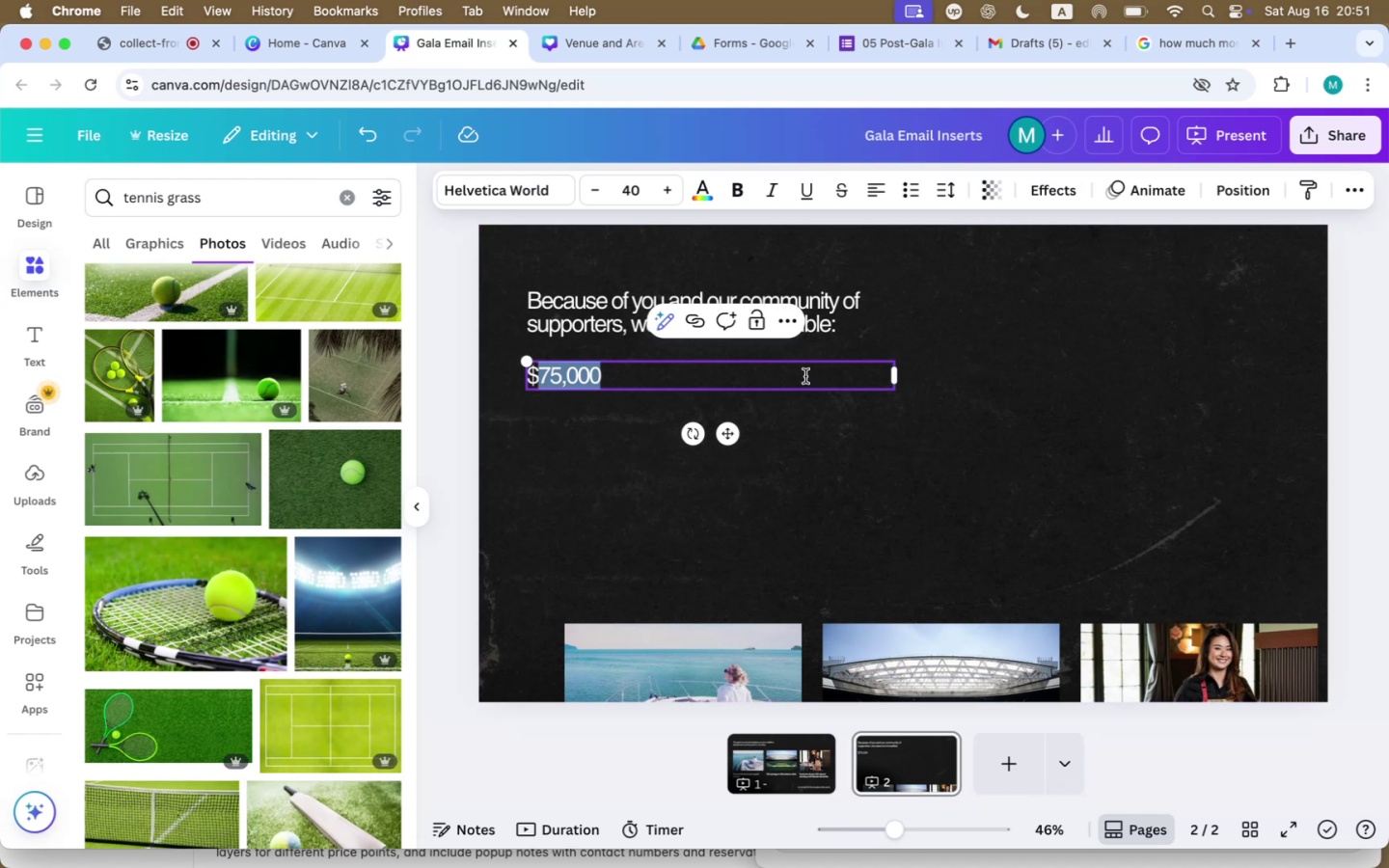 
triple_click([805, 376])
 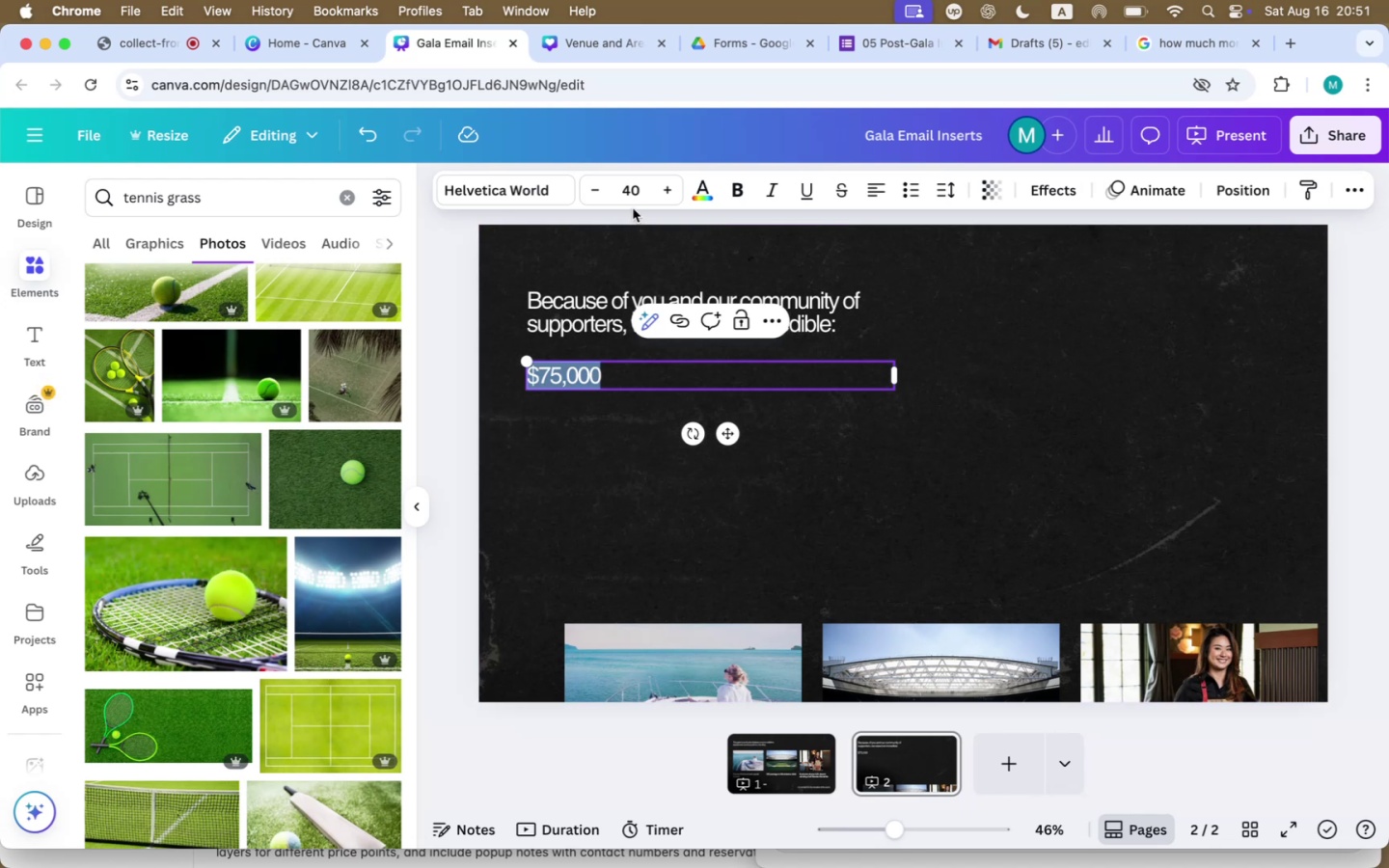 
double_click([632, 197])
 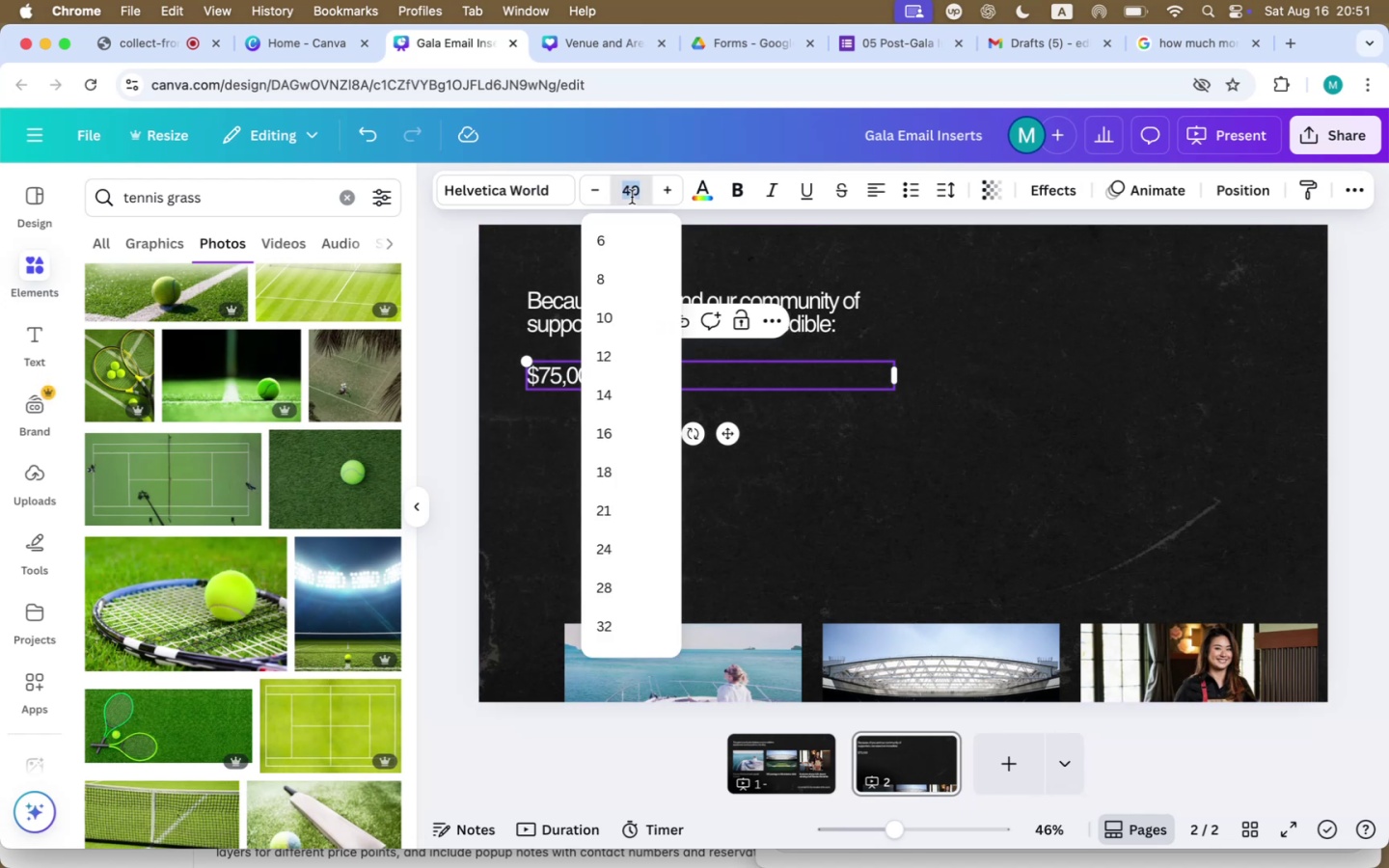 
type(80)
 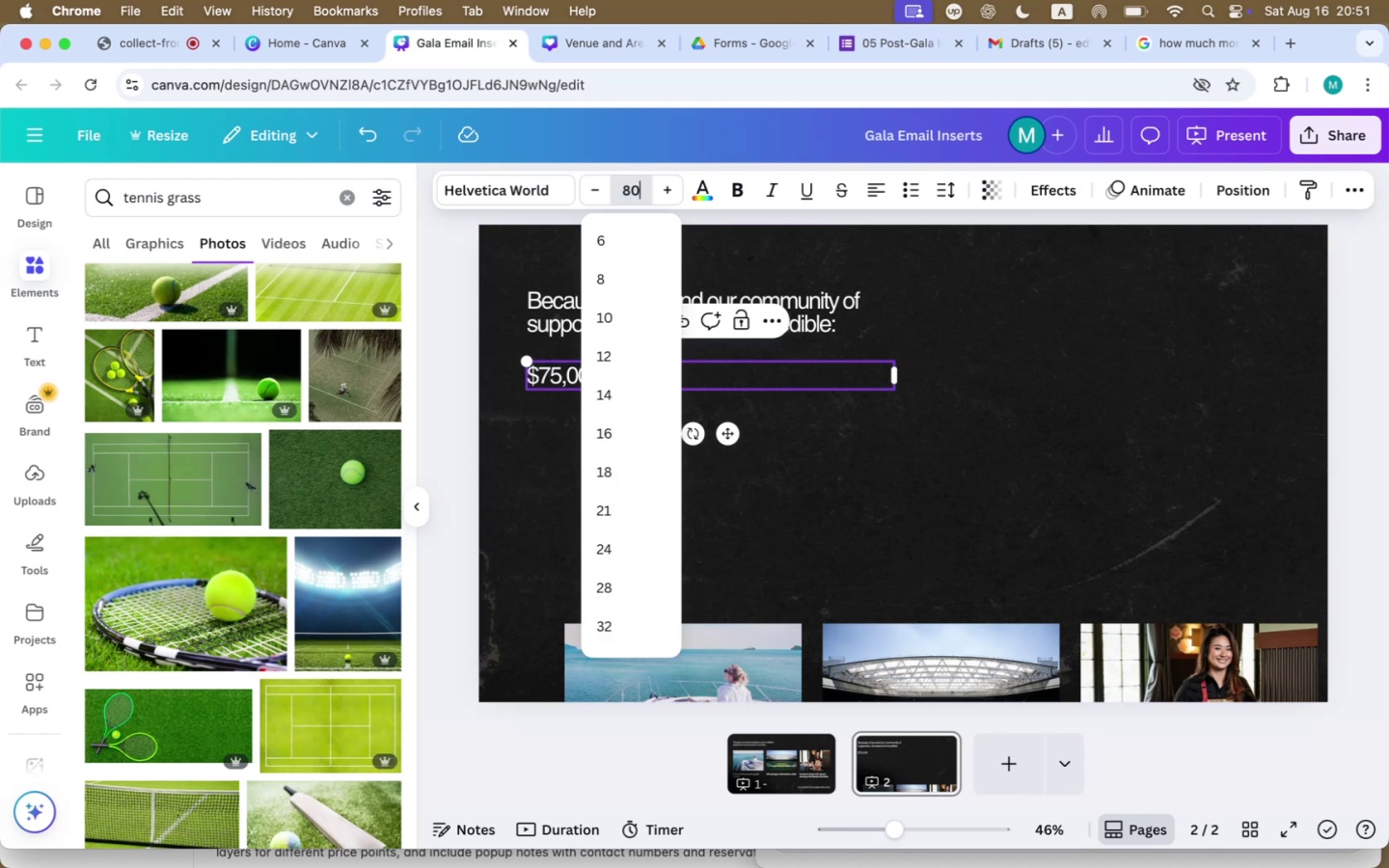 
key(Enter)
 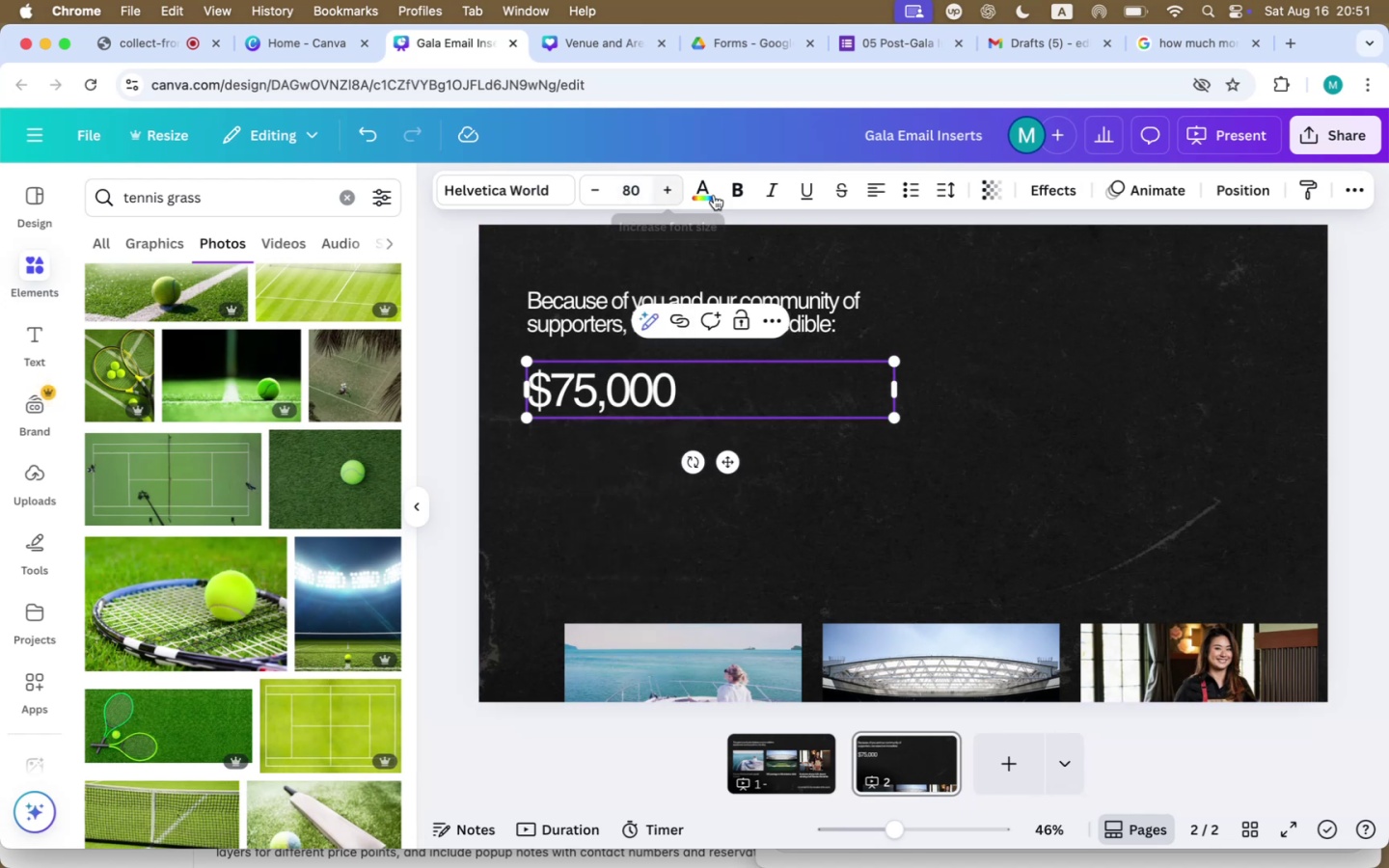 
left_click([742, 187])
 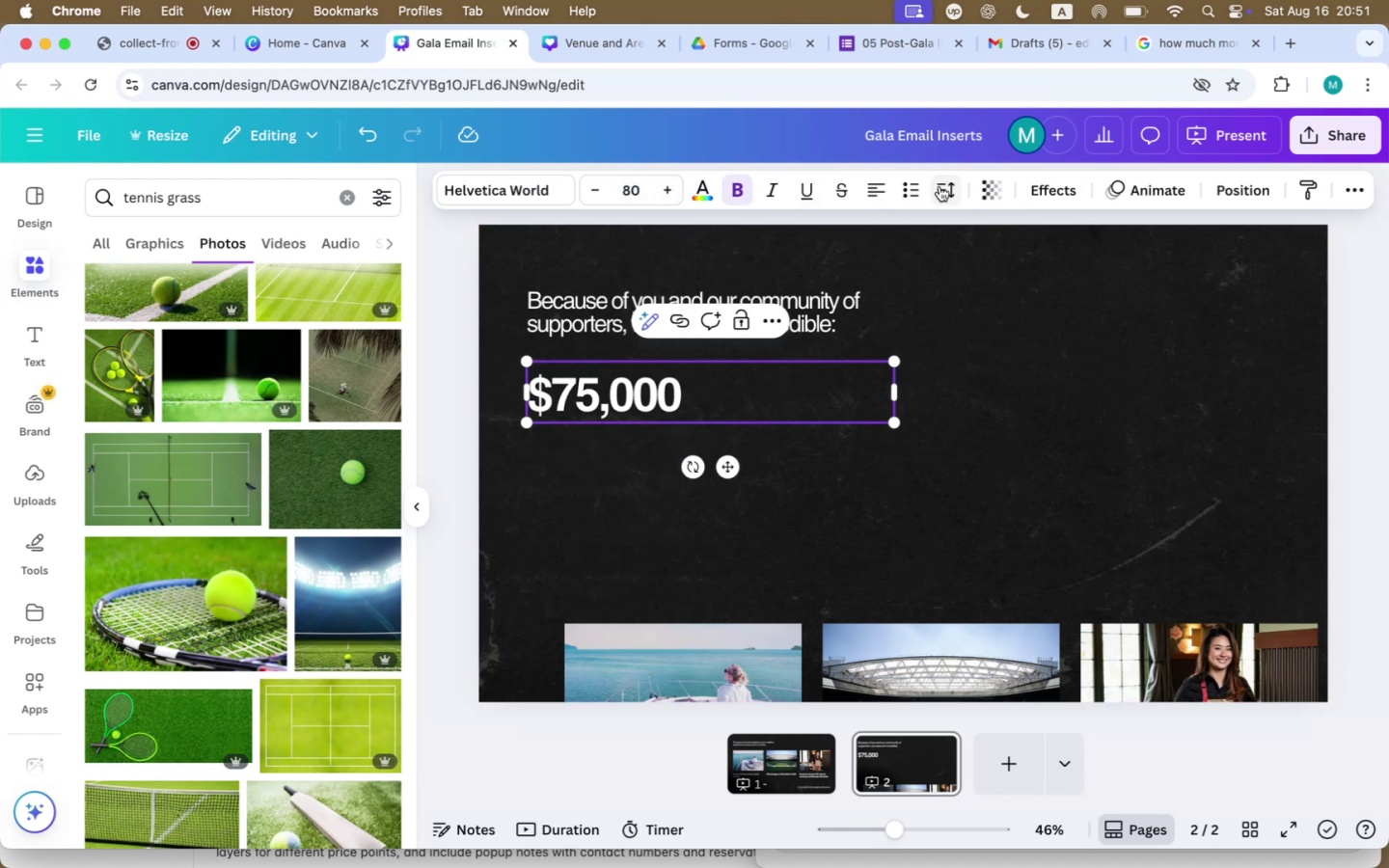 
left_click([881, 194])
 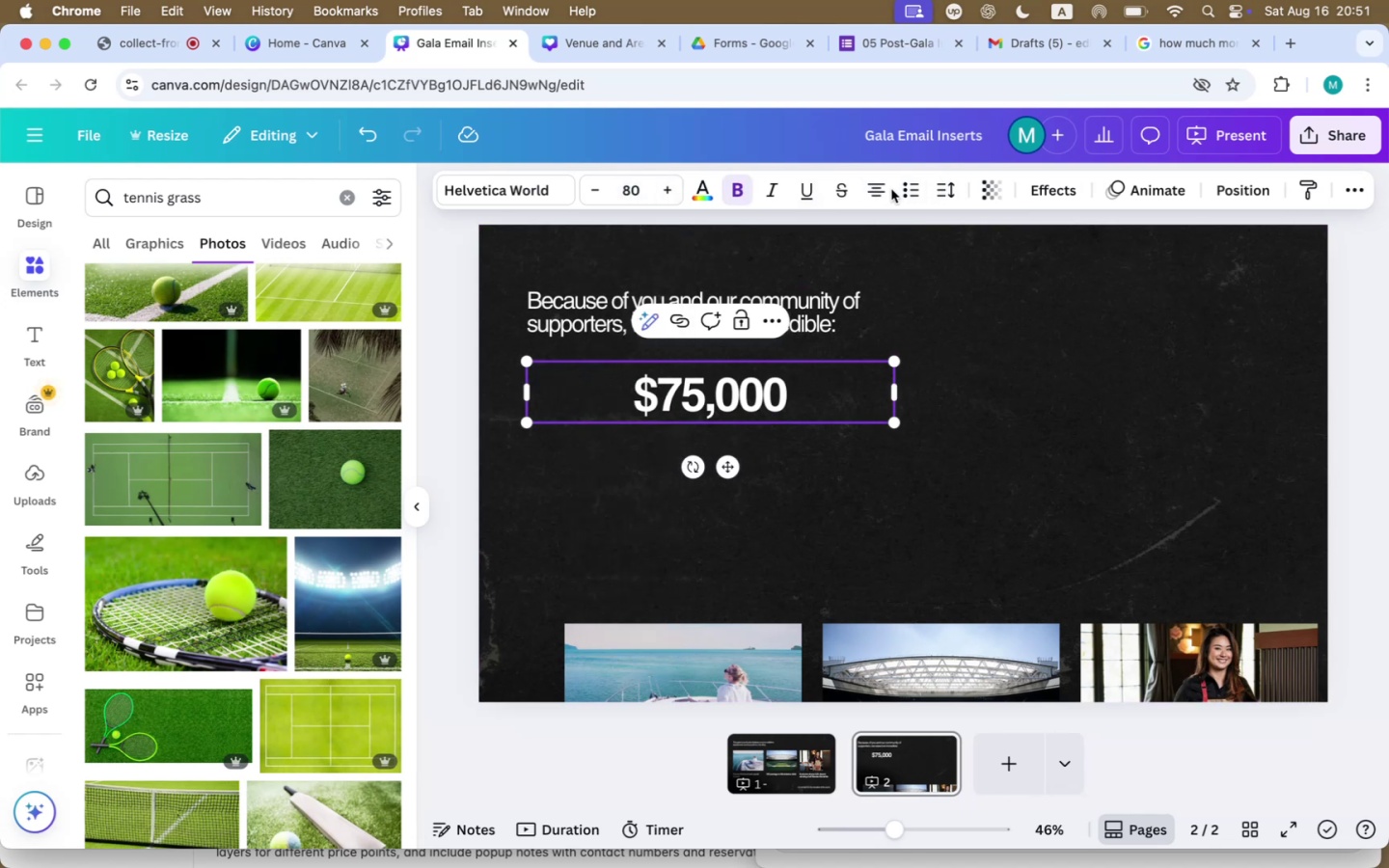 
left_click([881, 187])
 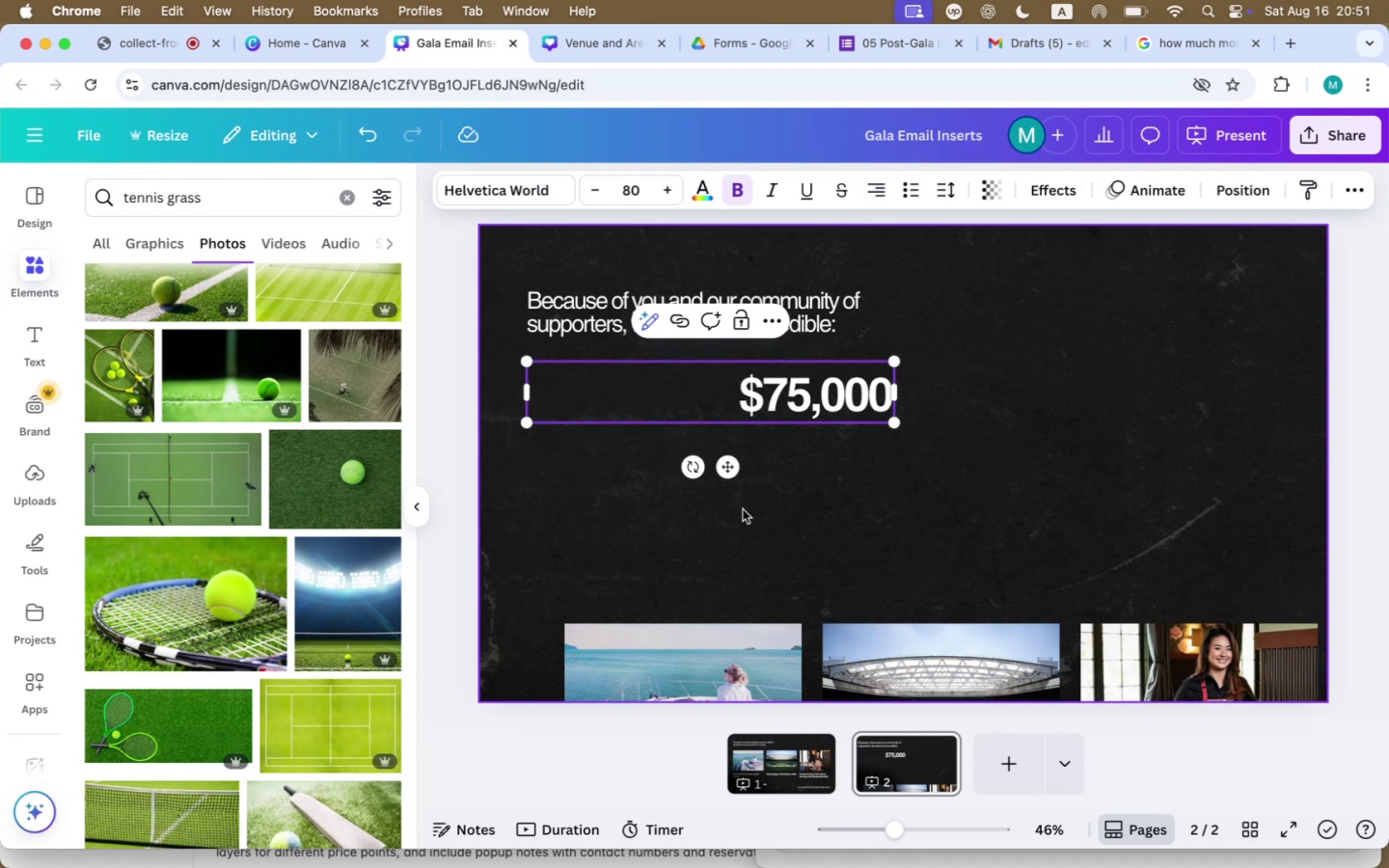 
left_click_drag(start_coordinate=[726, 474], to_coordinate=[1095, 458])
 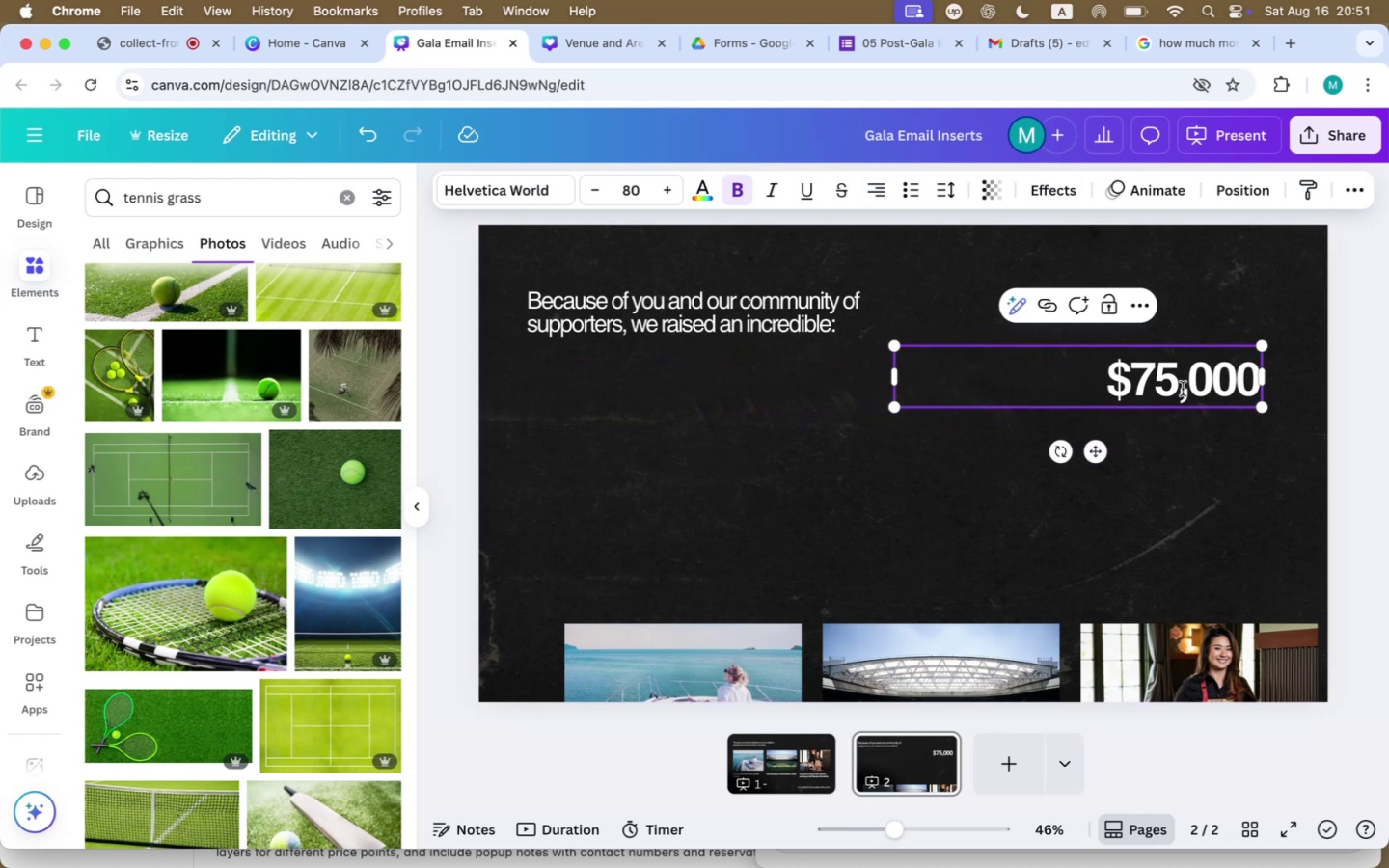 
double_click([1183, 389])
 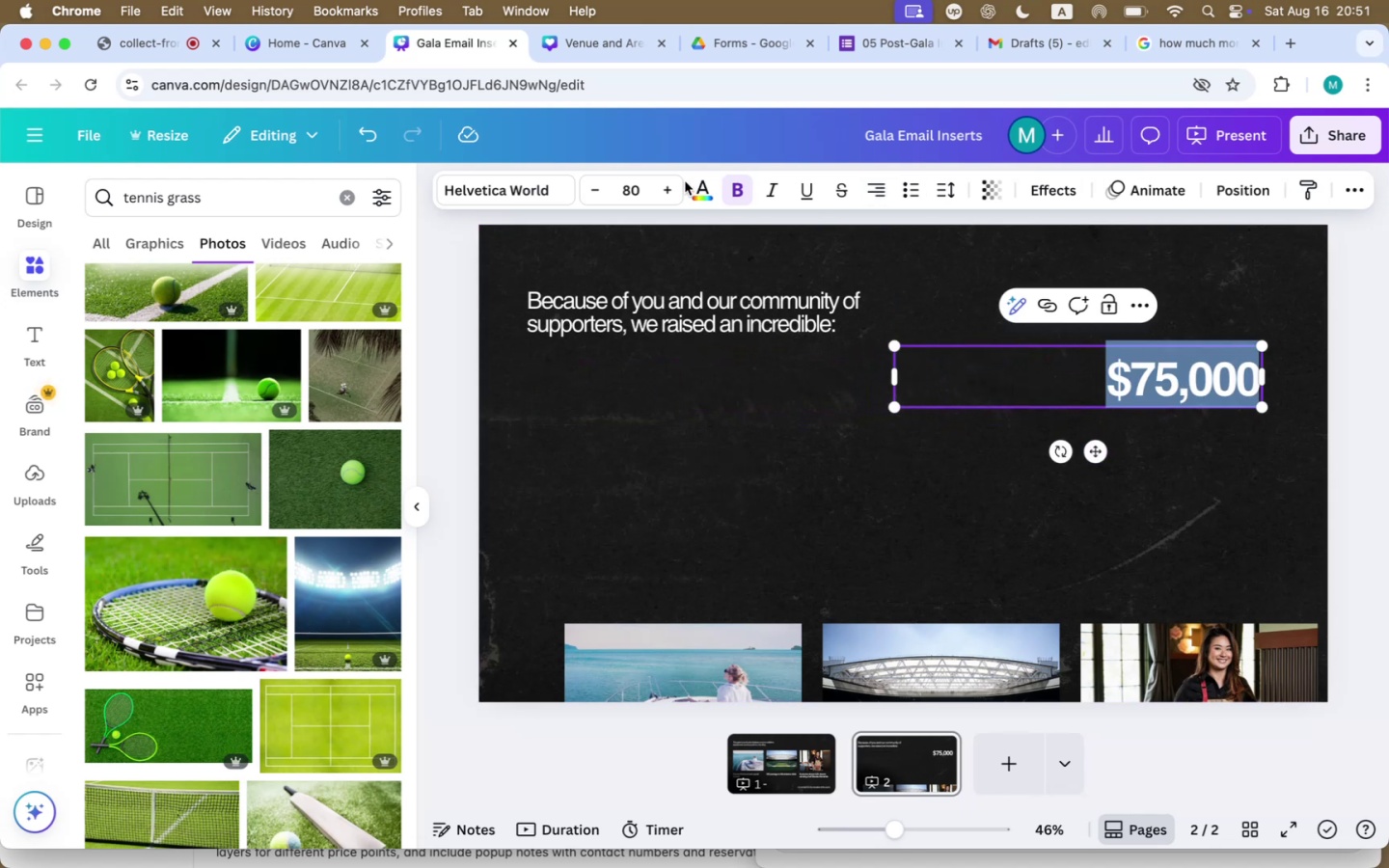 
left_click([657, 188])
 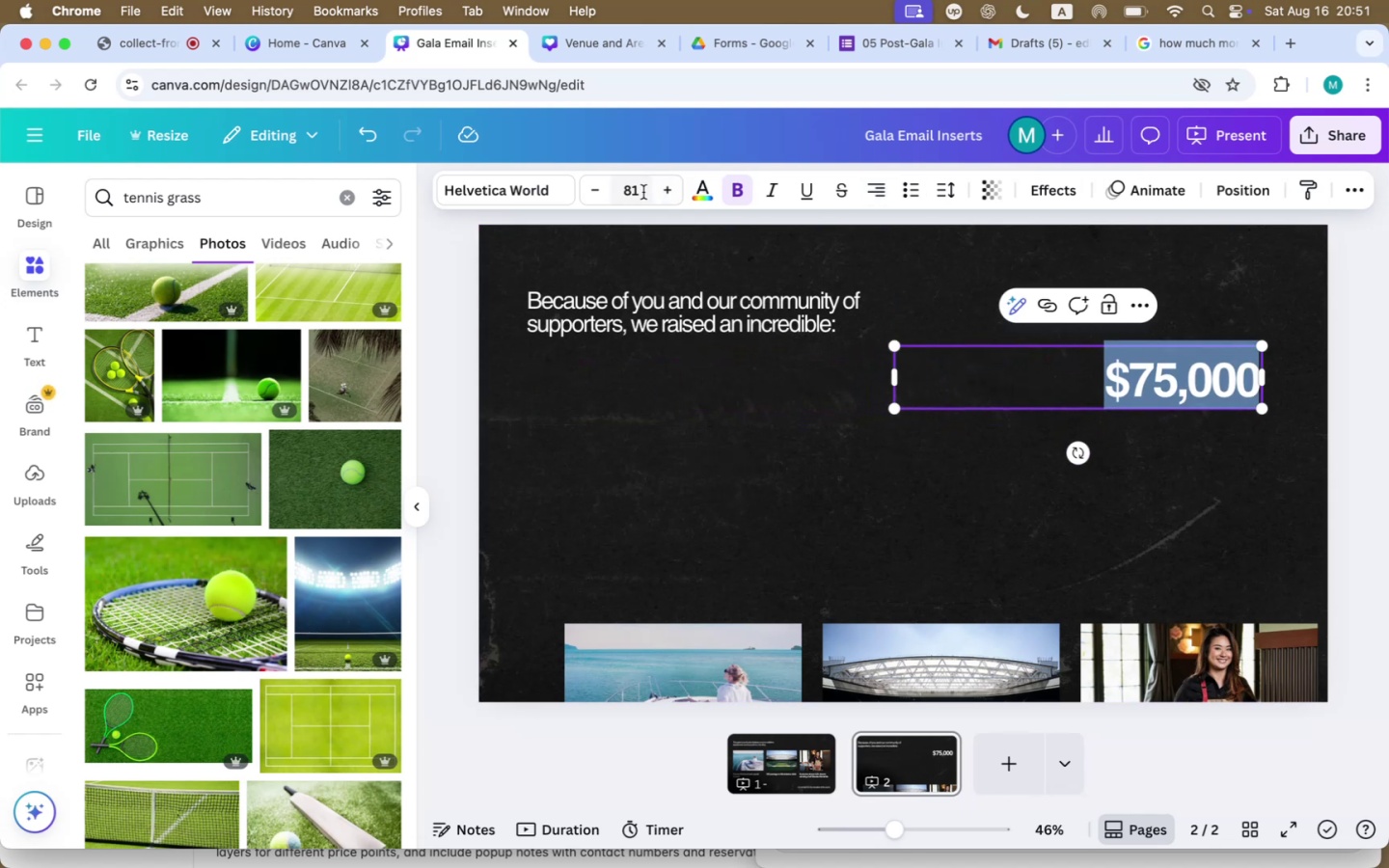 
left_click([640, 192])
 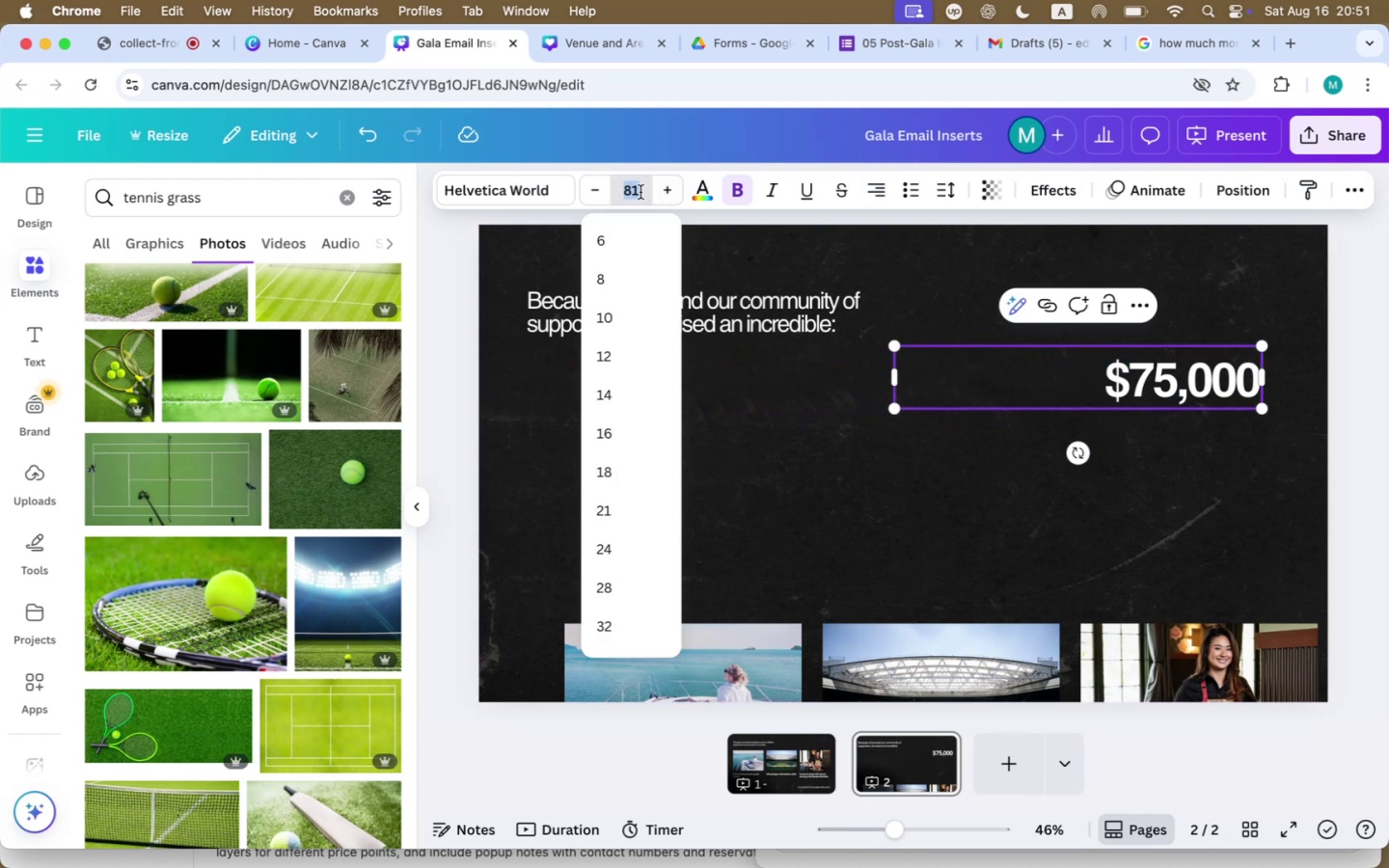 
type(160)
 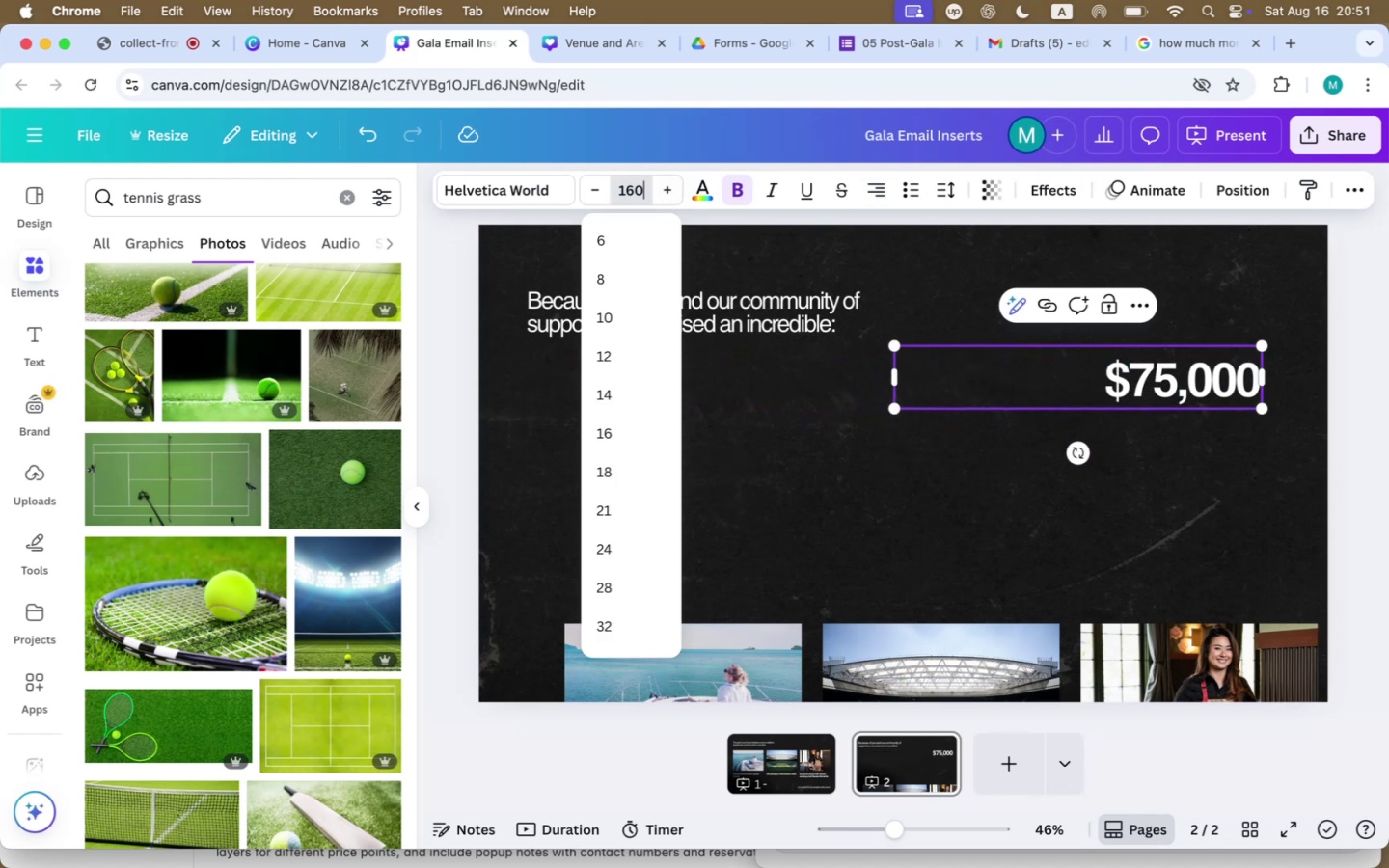 
key(Enter)
 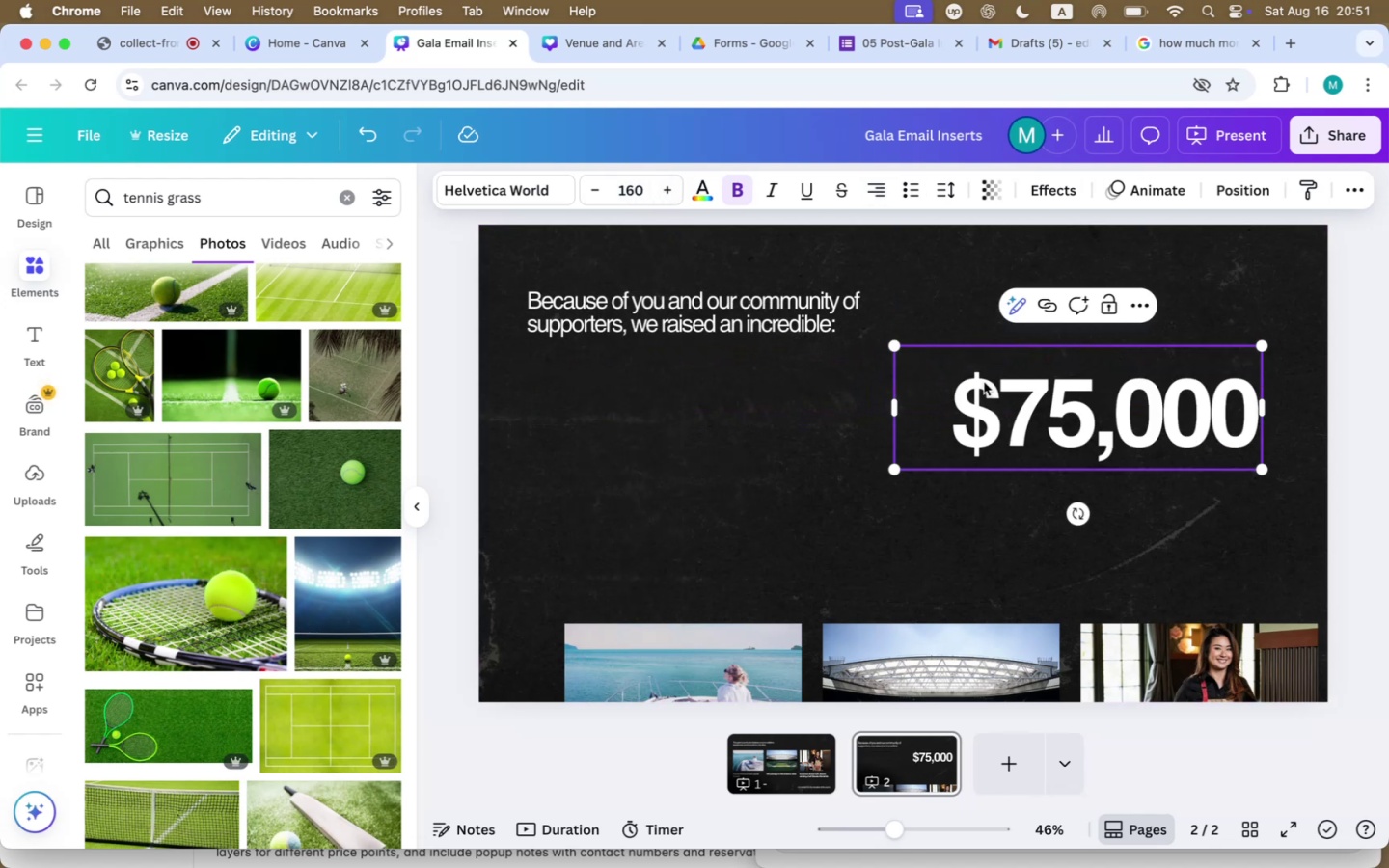 
left_click_drag(start_coordinate=[1089, 417], to_coordinate=[1078, 416])
 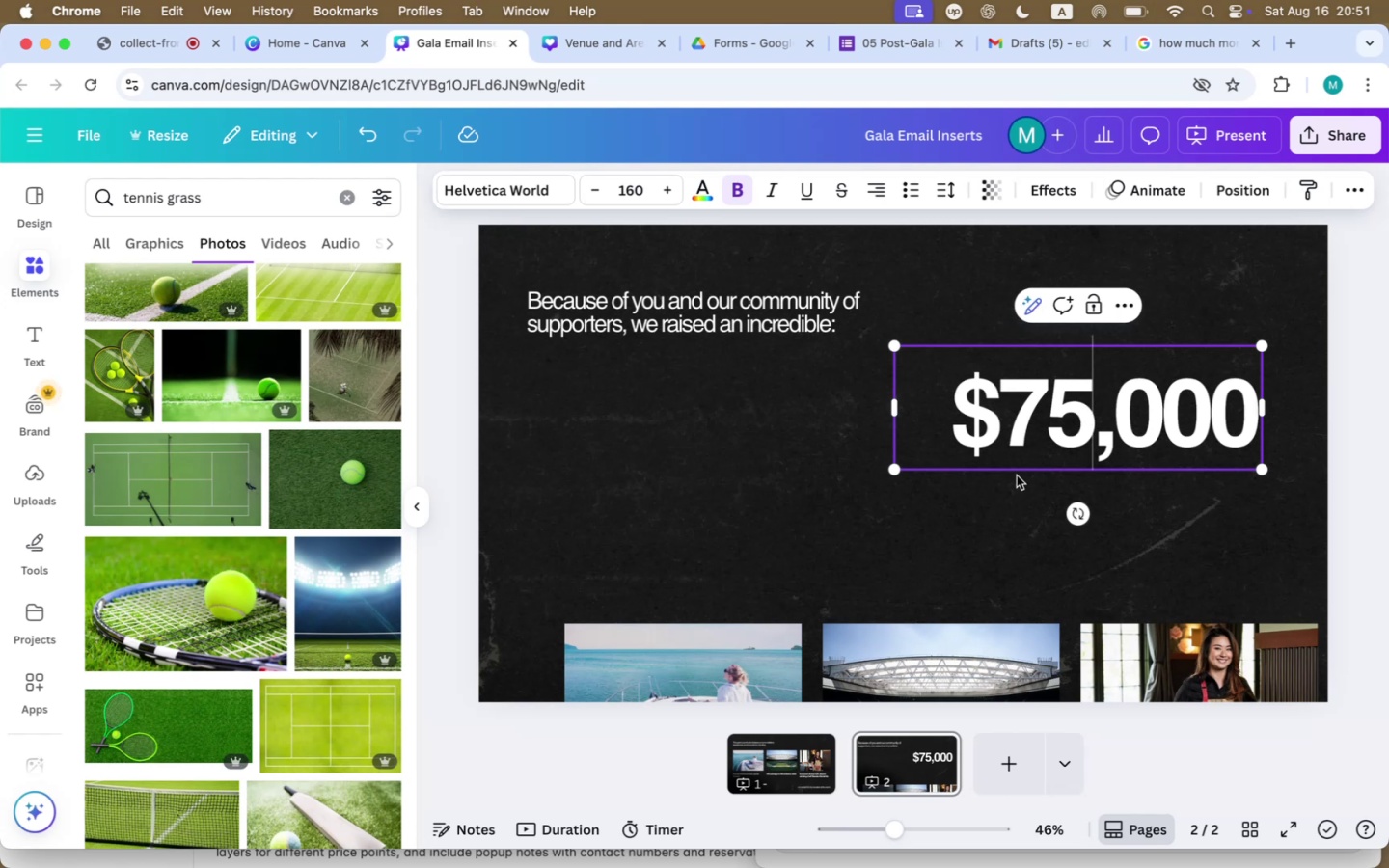 
left_click([1015, 509])
 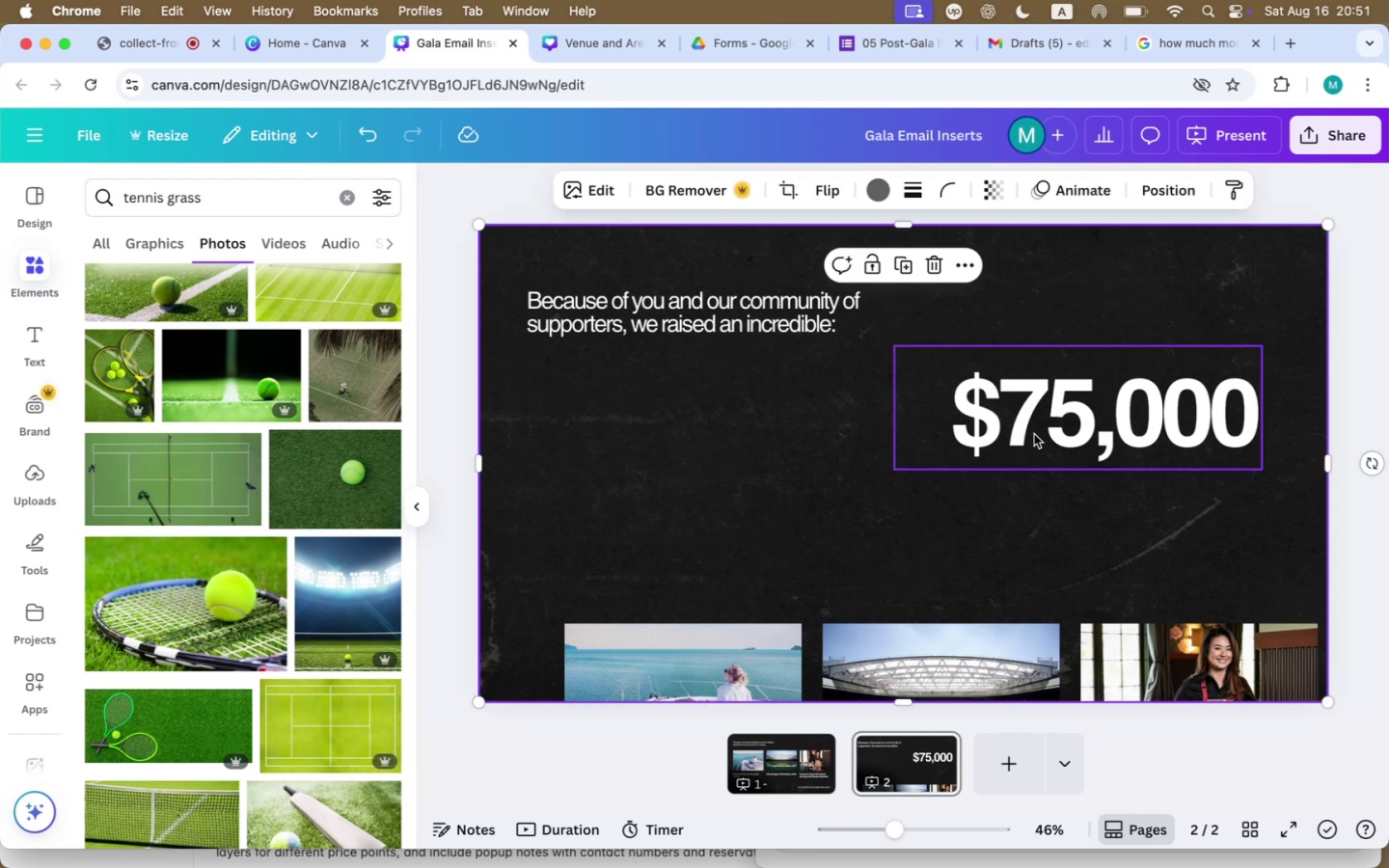 
left_click_drag(start_coordinate=[1035, 430], to_coordinate=[1025, 450])
 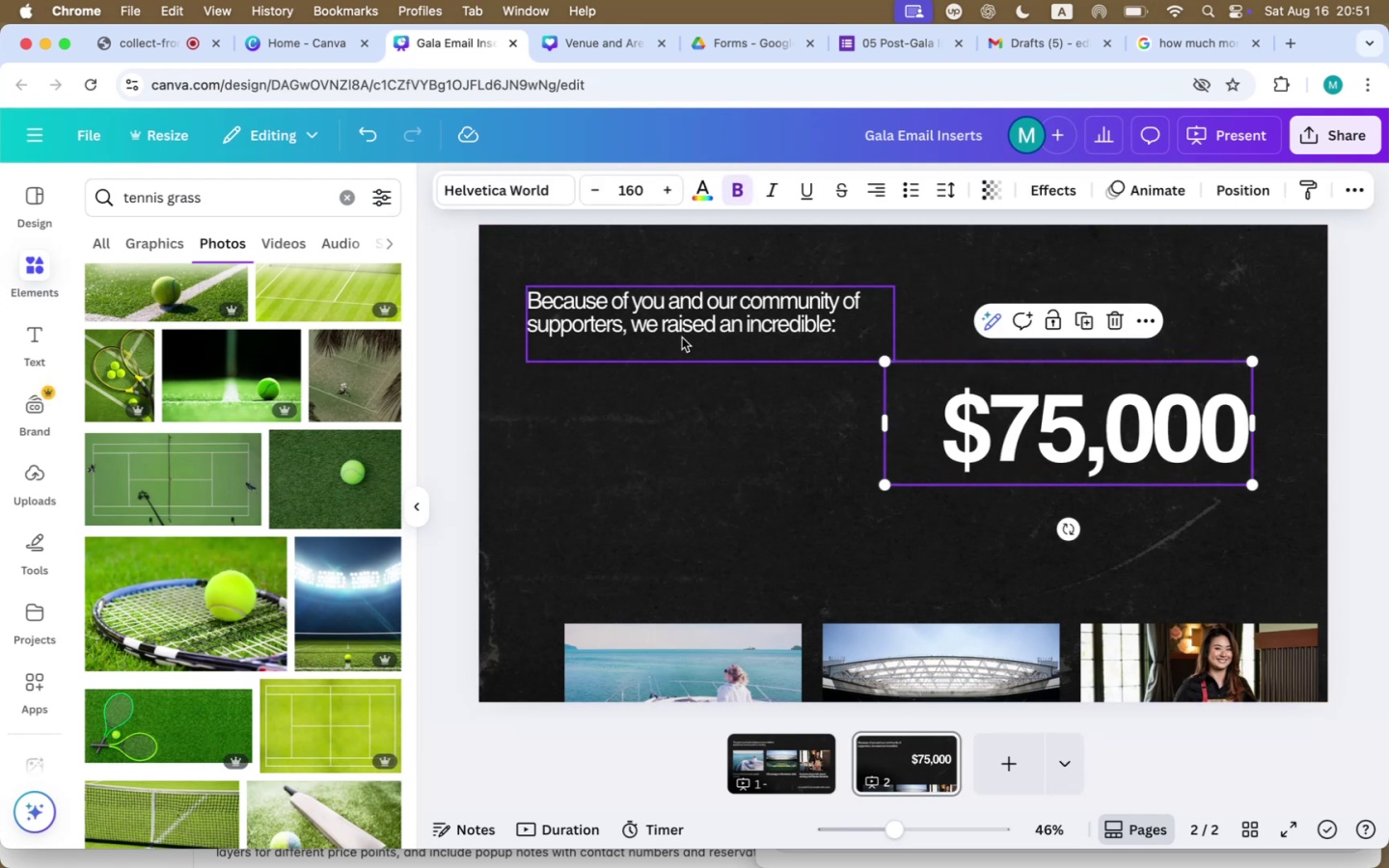 
left_click_drag(start_coordinate=[686, 320], to_coordinate=[737, 321])
 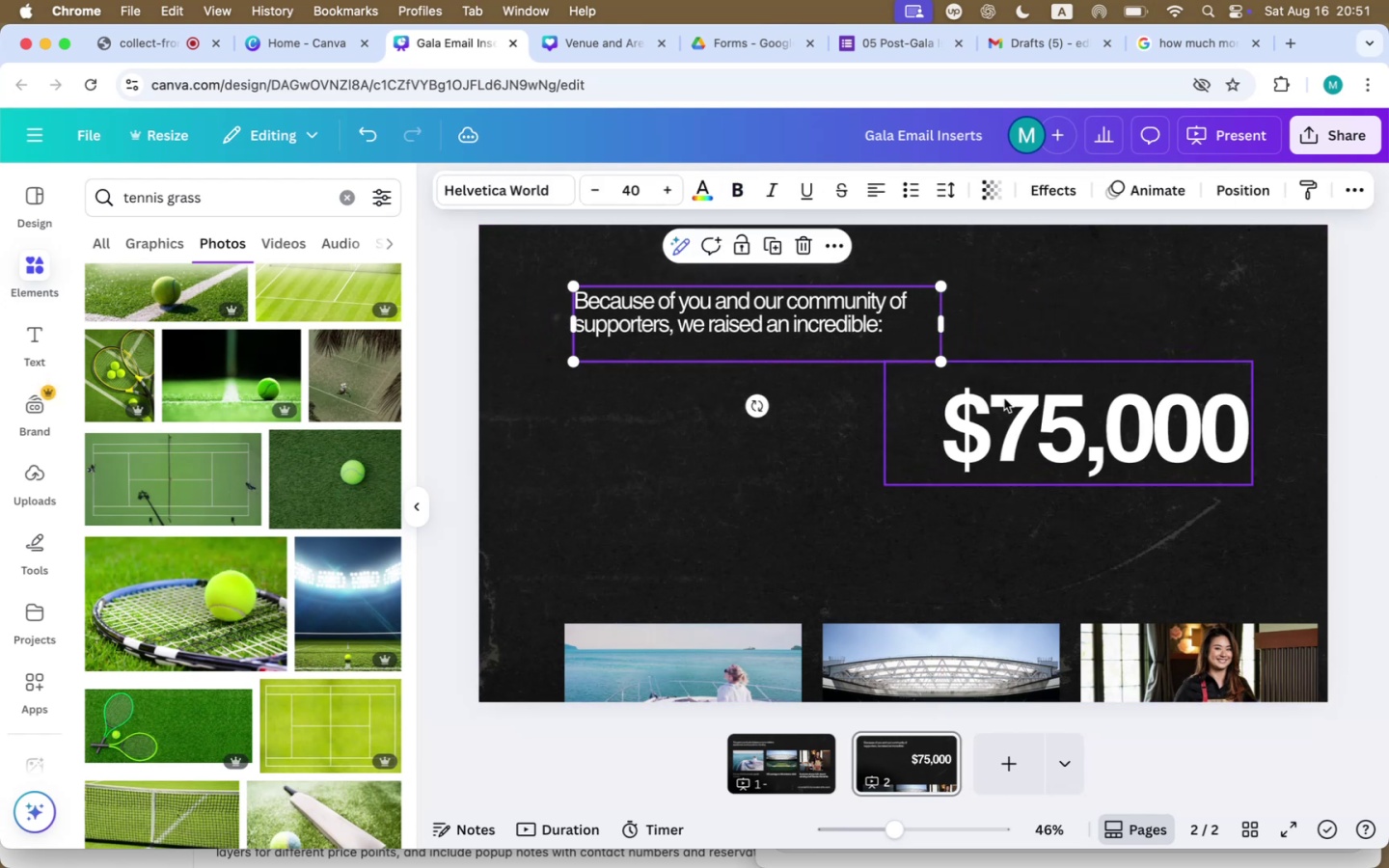 
left_click_drag(start_coordinate=[1042, 418], to_coordinate=[912, 401])
 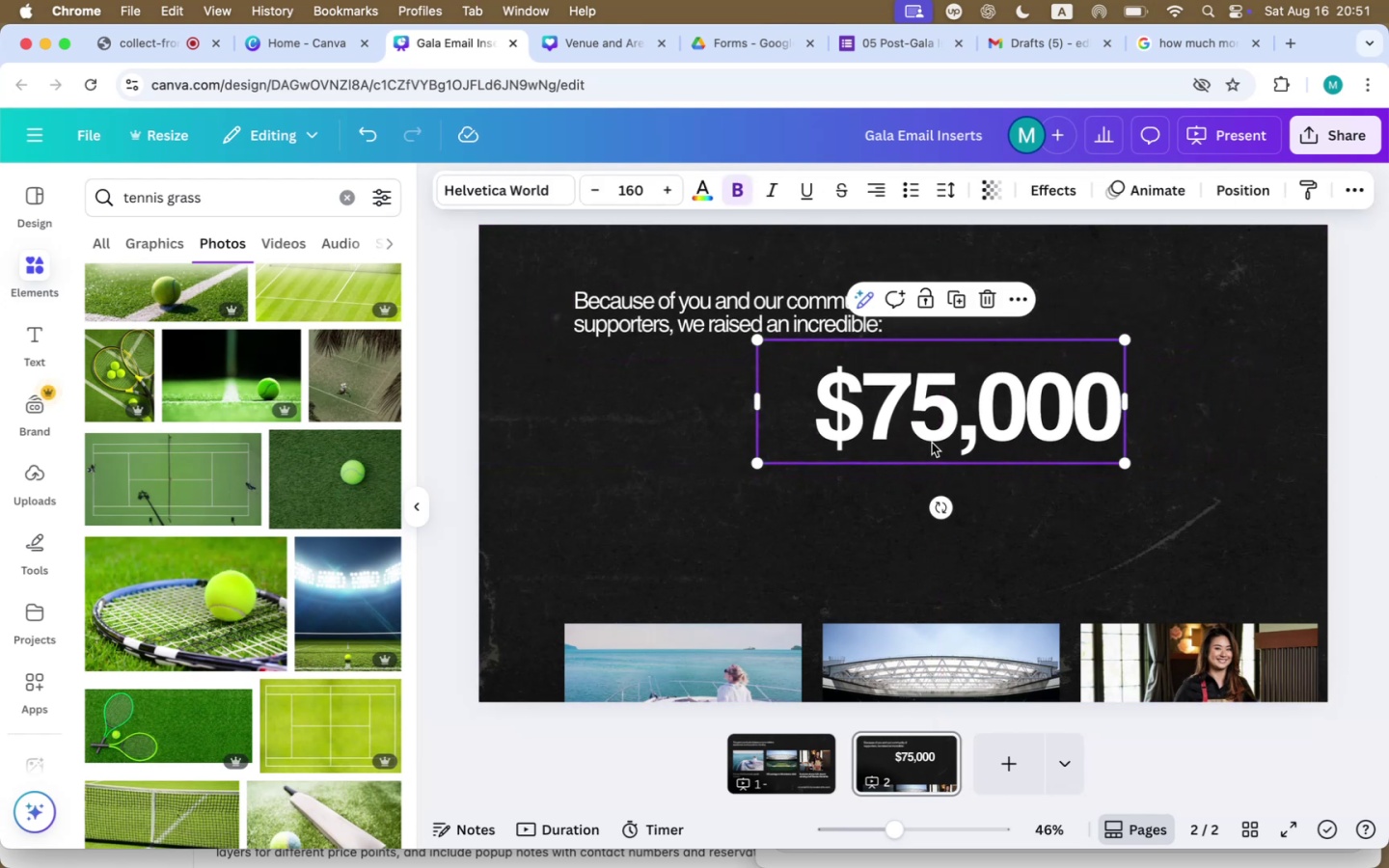 
left_click_drag(start_coordinate=[927, 428], to_coordinate=[927, 441])
 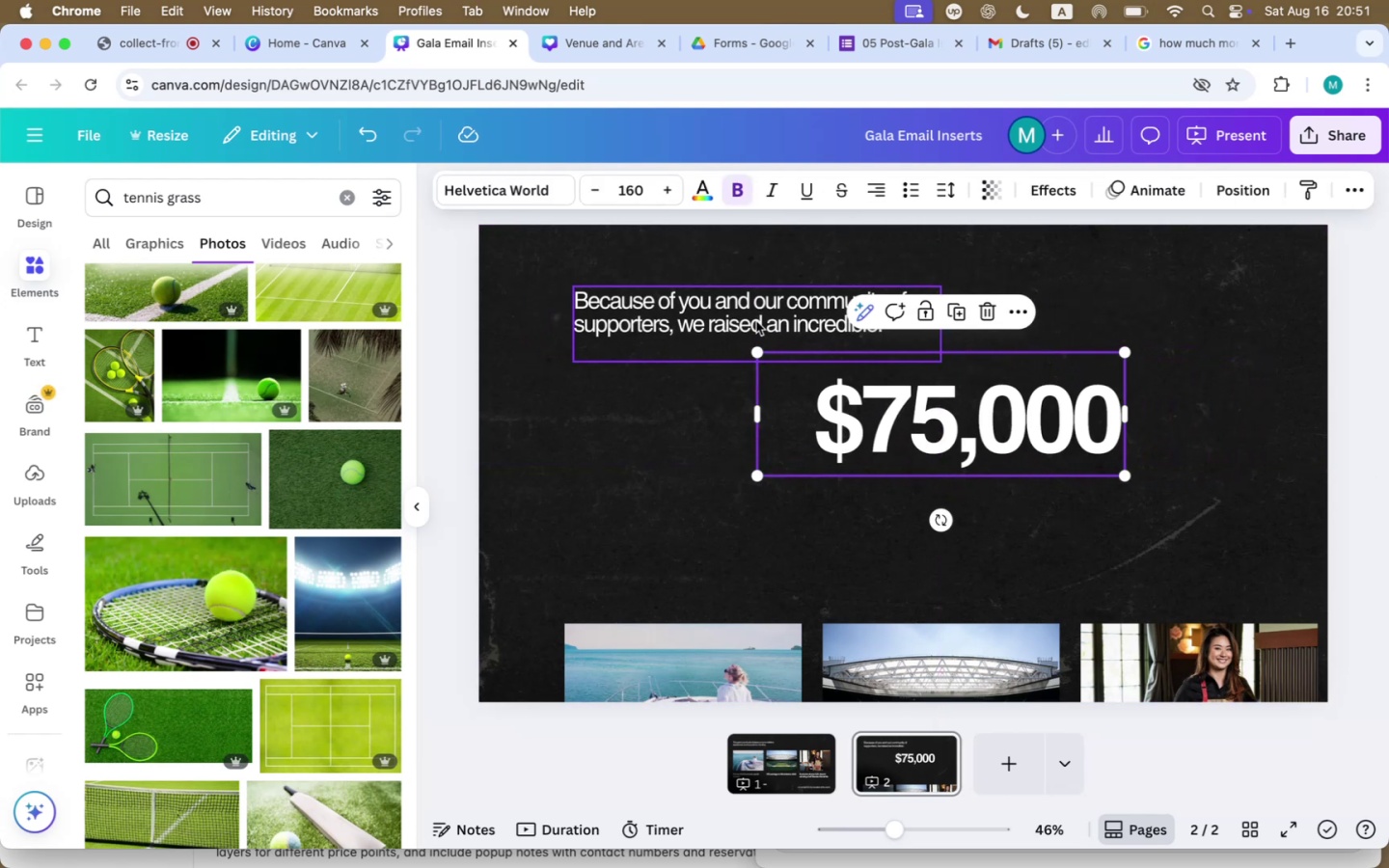 
left_click_drag(start_coordinate=[738, 314], to_coordinate=[755, 322])
 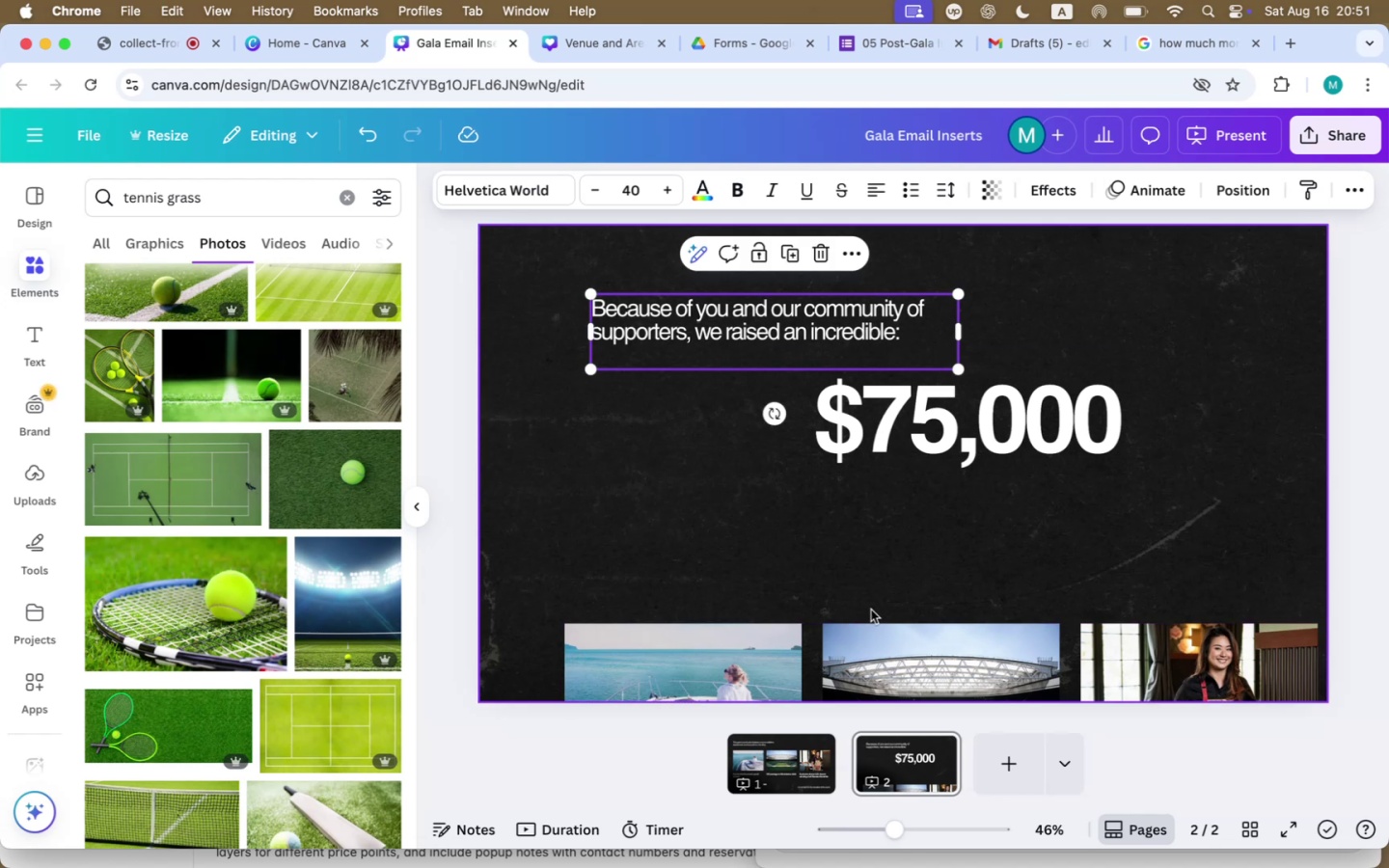 
left_click([925, 605])
 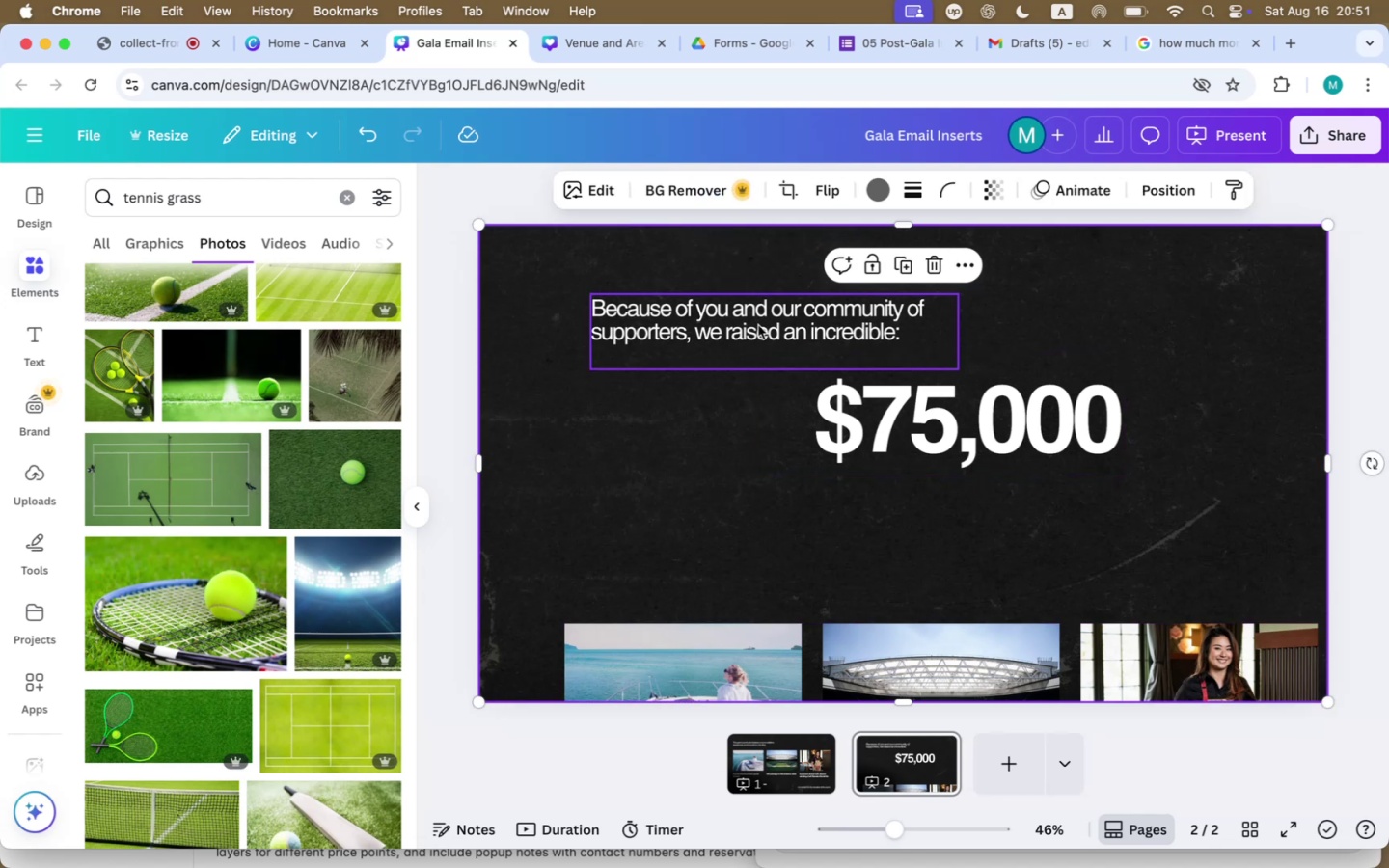 
left_click([758, 325])
 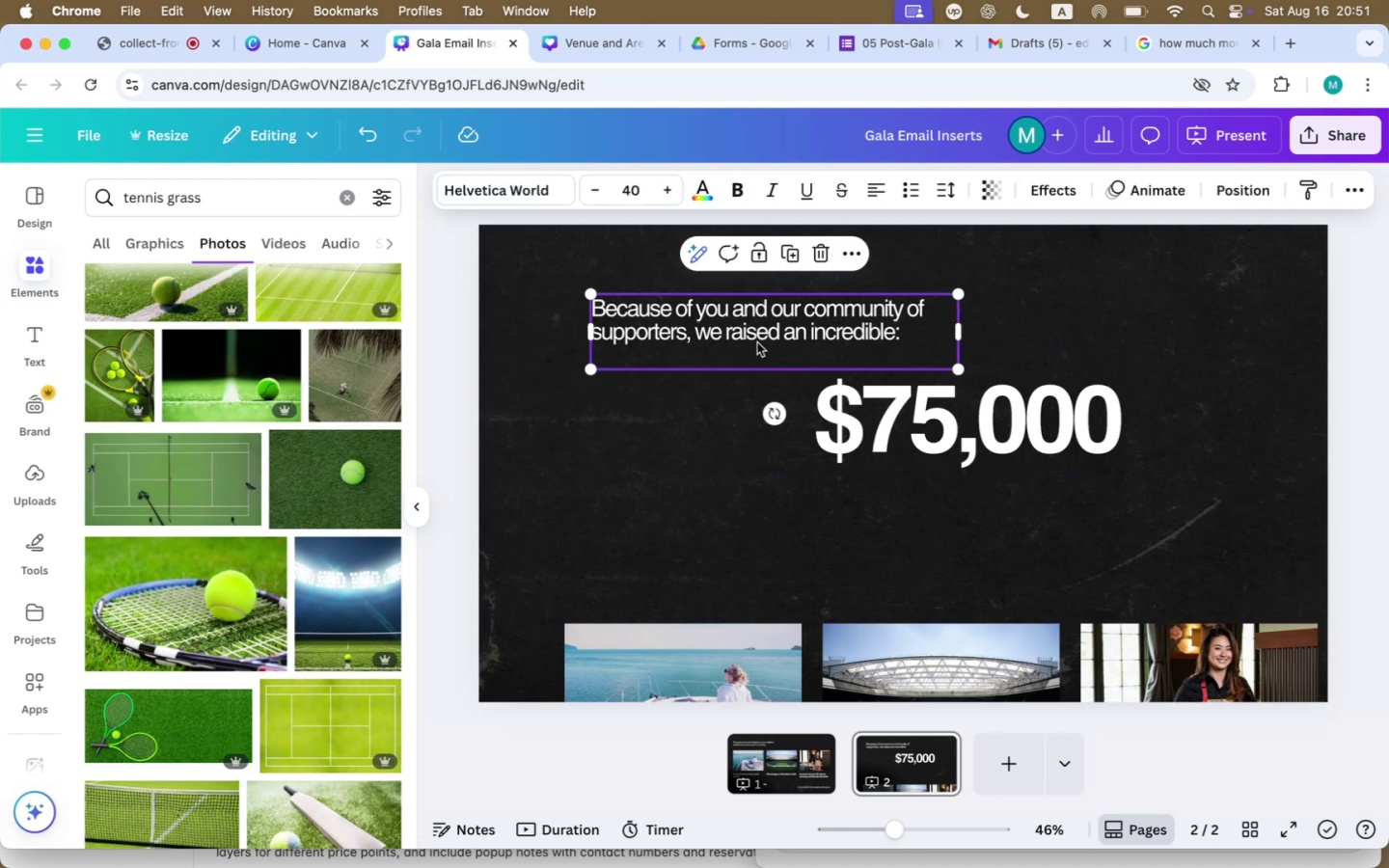 
hold_key(key=OptionLeft, duration=3.08)
left_click_drag(start_coordinate=[755, 333], to_coordinate=[983, 504])
 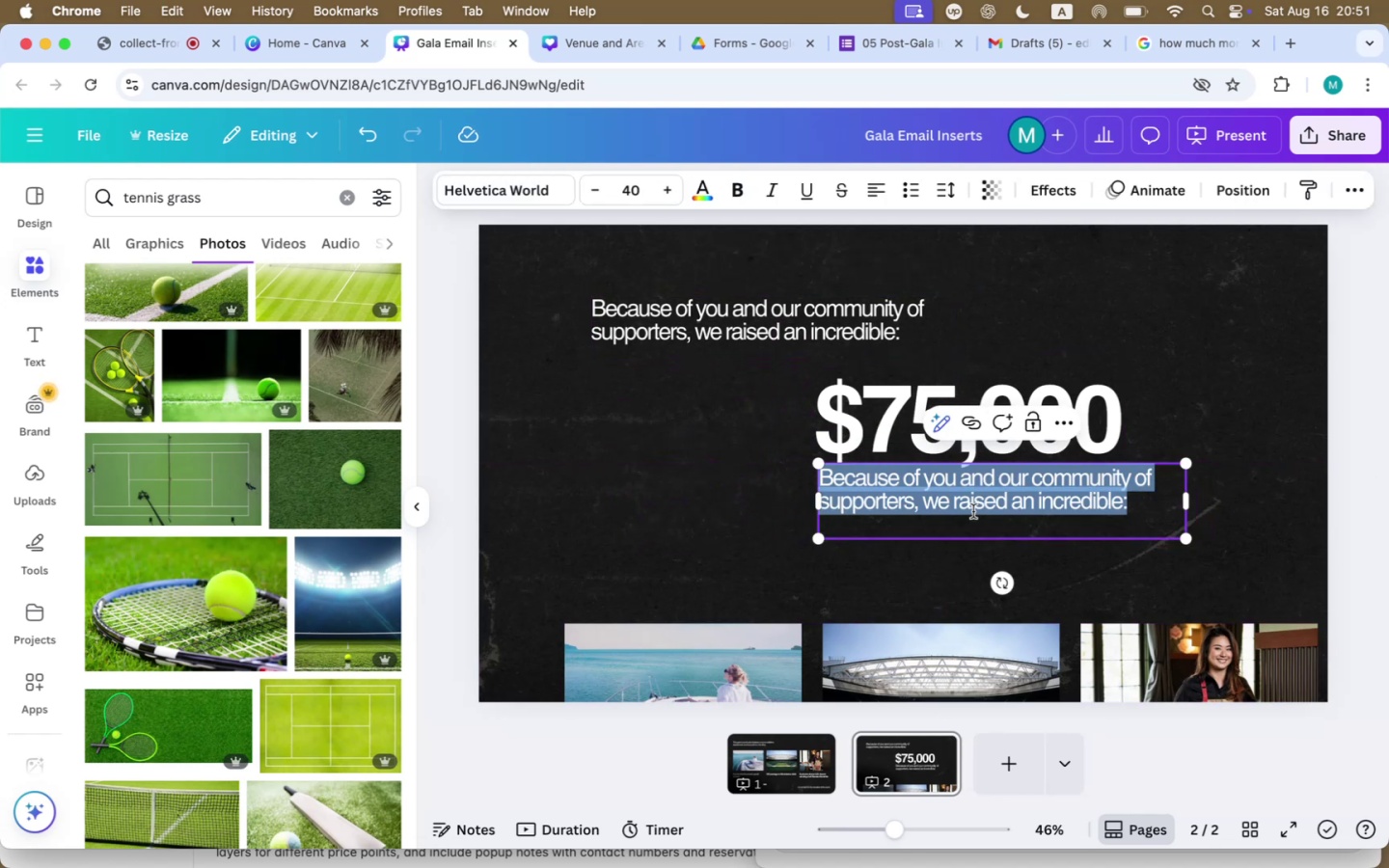 
double_click([980, 501])
 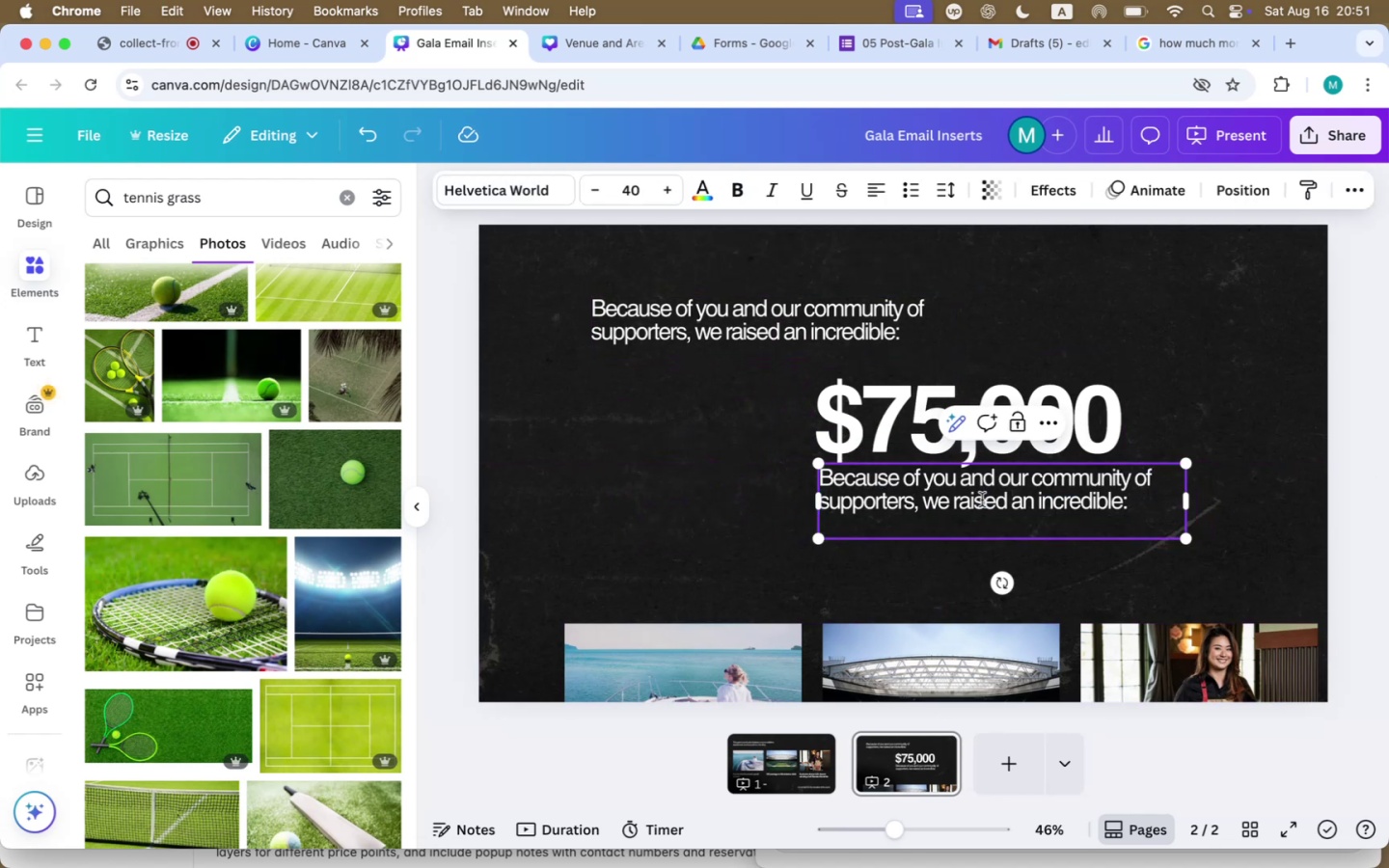 
double_click([982, 500])
 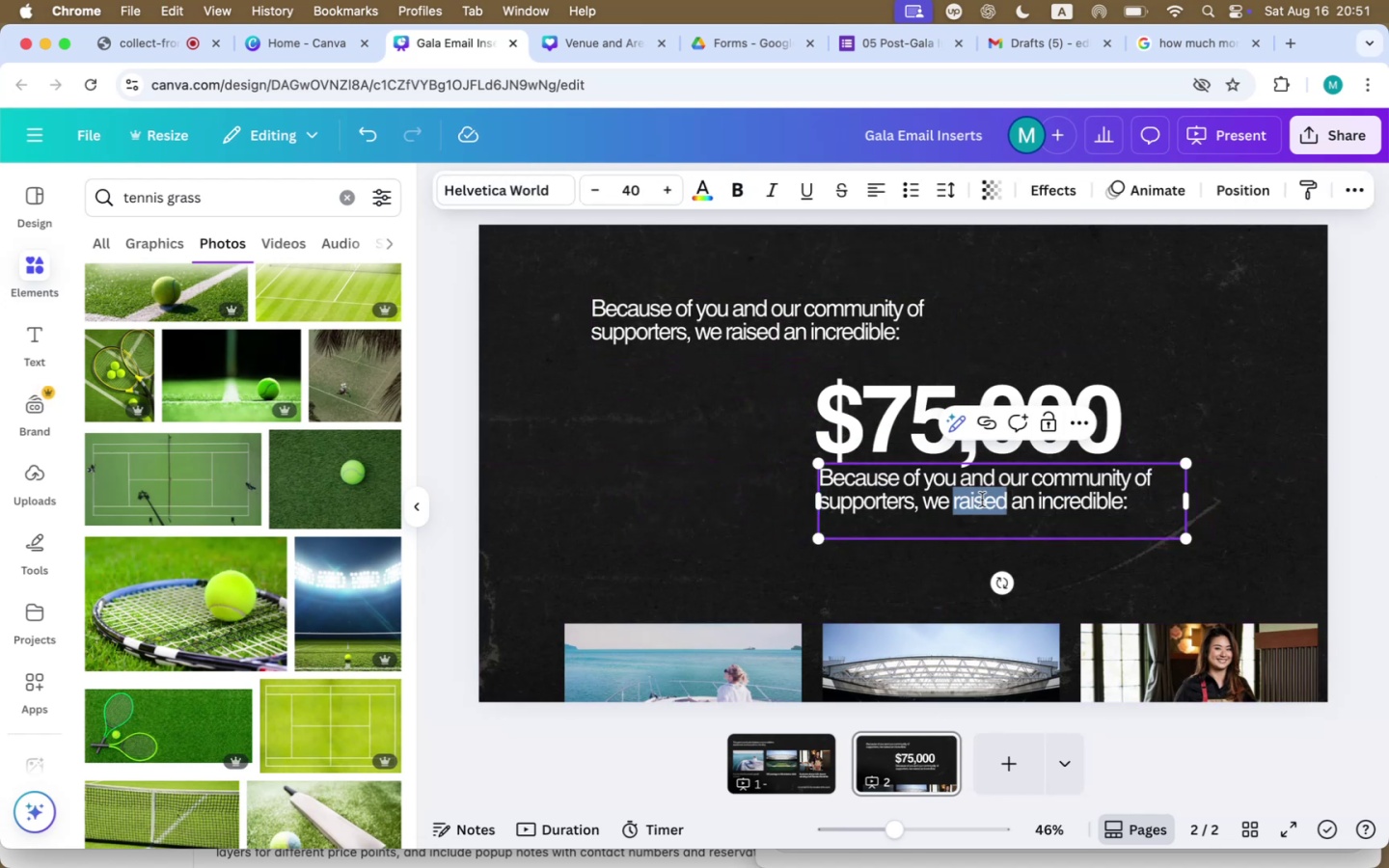 
triple_click([982, 500])
 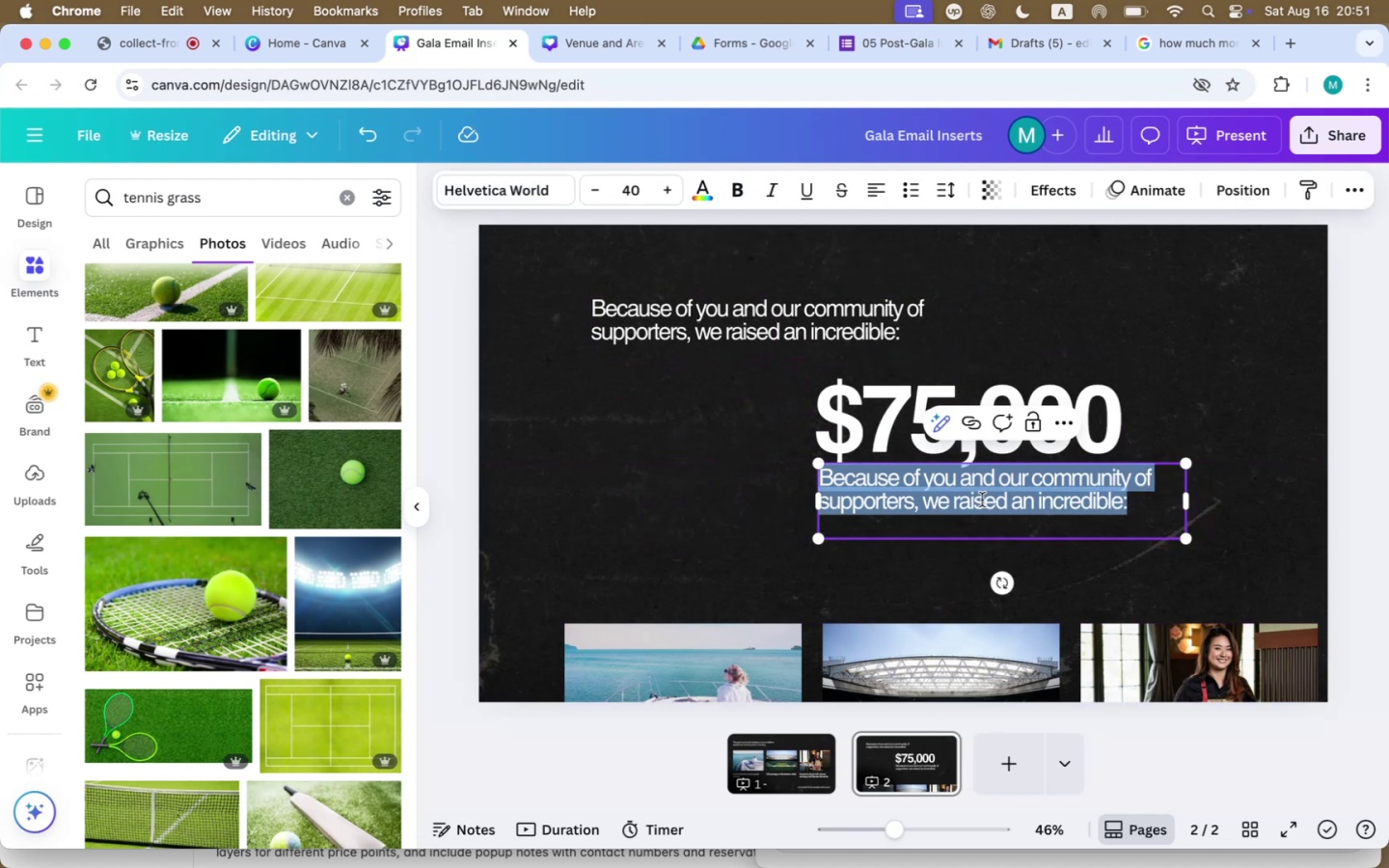 
type(in one single night.)
 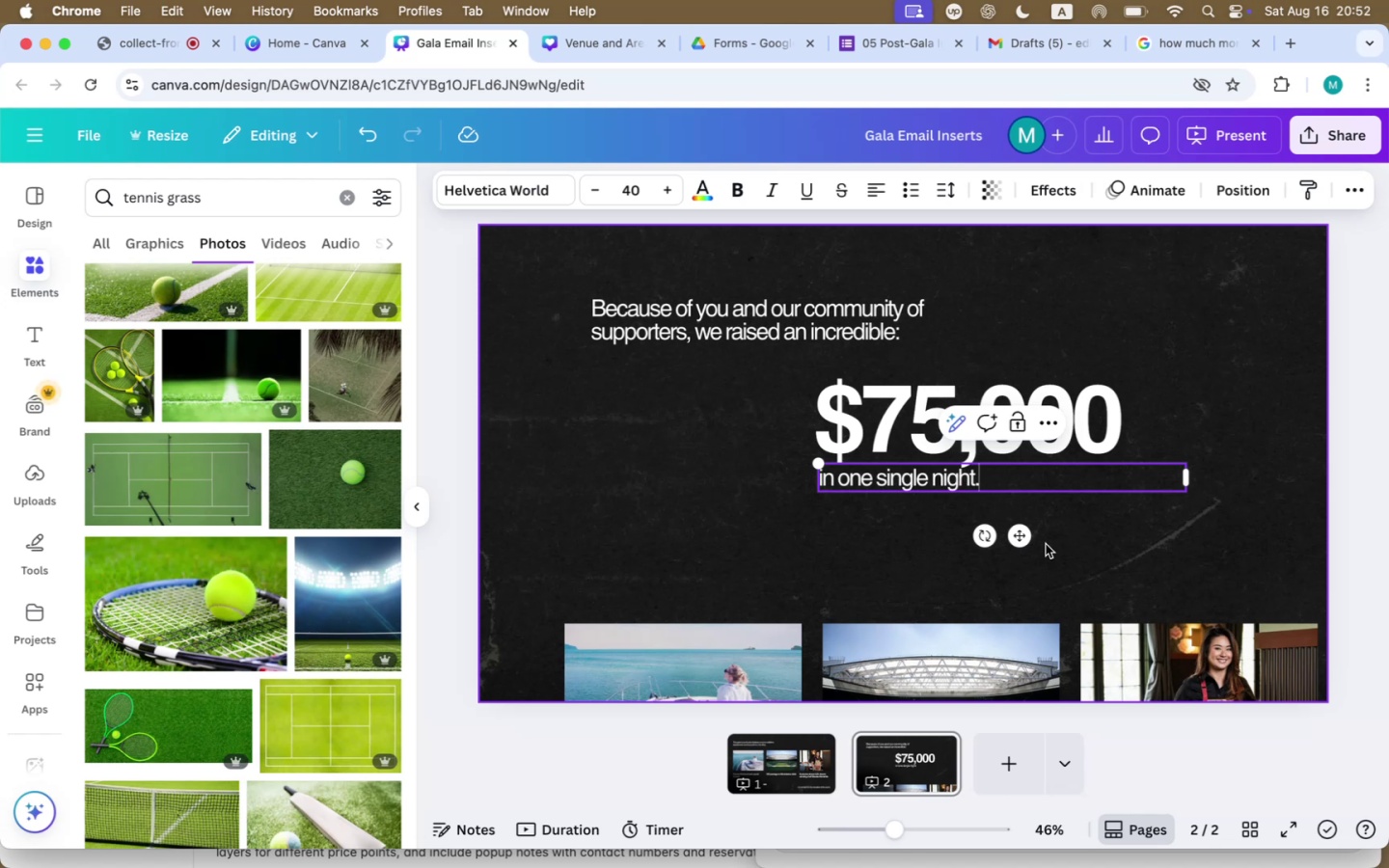 
left_click_drag(start_coordinate=[1017, 540], to_coordinate=[1020, 547])
 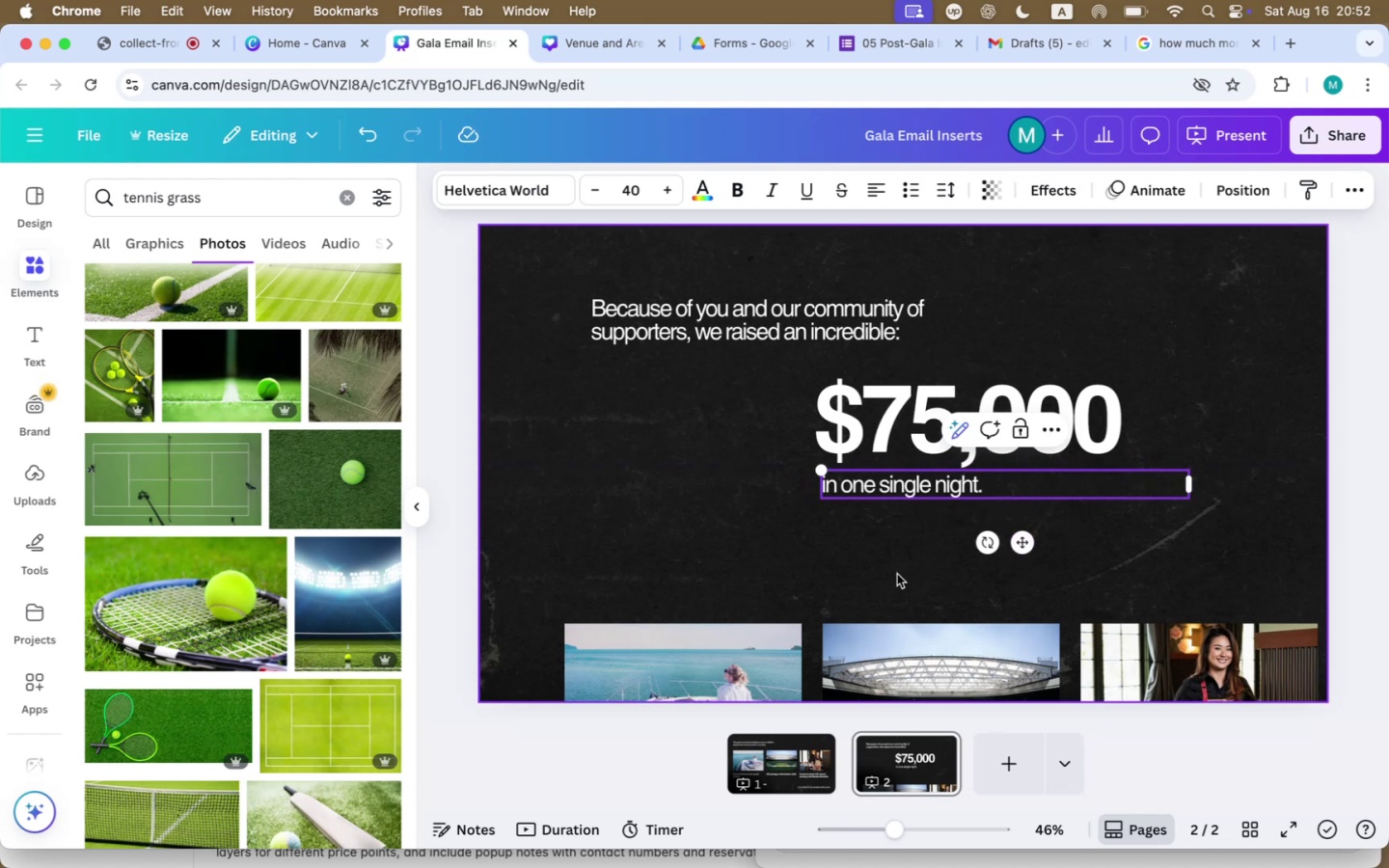 
left_click([897, 574])
 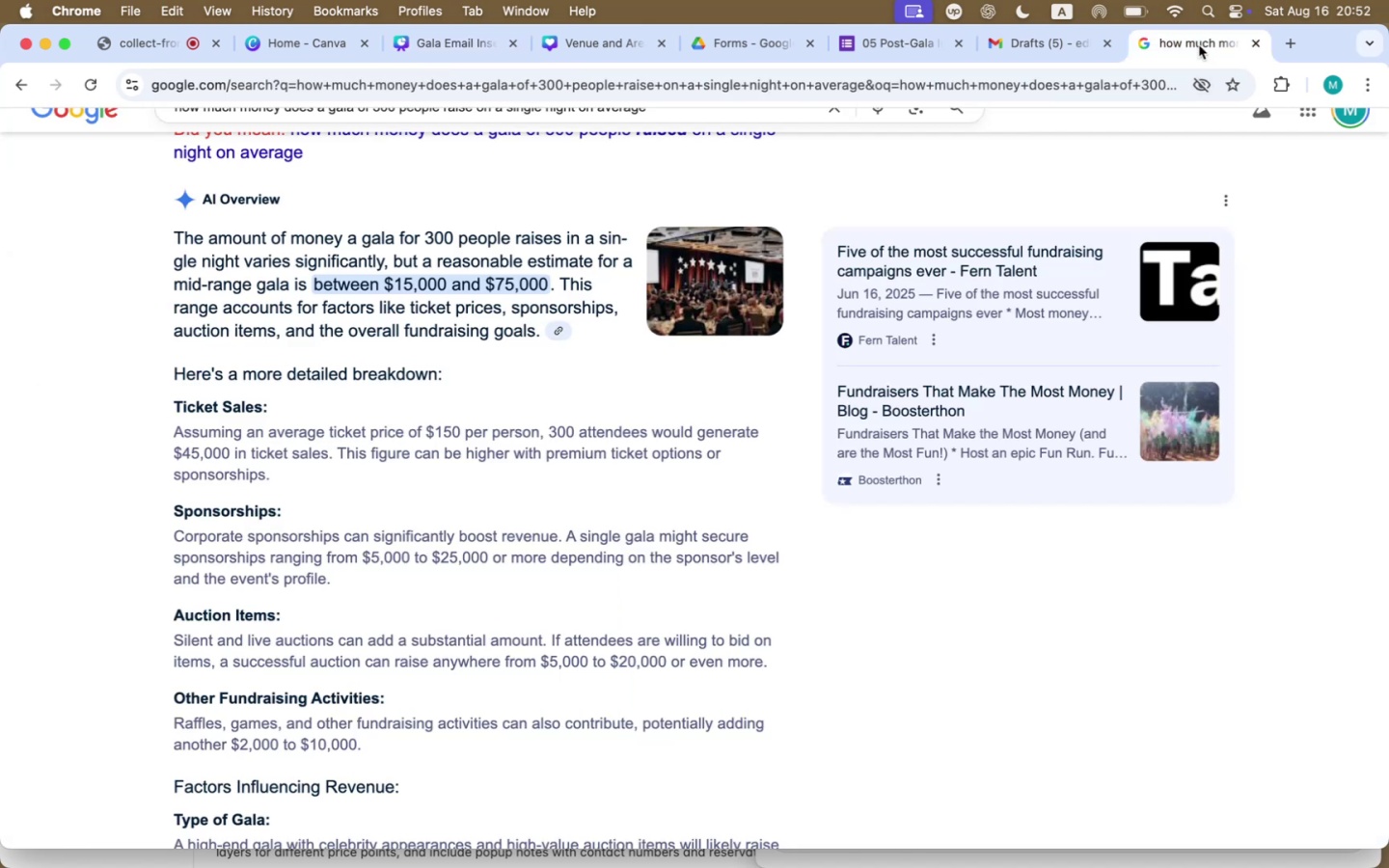 
scroll: coordinate [474, 307], scroll_direction: up, amount: 41.0
 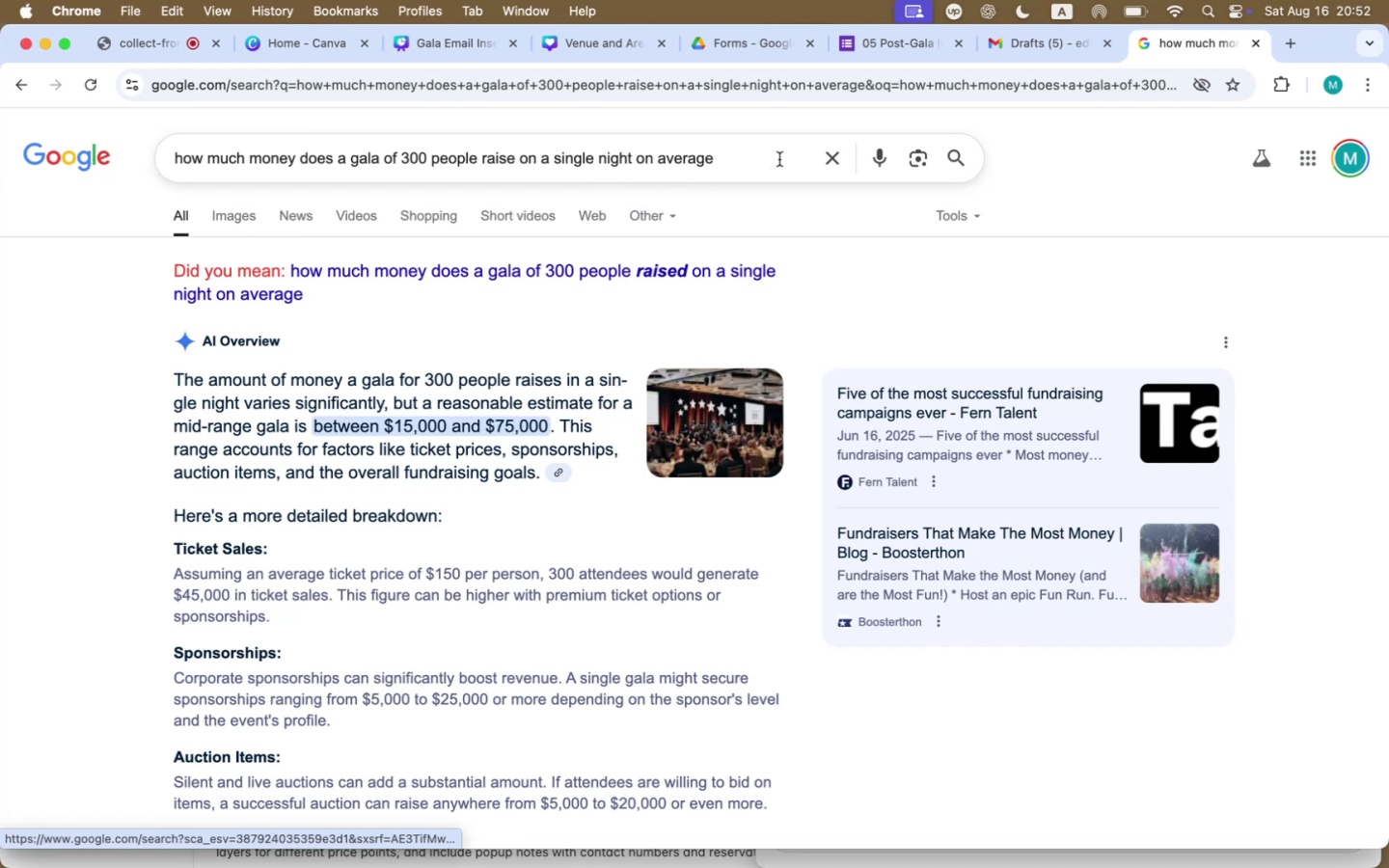 
left_click([779, 159])
 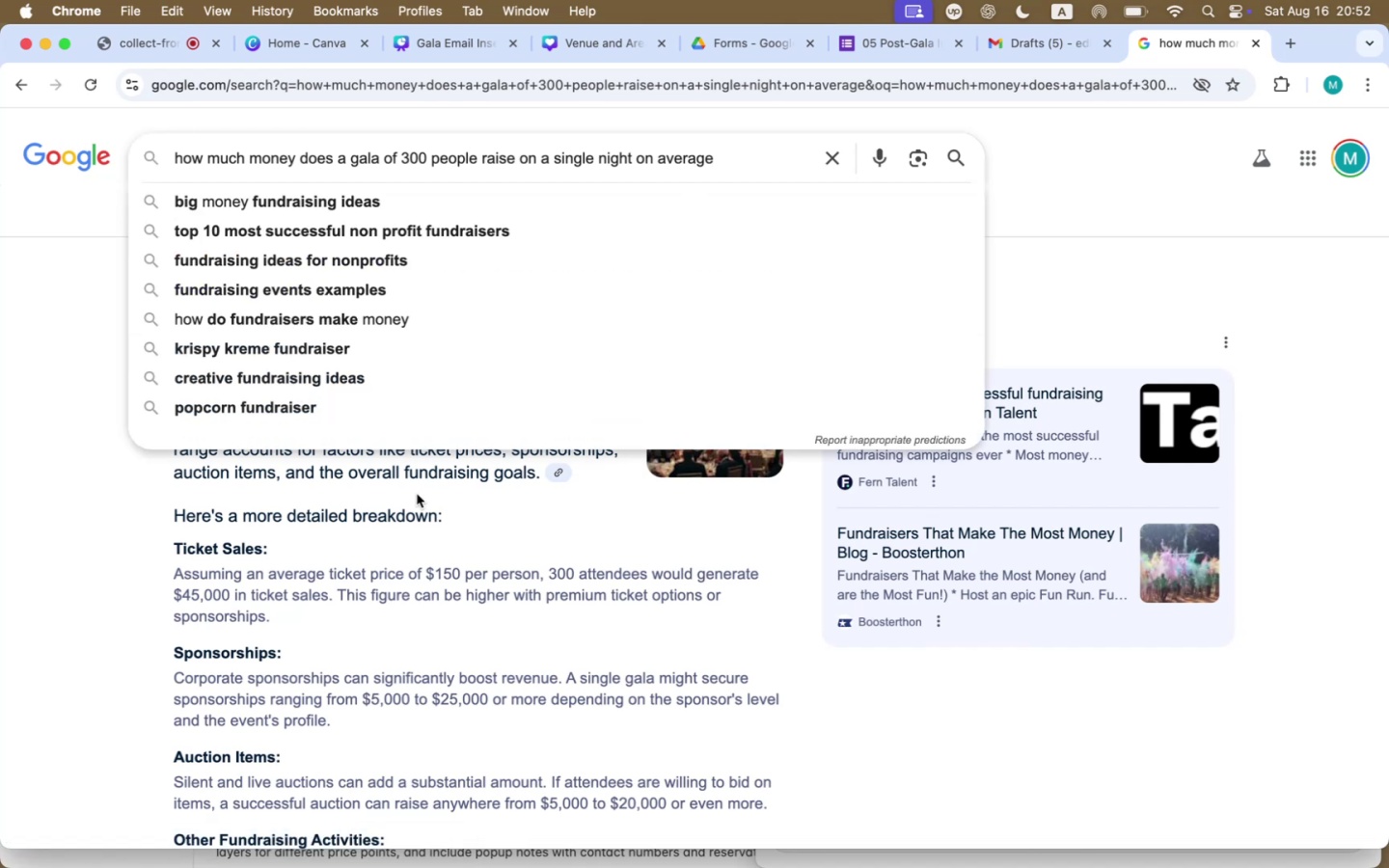 
left_click([416, 495])
 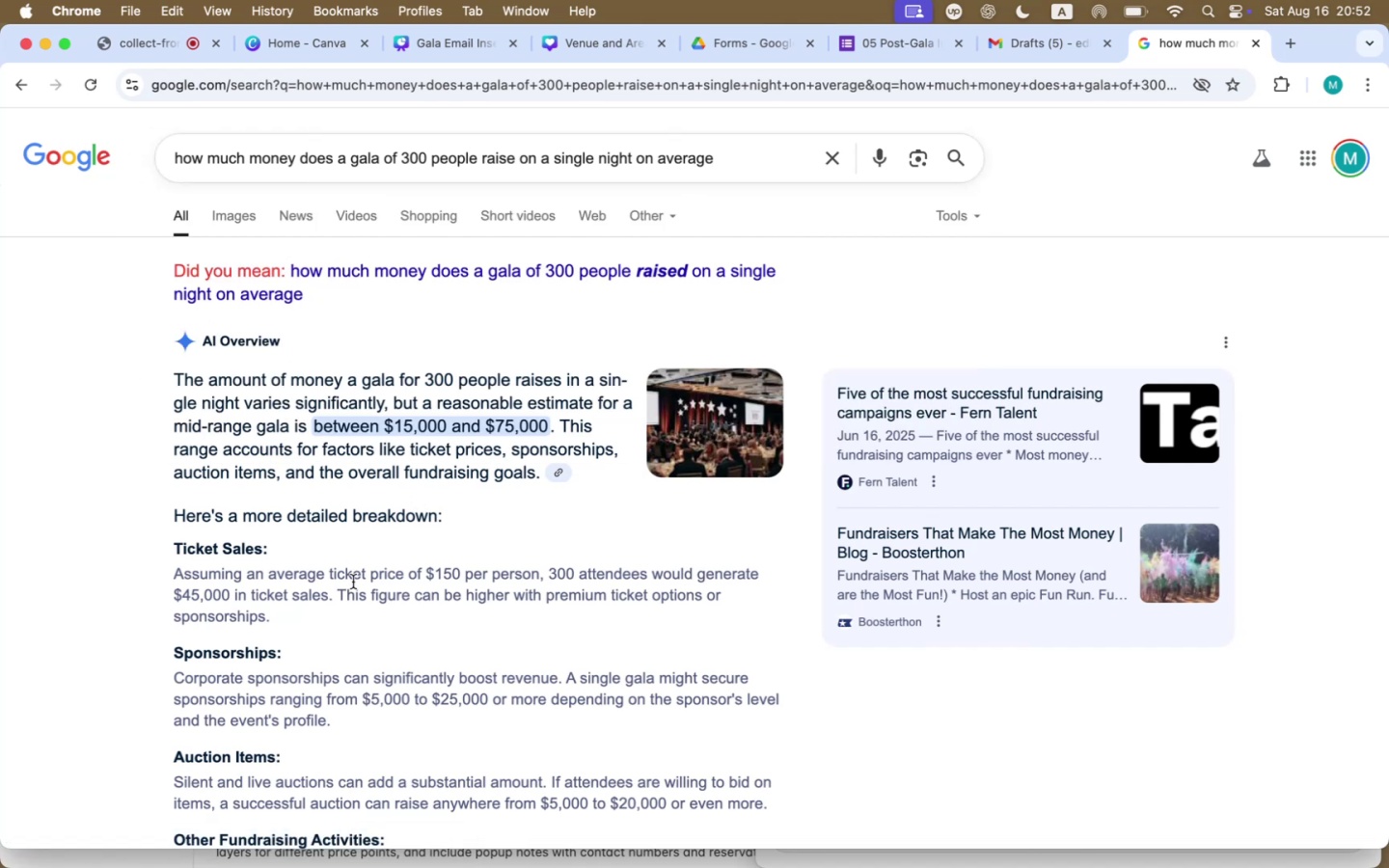 
left_click_drag(start_coordinate=[176, 576], to_coordinate=[536, 573])
 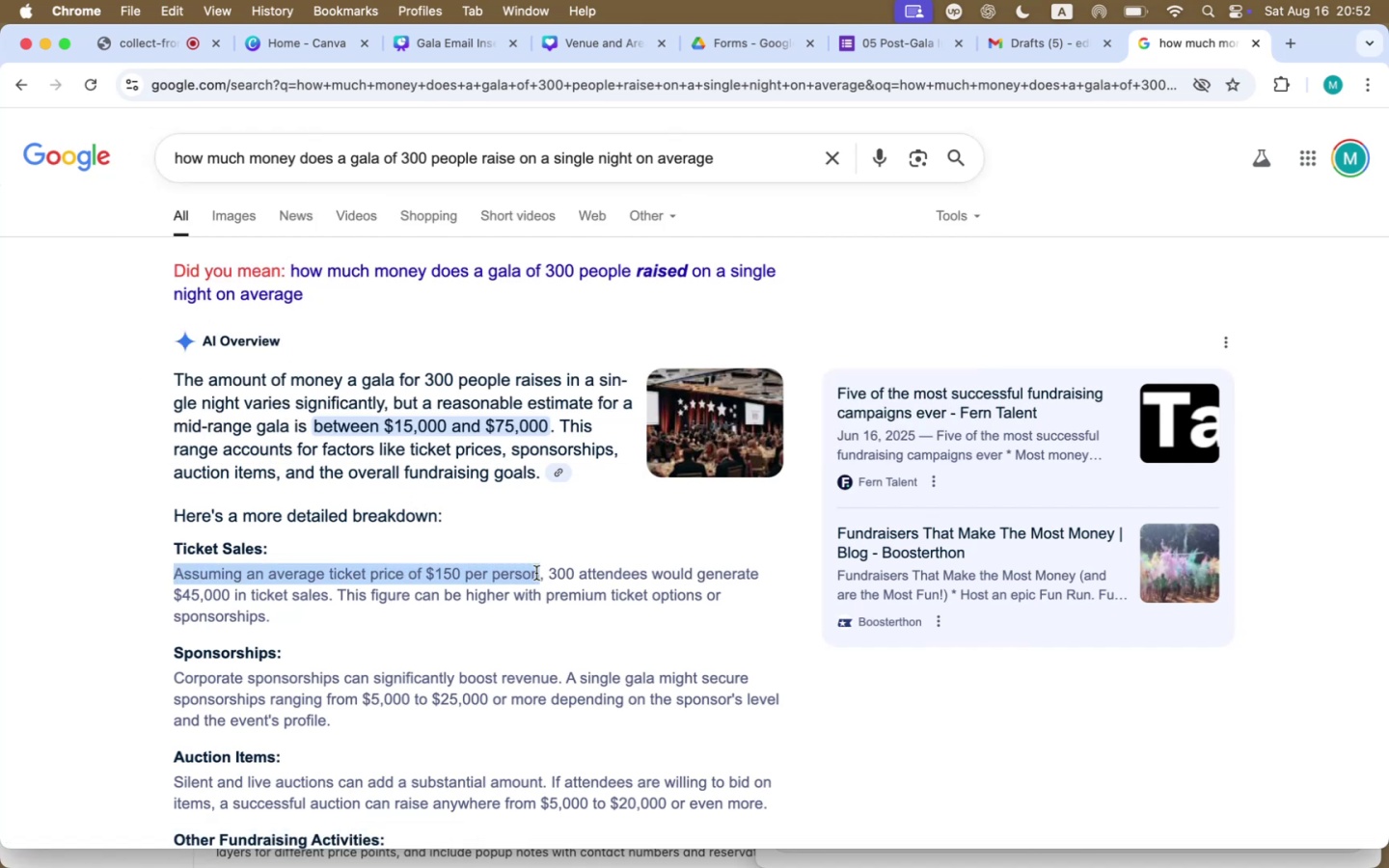 
key(Meta+CommandLeft)
 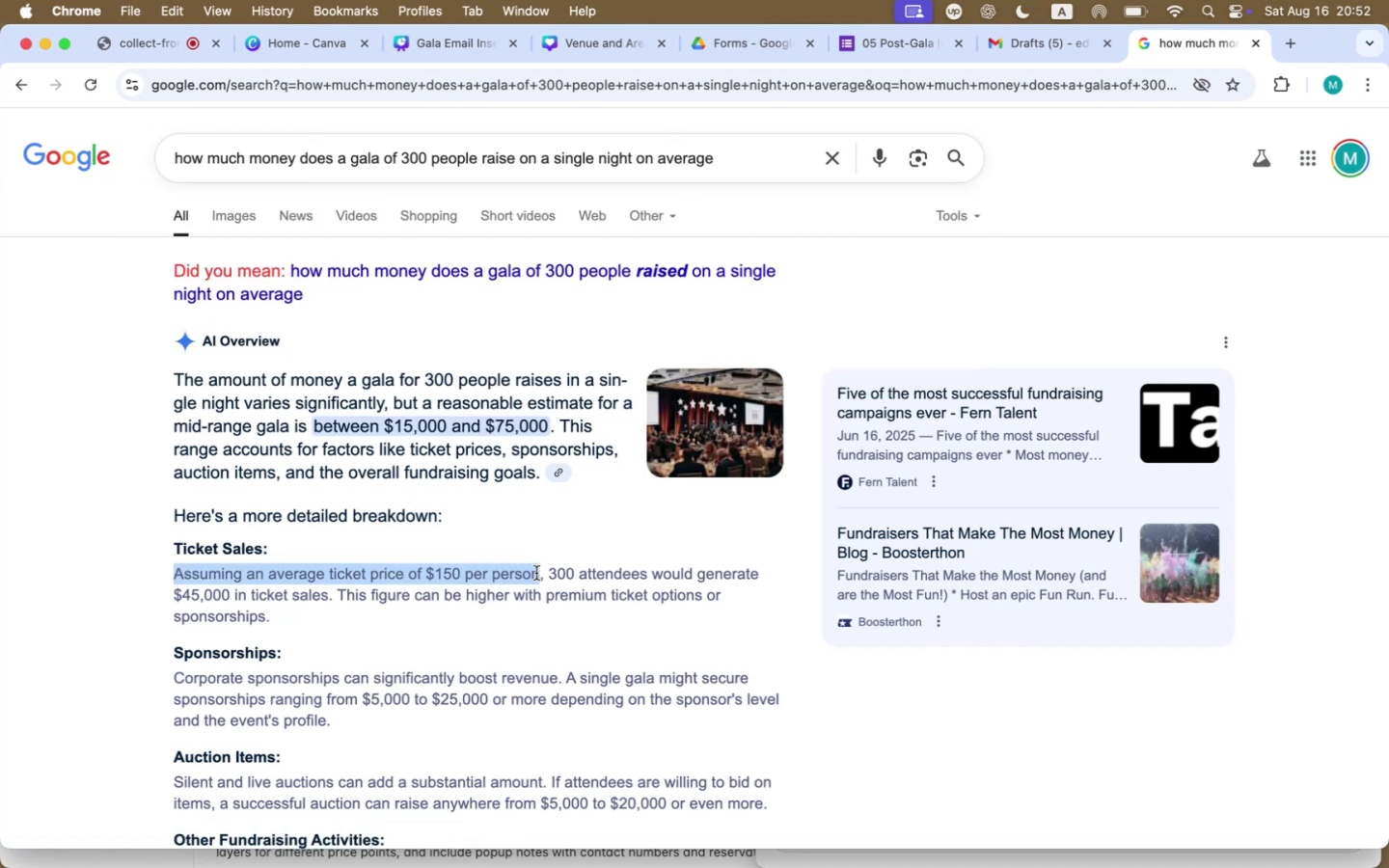 
key(Meta+C)
 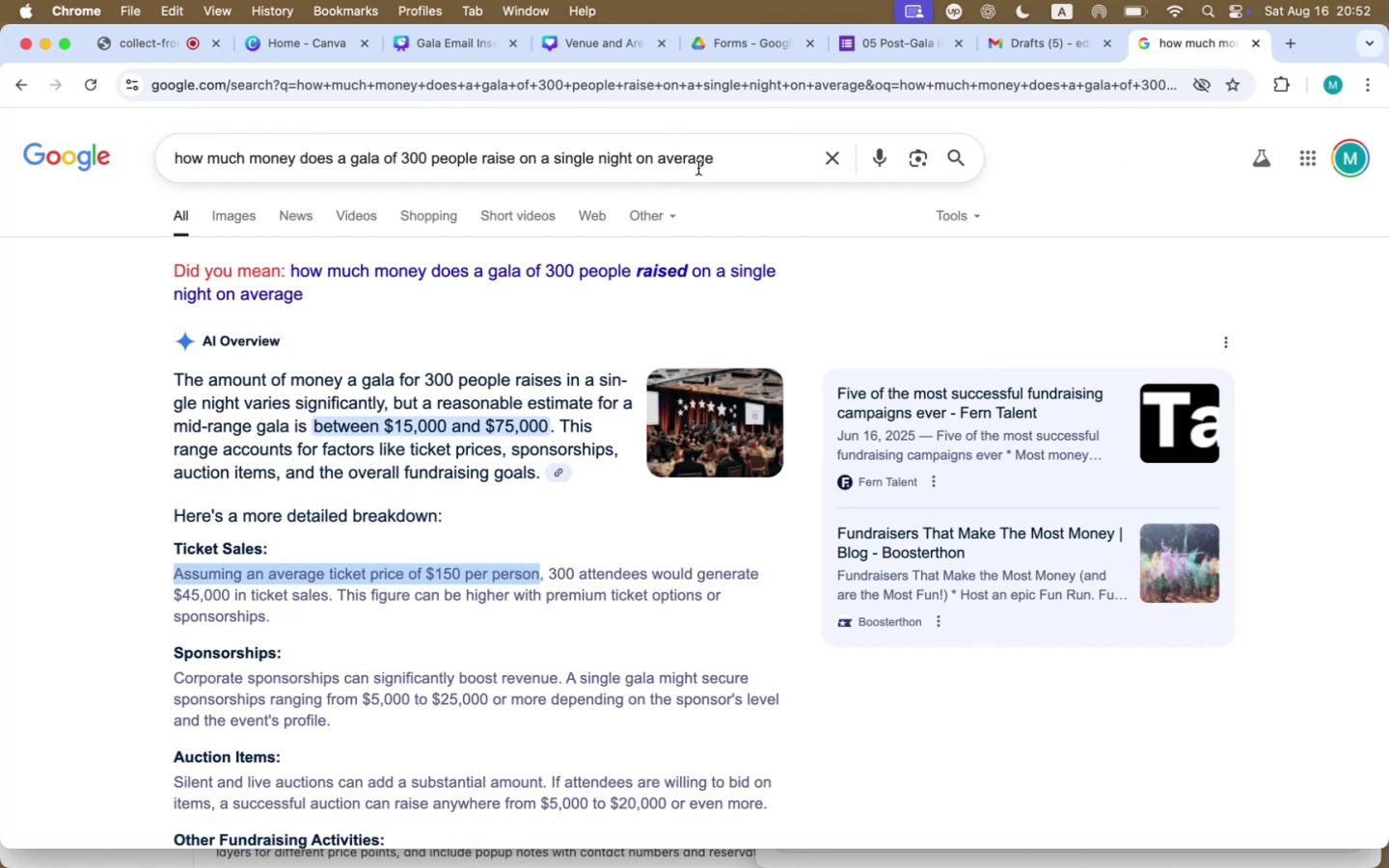 
left_click([727, 161])
 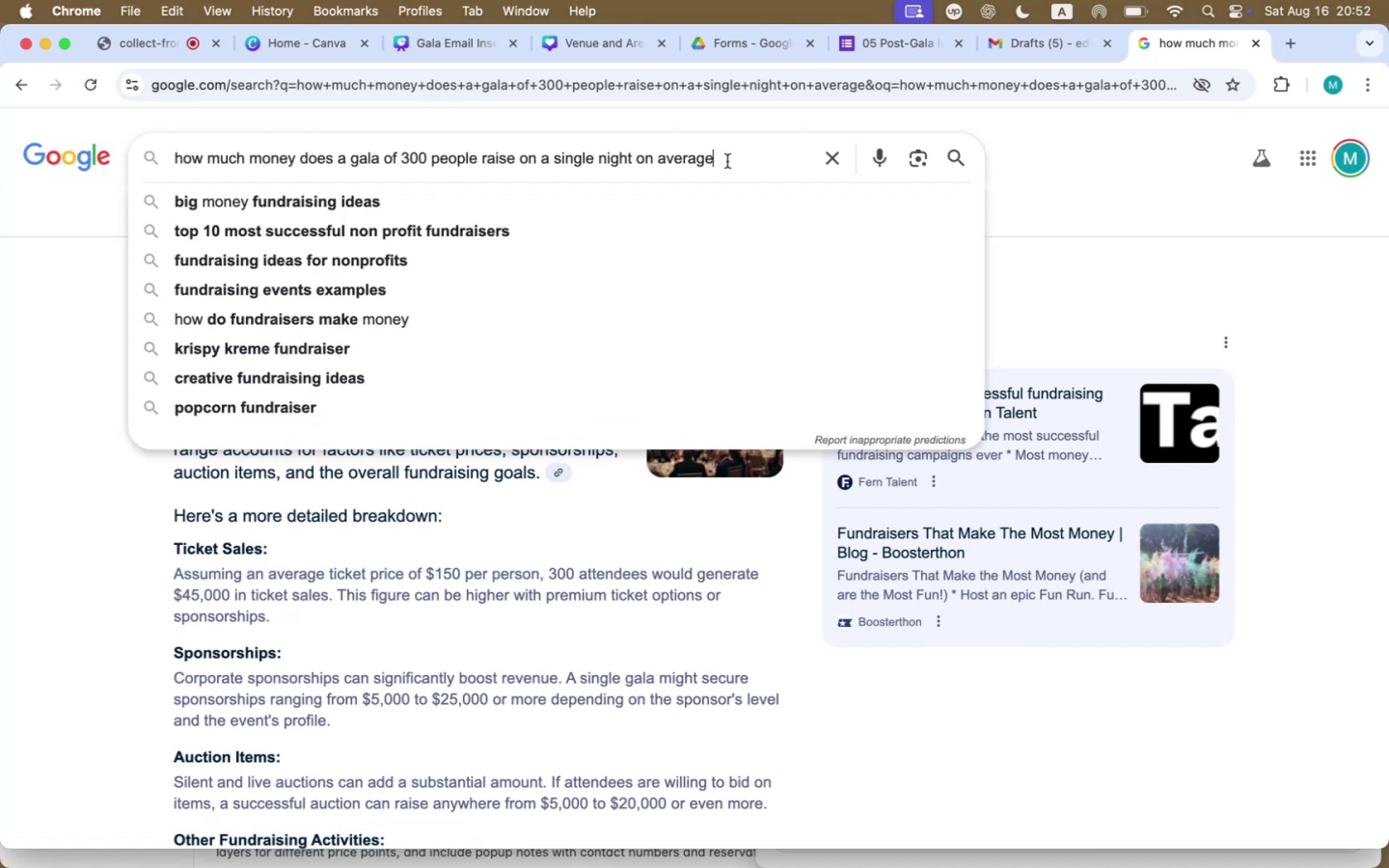 
key(Space)
 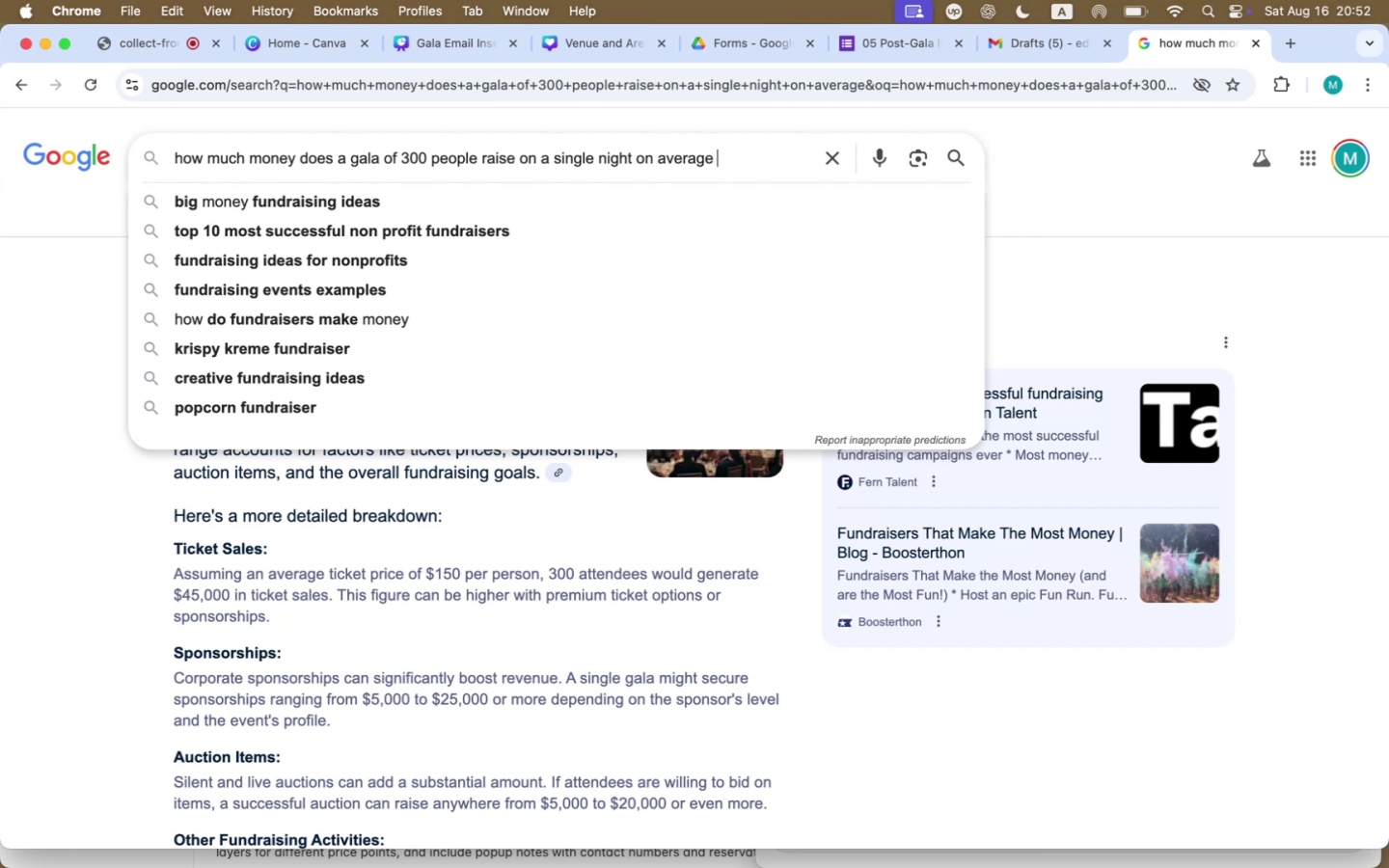 
key(Meta+CommandLeft)
 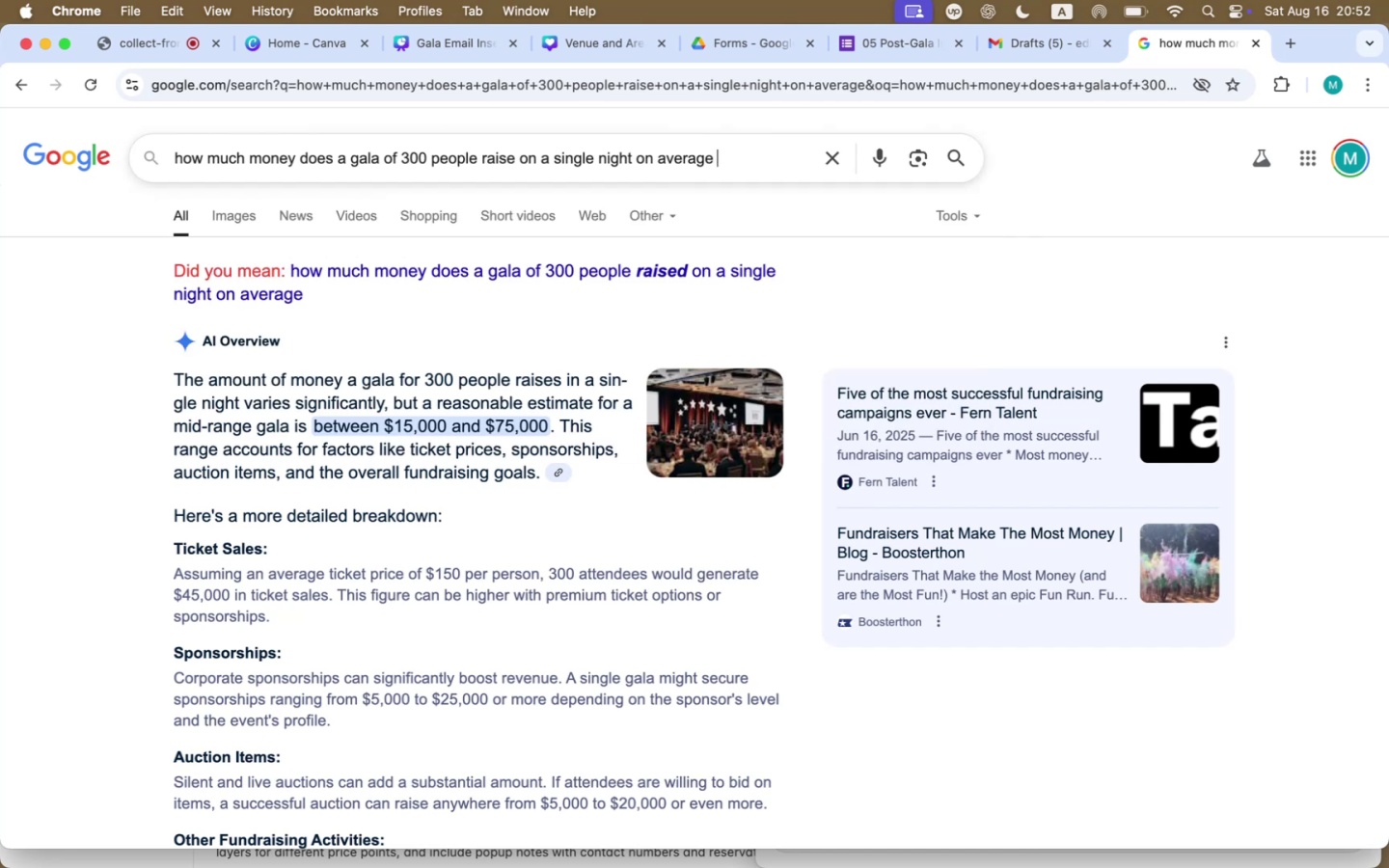 
key(Meta+V)
 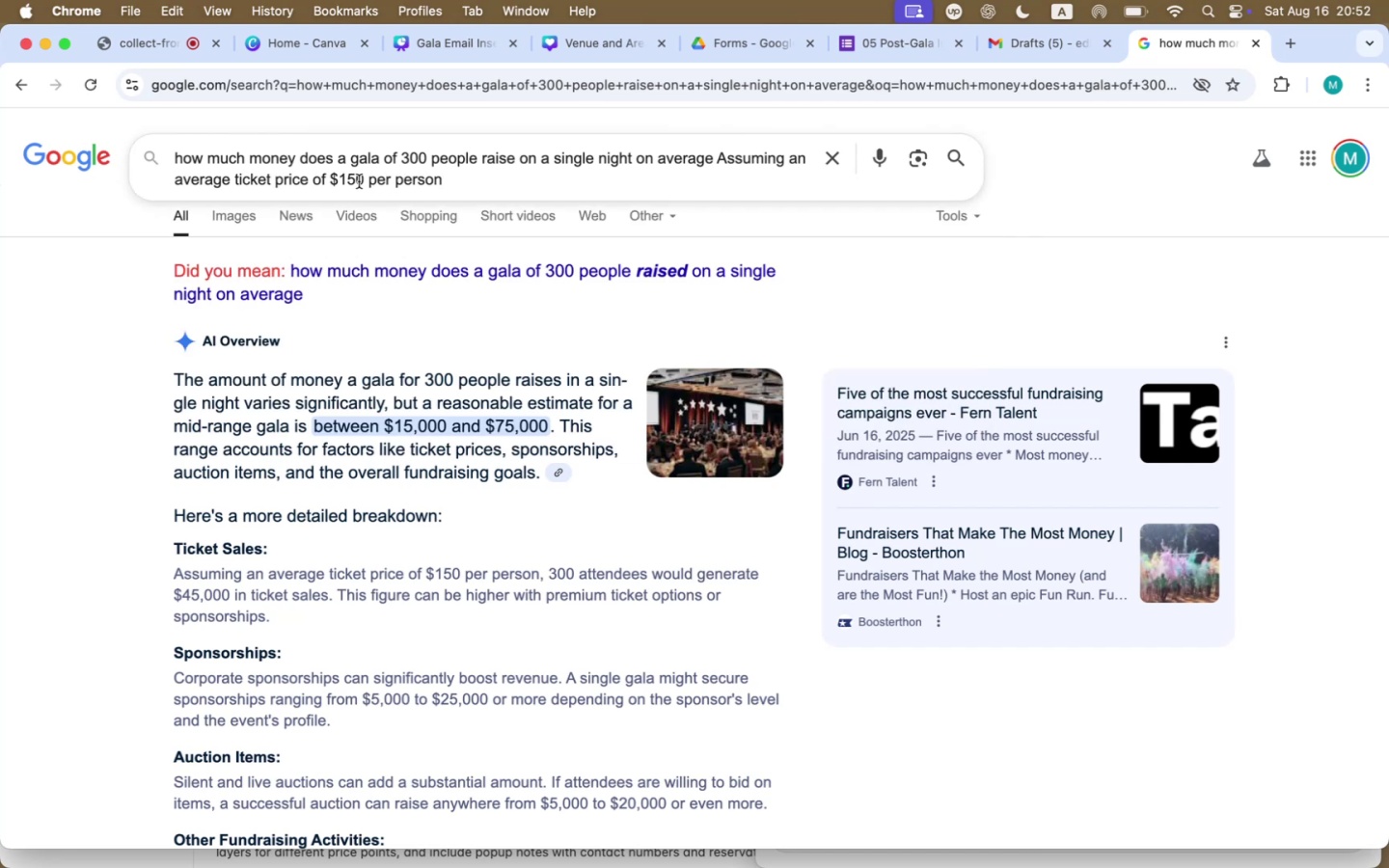 
left_click([346, 176])
 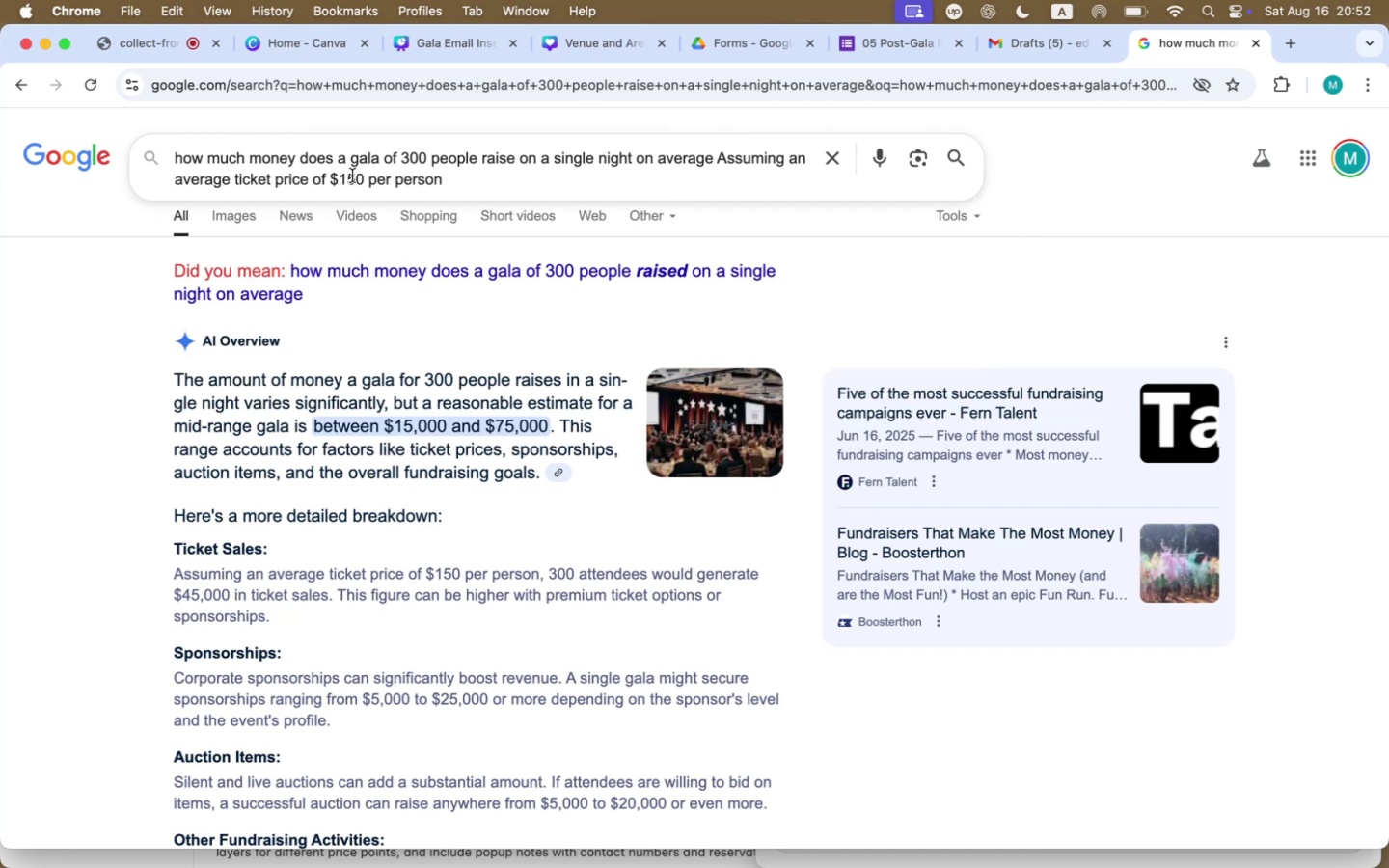 
key(2)
 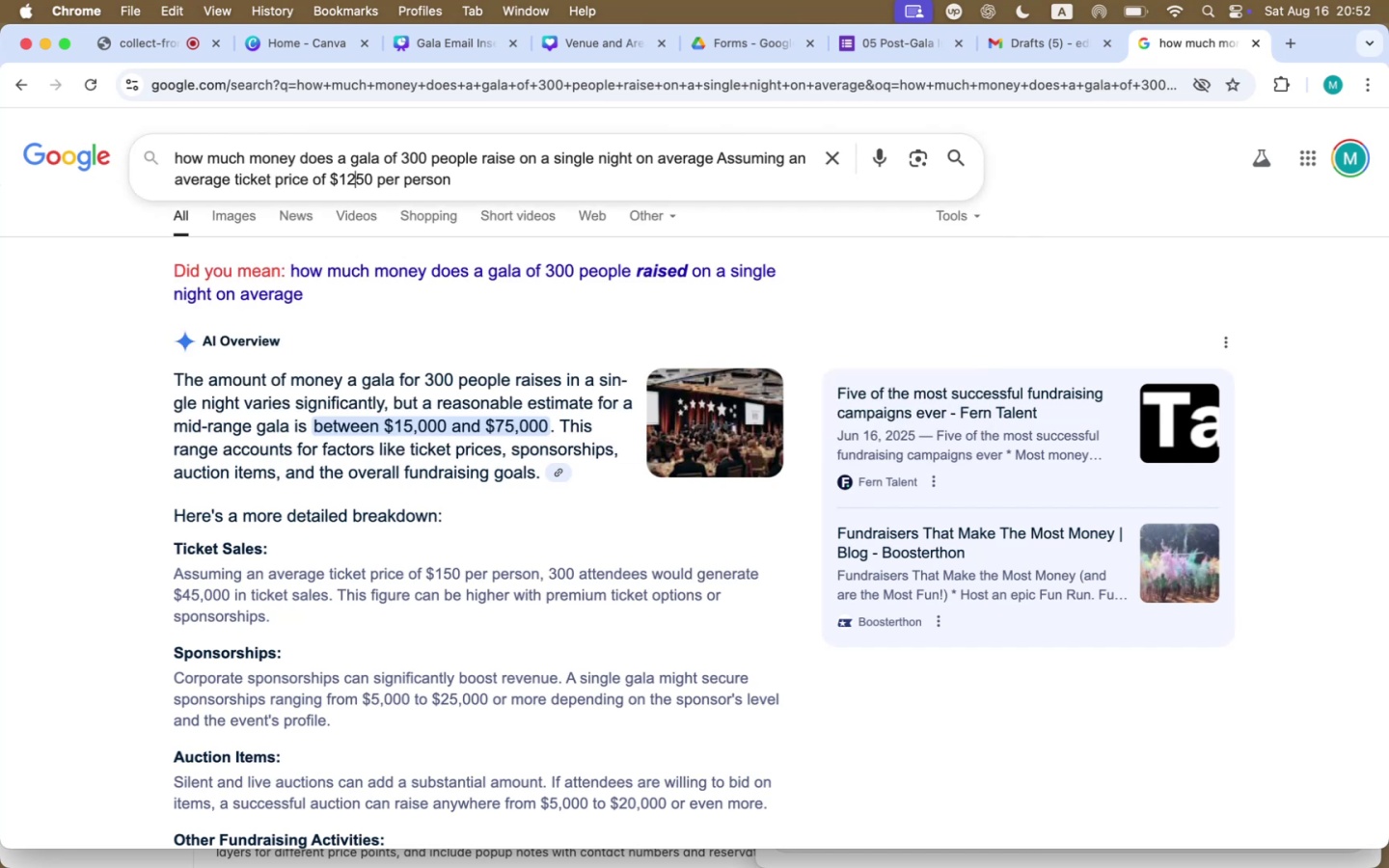 
key(Backspace)
 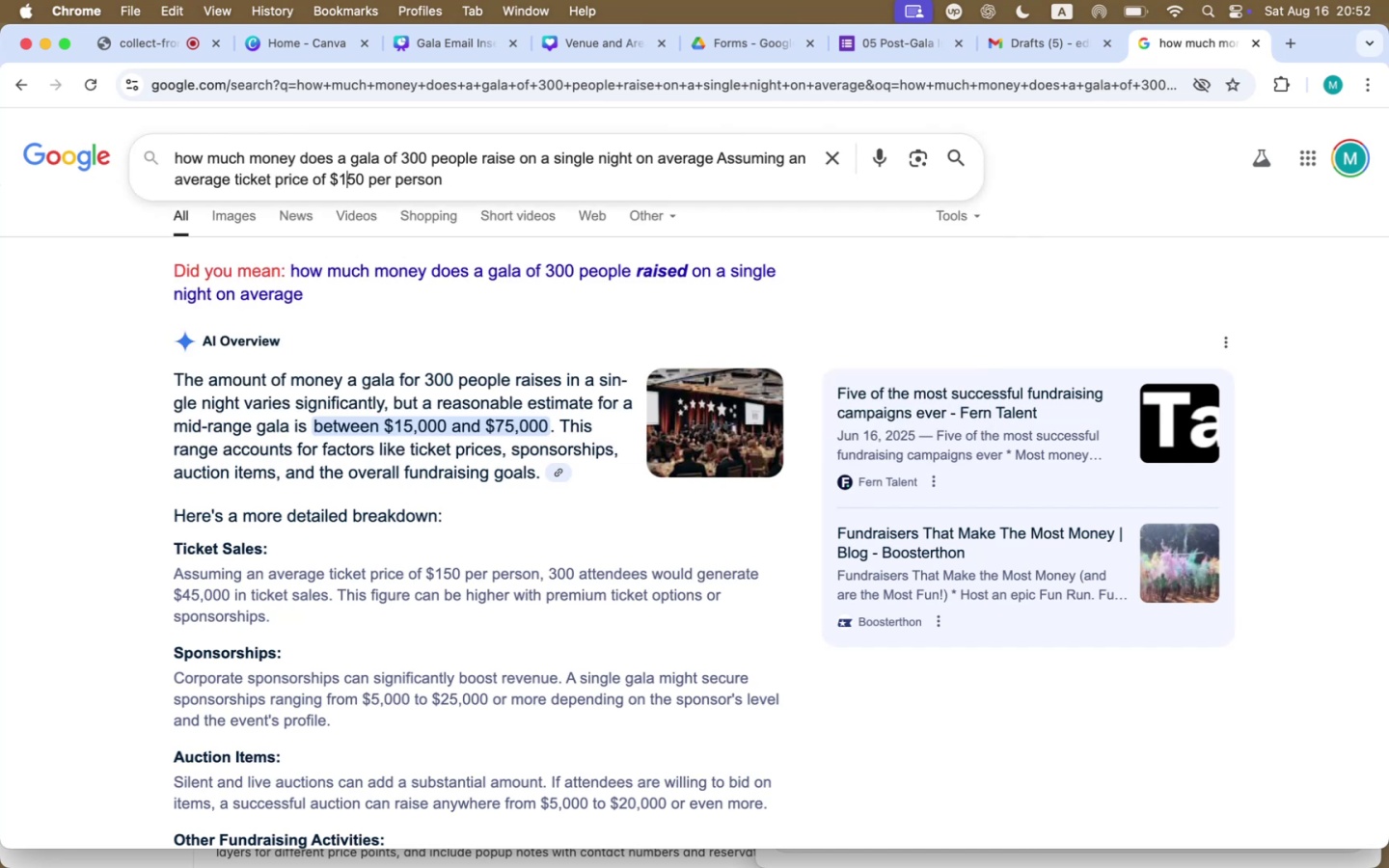 
key(Backspace)
 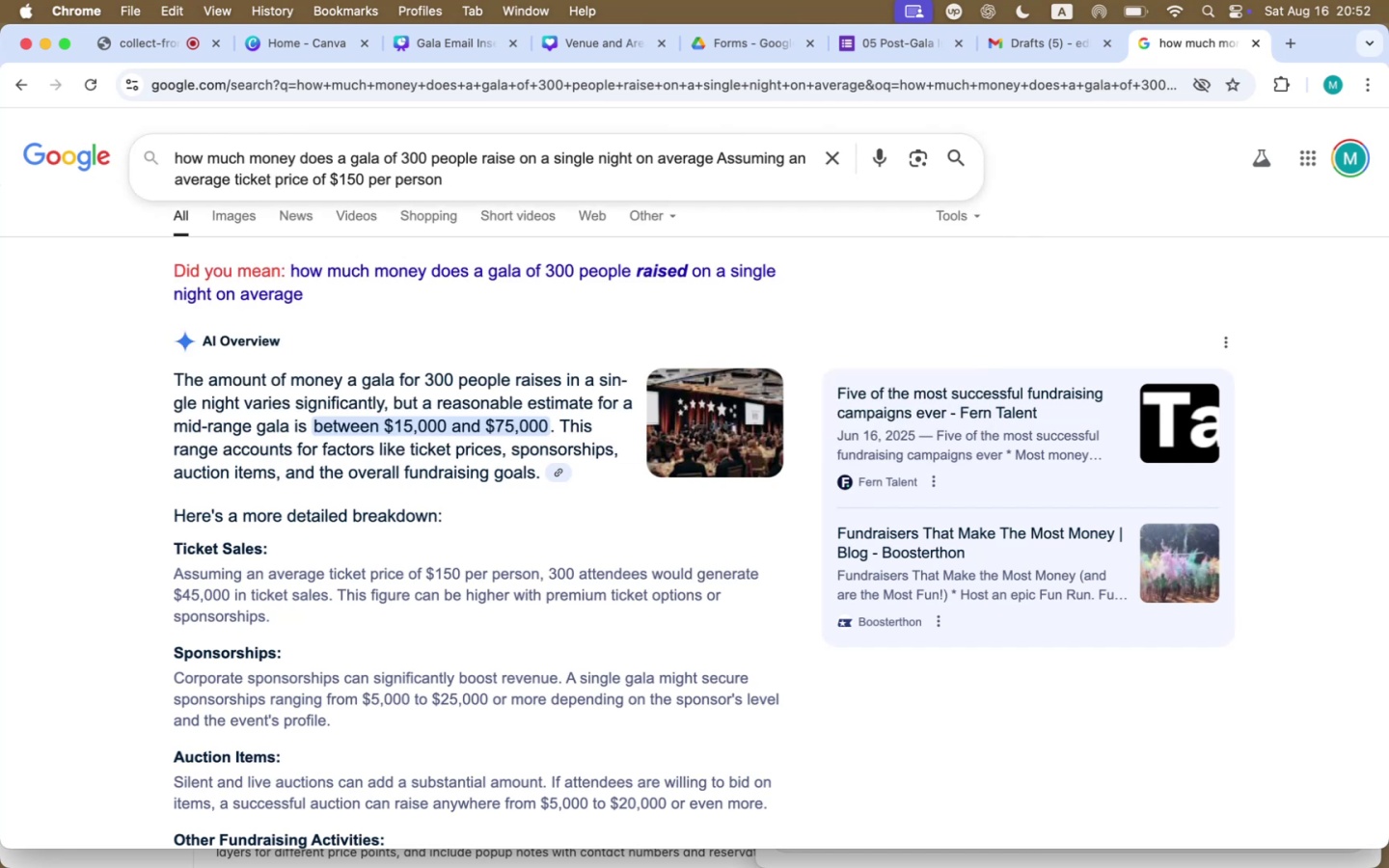 
key(2)
 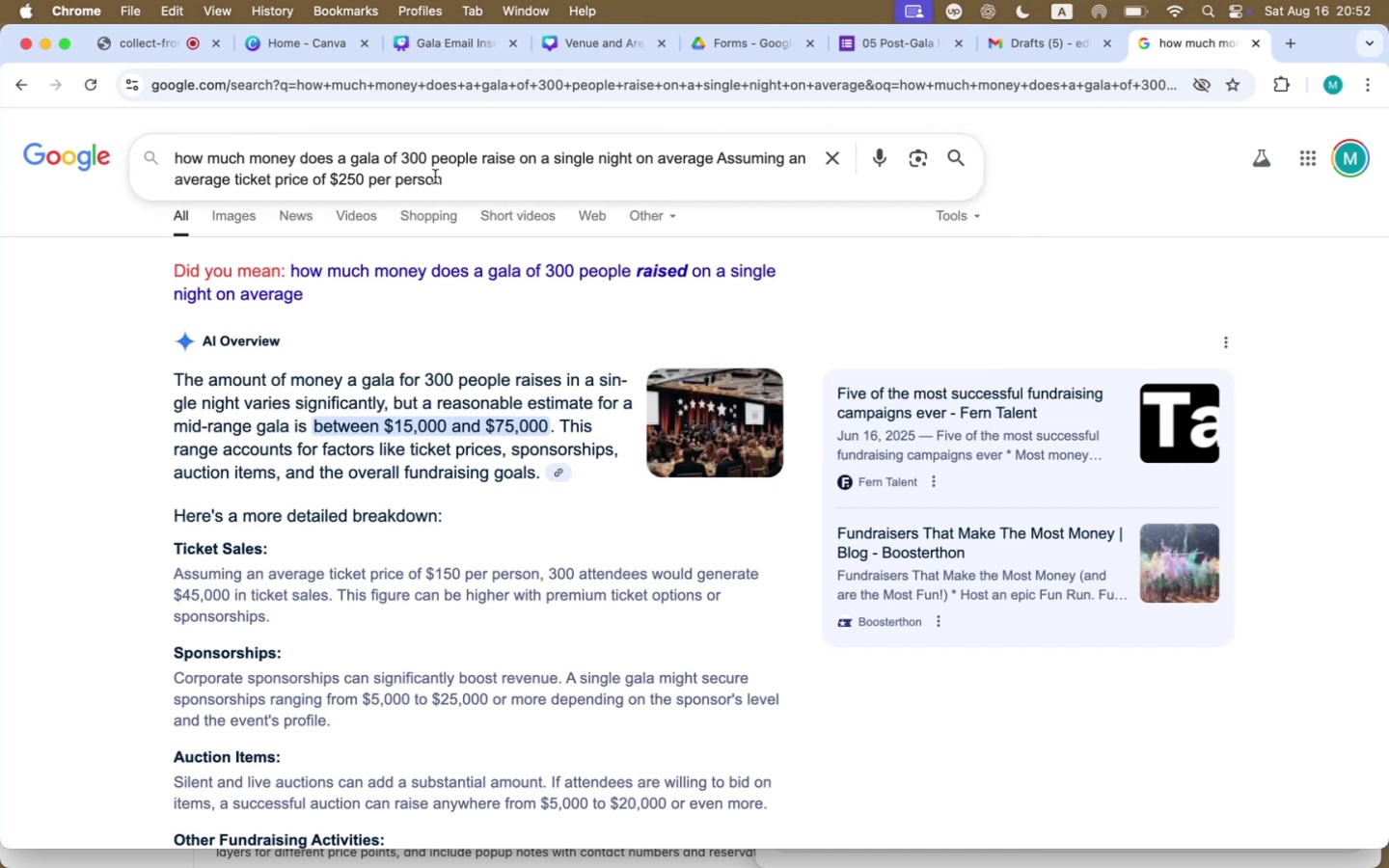 
left_click([441, 178])
 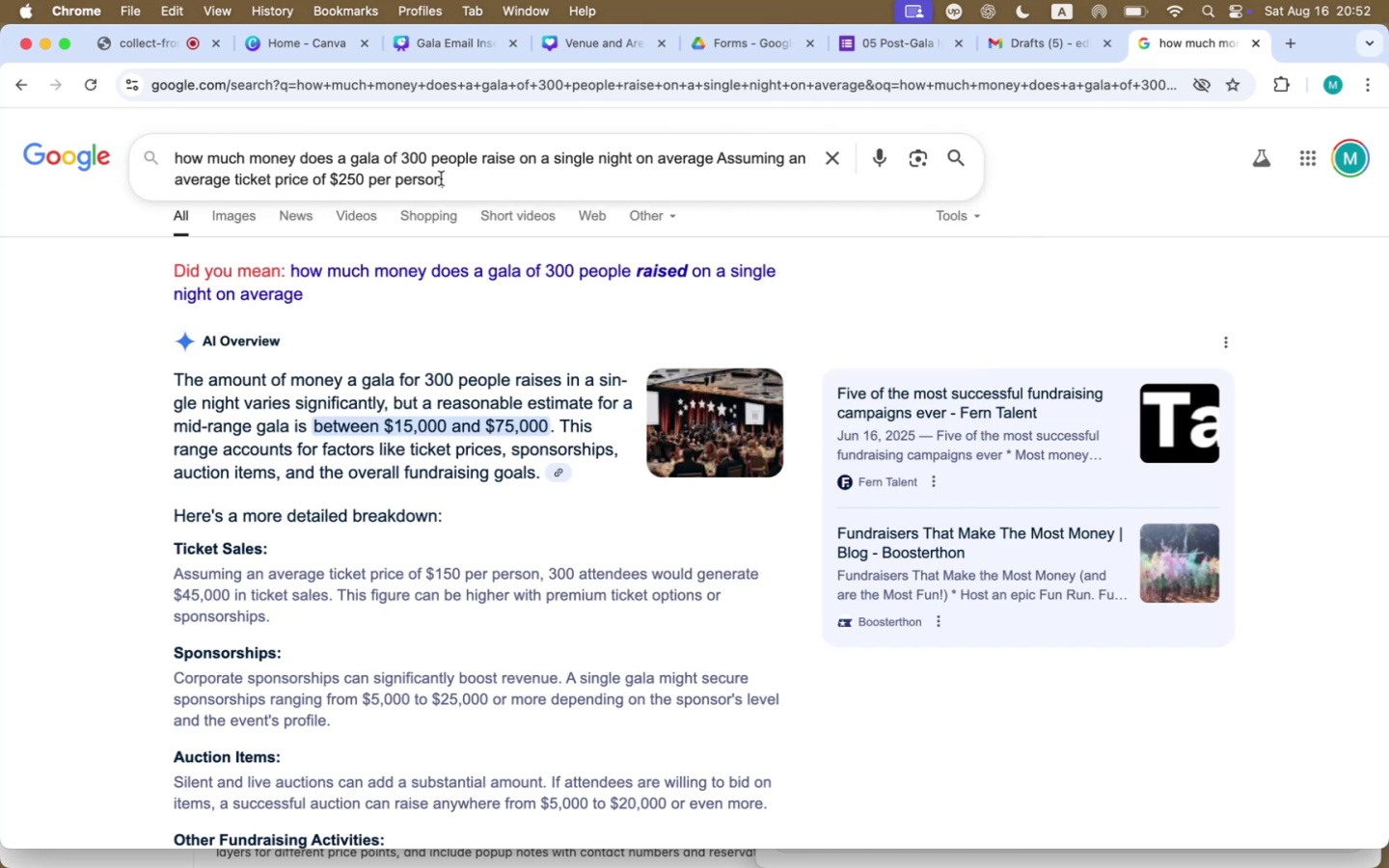 
key(Enter)
 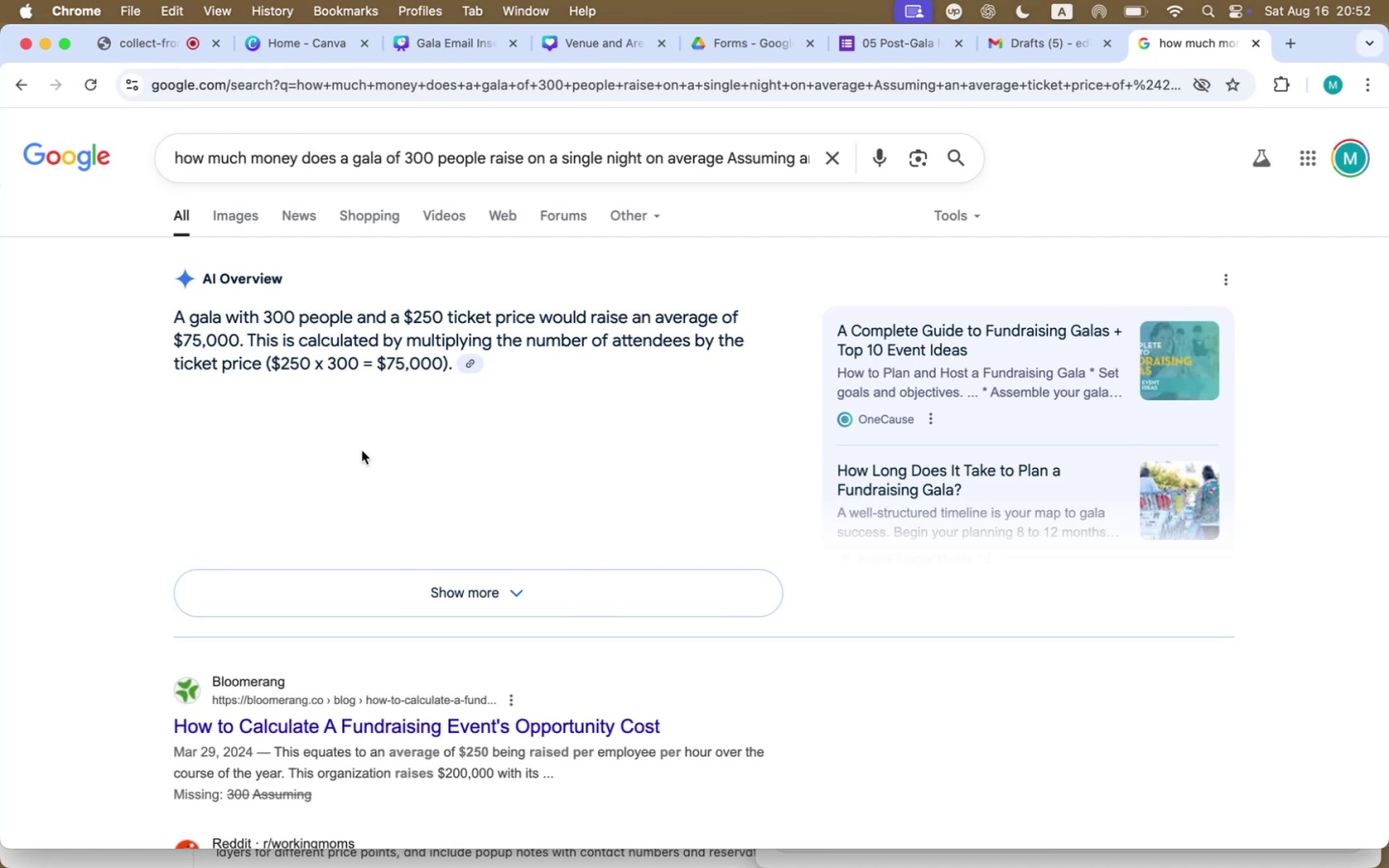 
wait(17.06)
 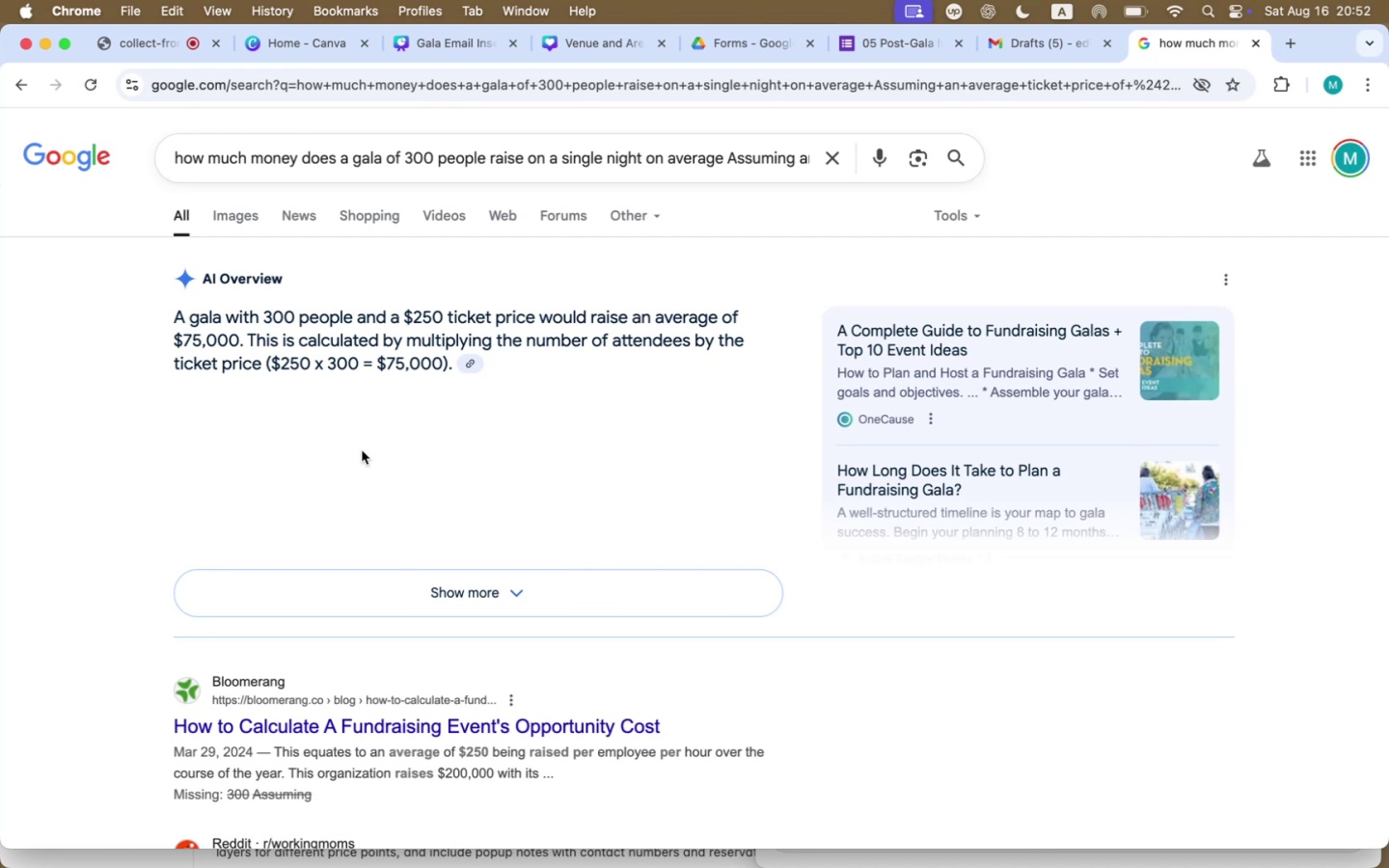 
left_click([584, 43])
 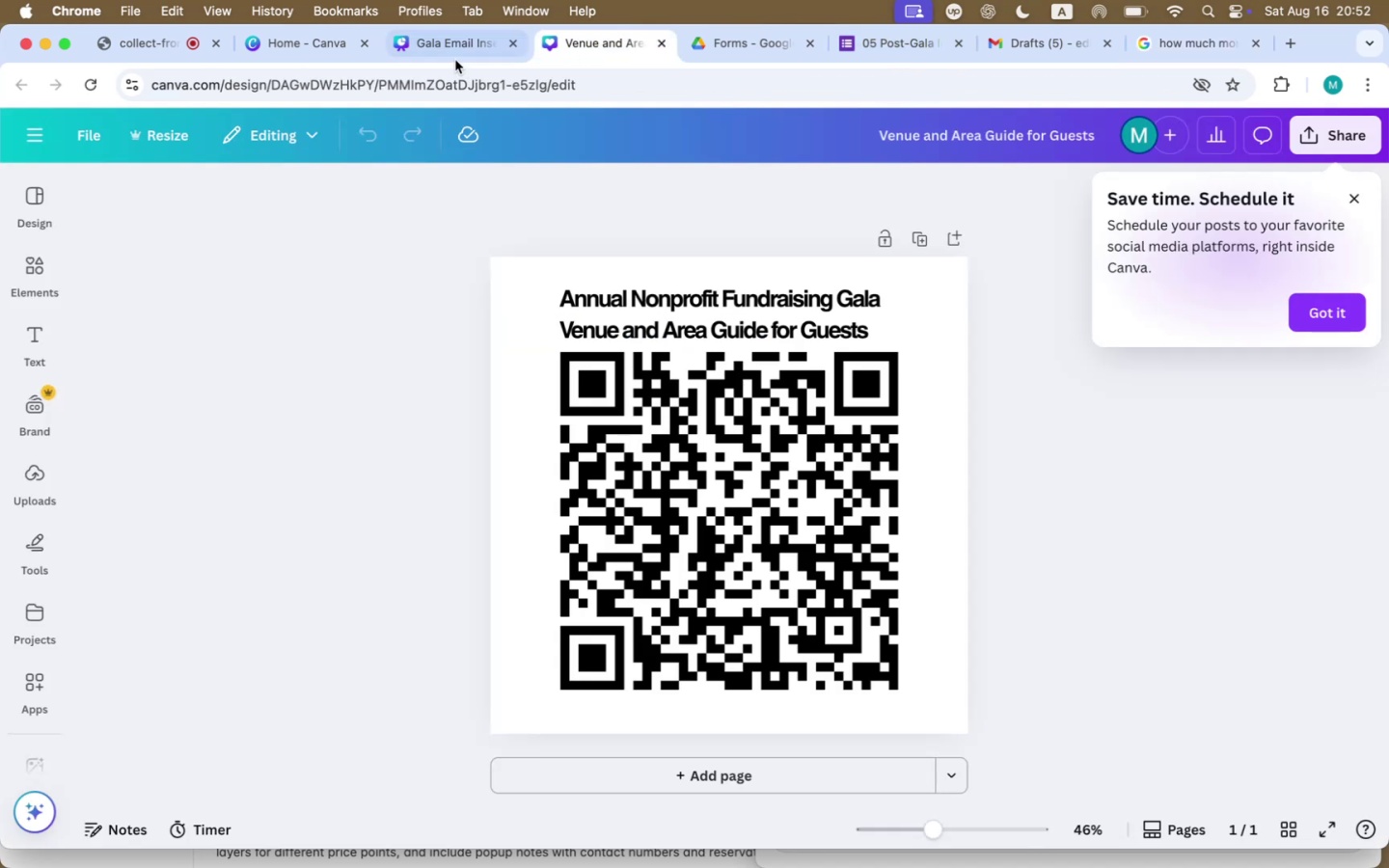 
left_click([452, 50])
 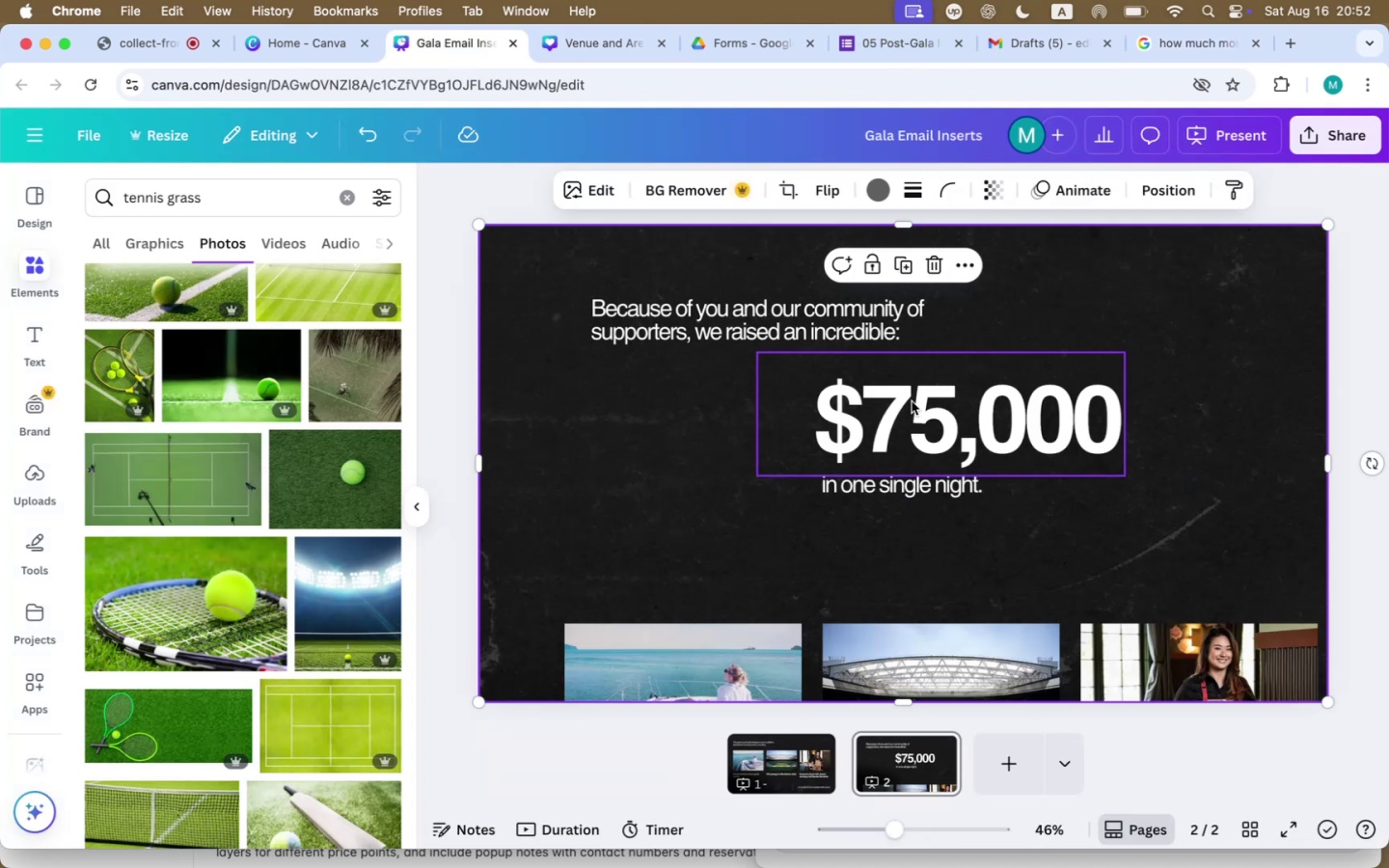 
double_click([912, 401])
 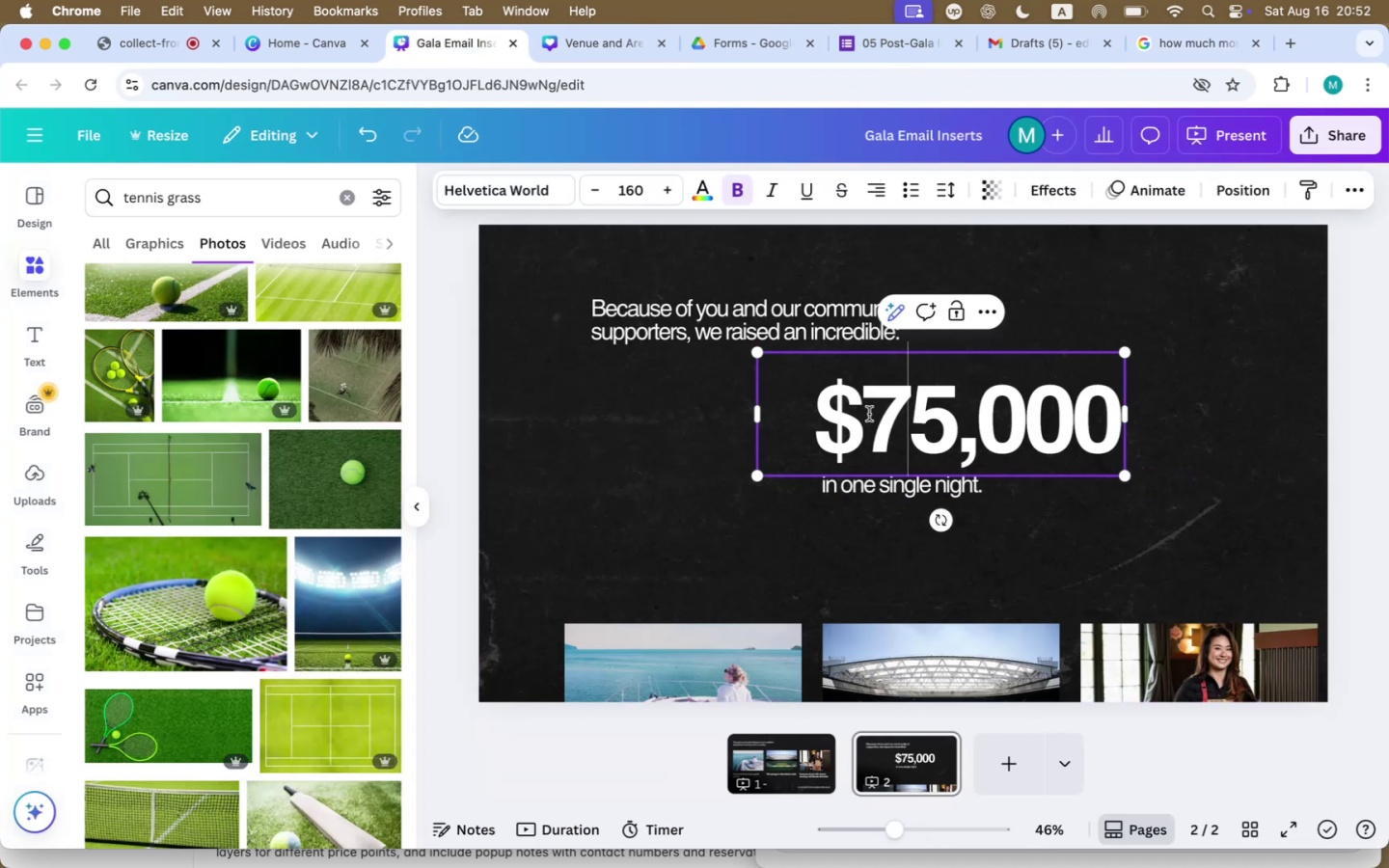 
triple_click([869, 414])
 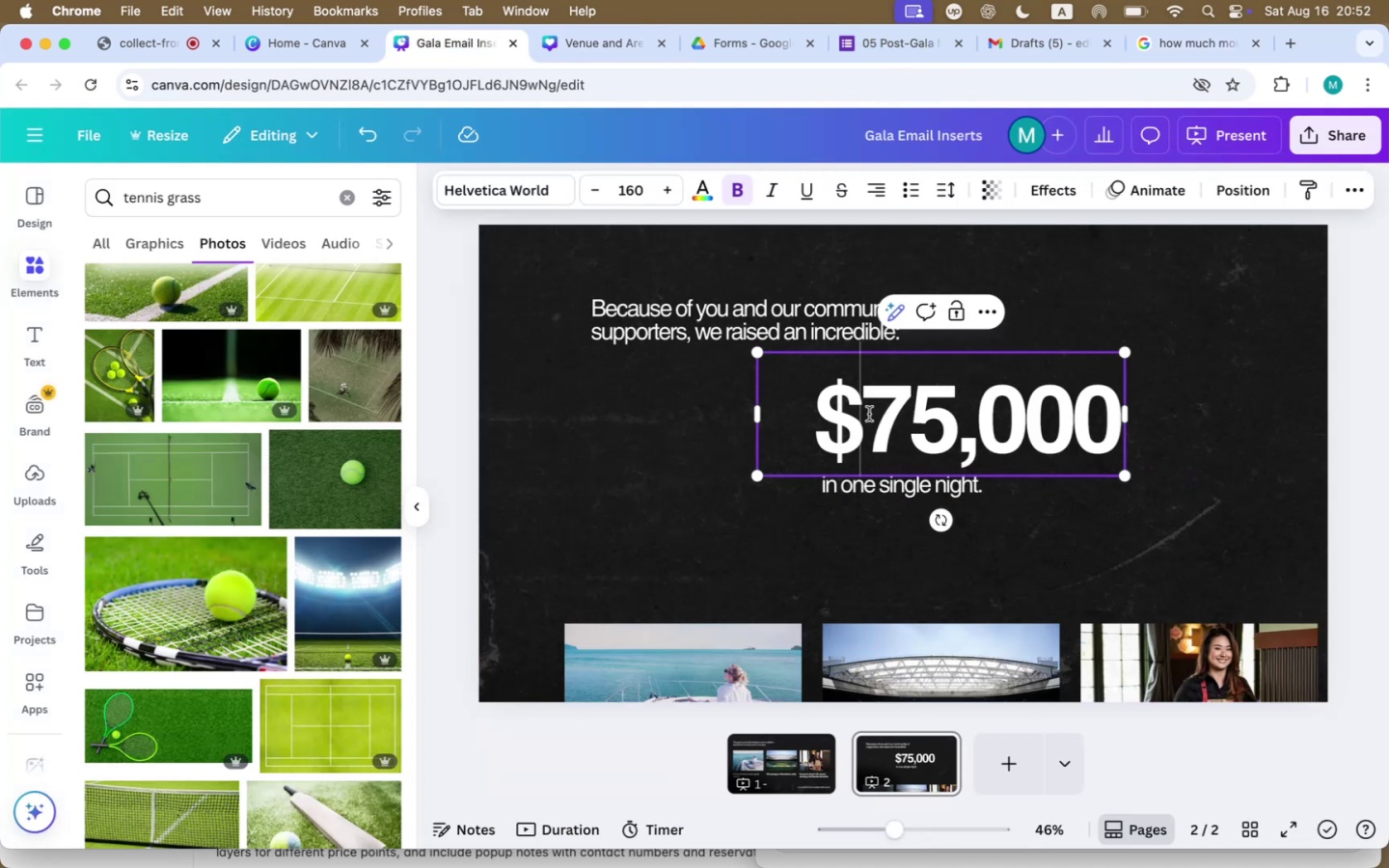 
key(1)
 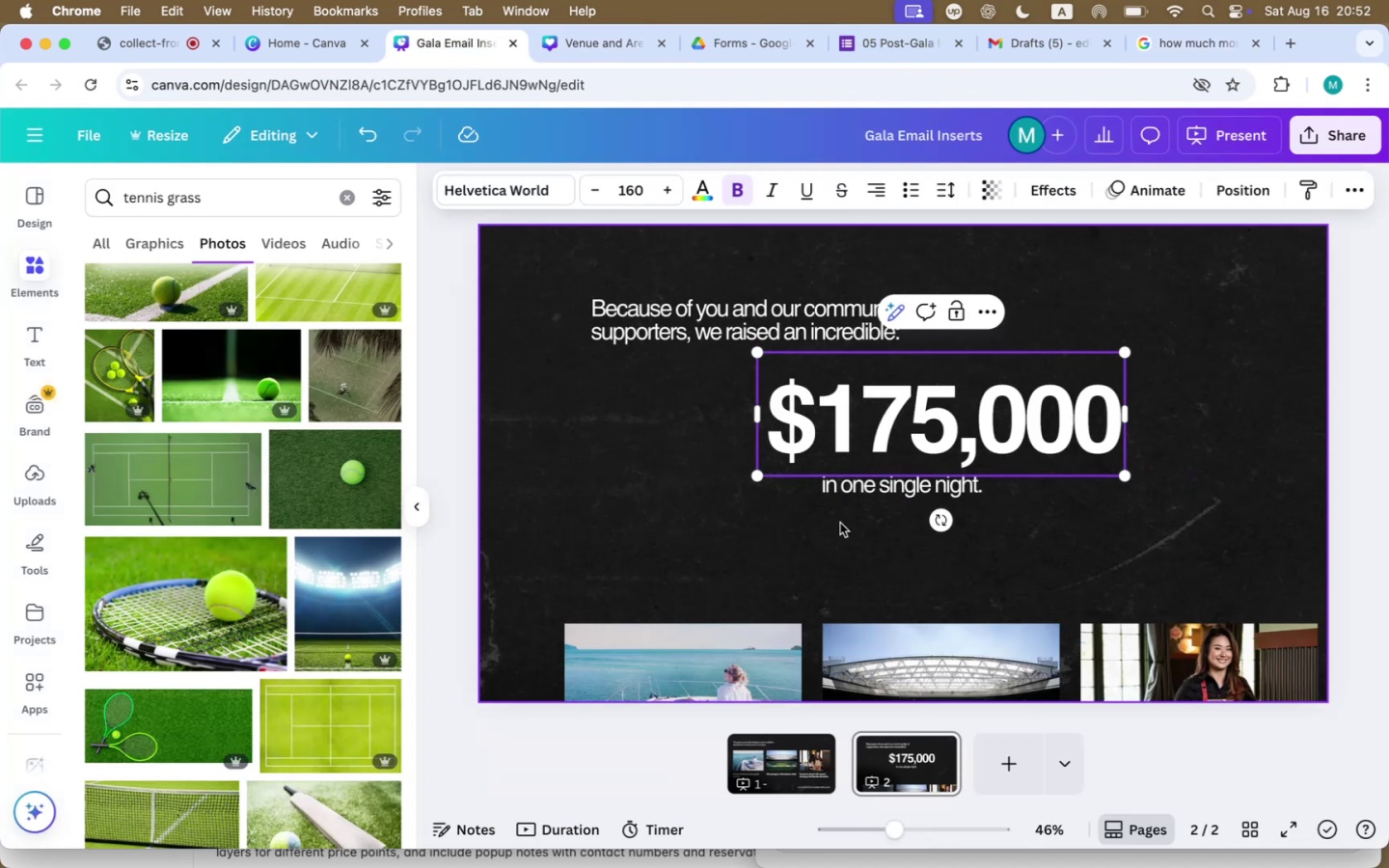 
left_click_drag(start_coordinate=[890, 443], to_coordinate=[939, 444])
 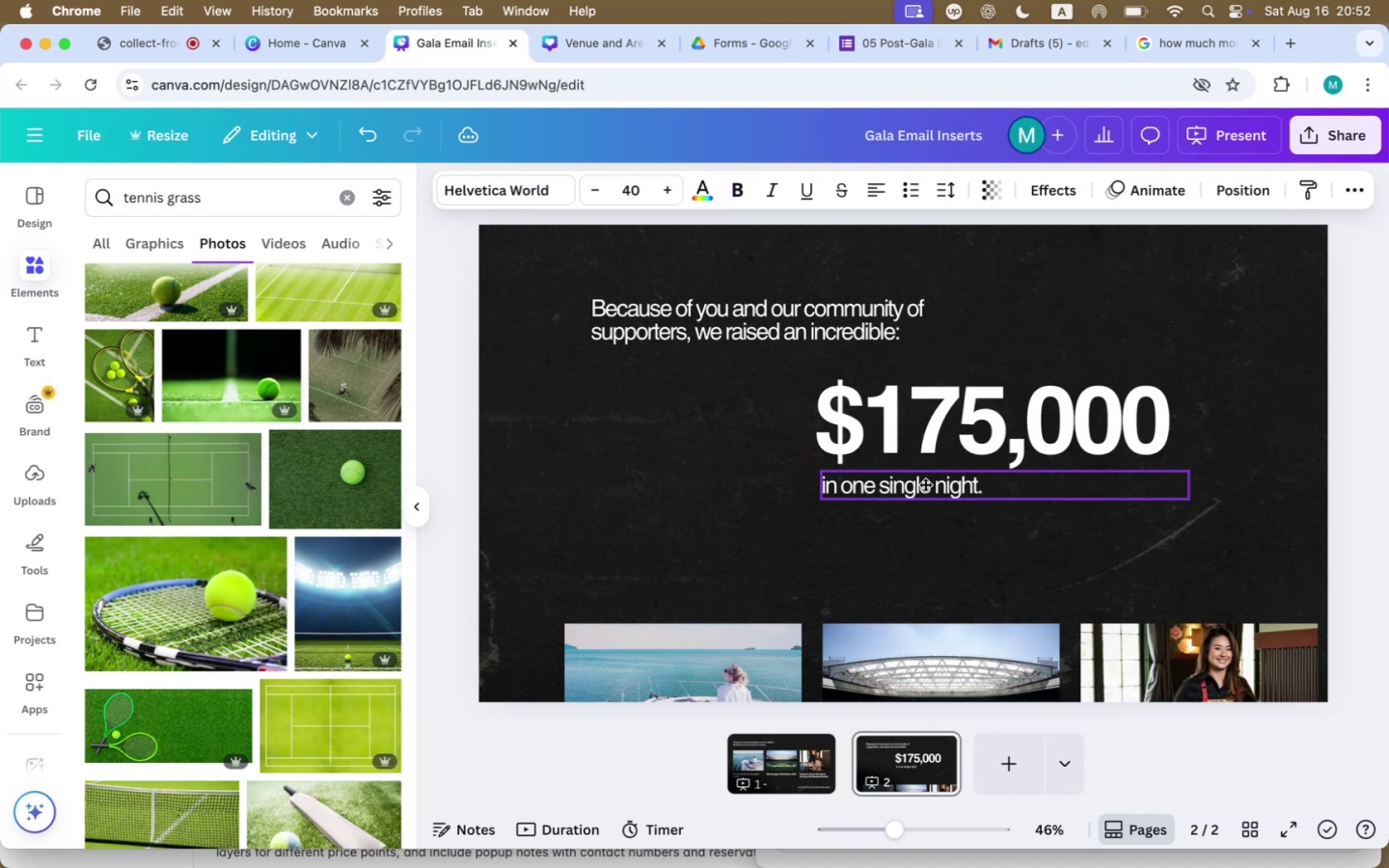 
left_click([724, 673])
 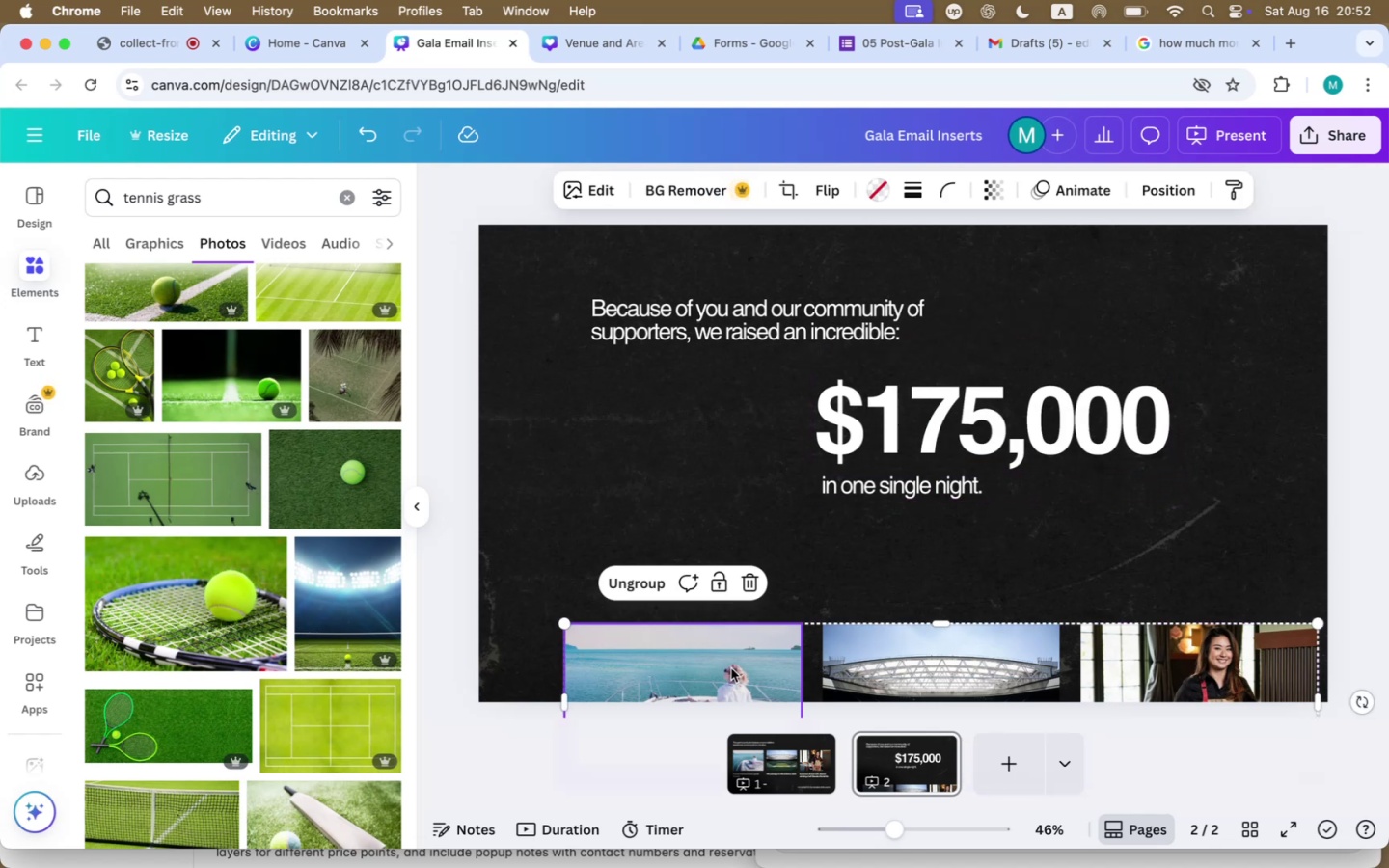 
key(Backspace)
 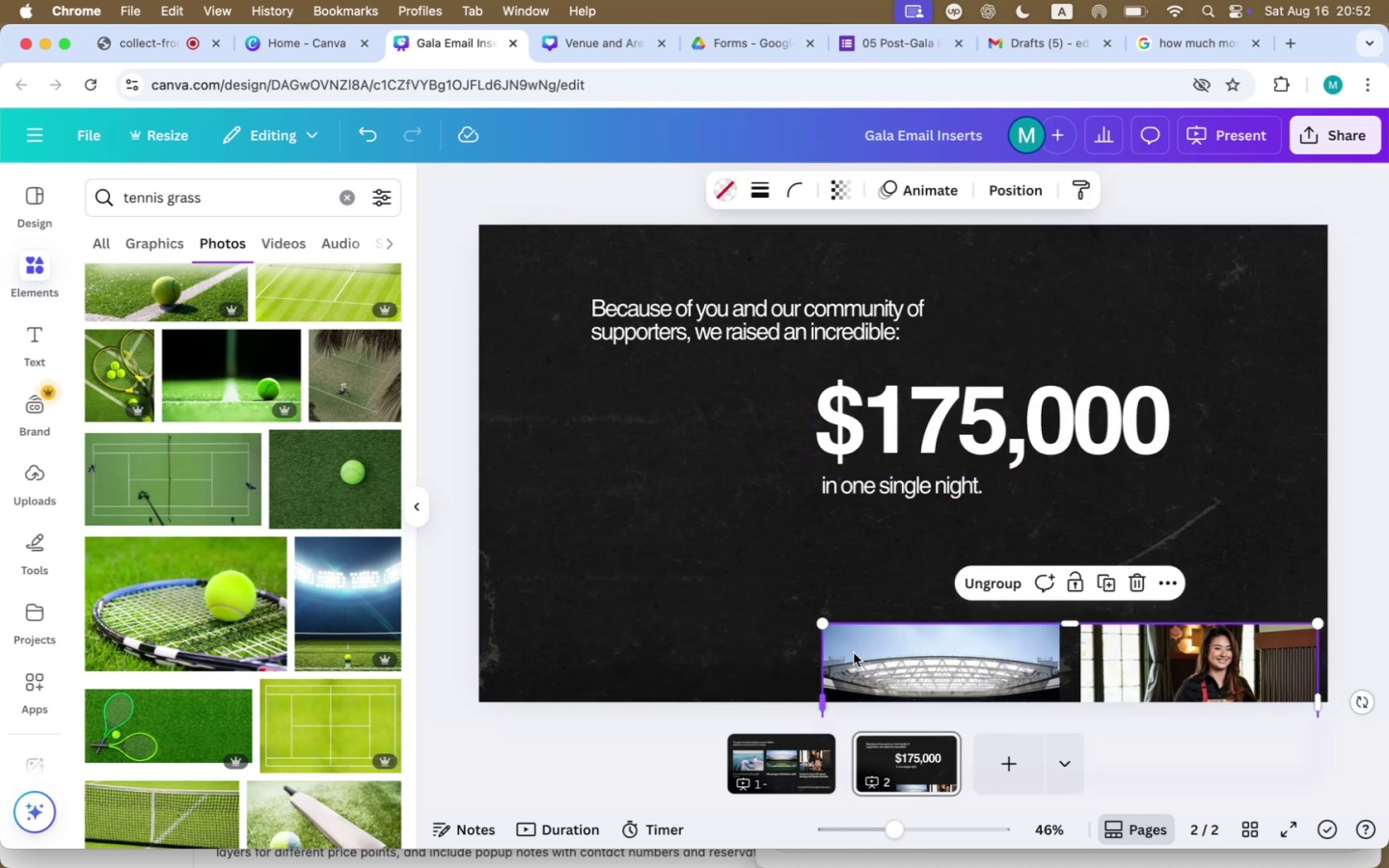 
left_click([961, 660])
 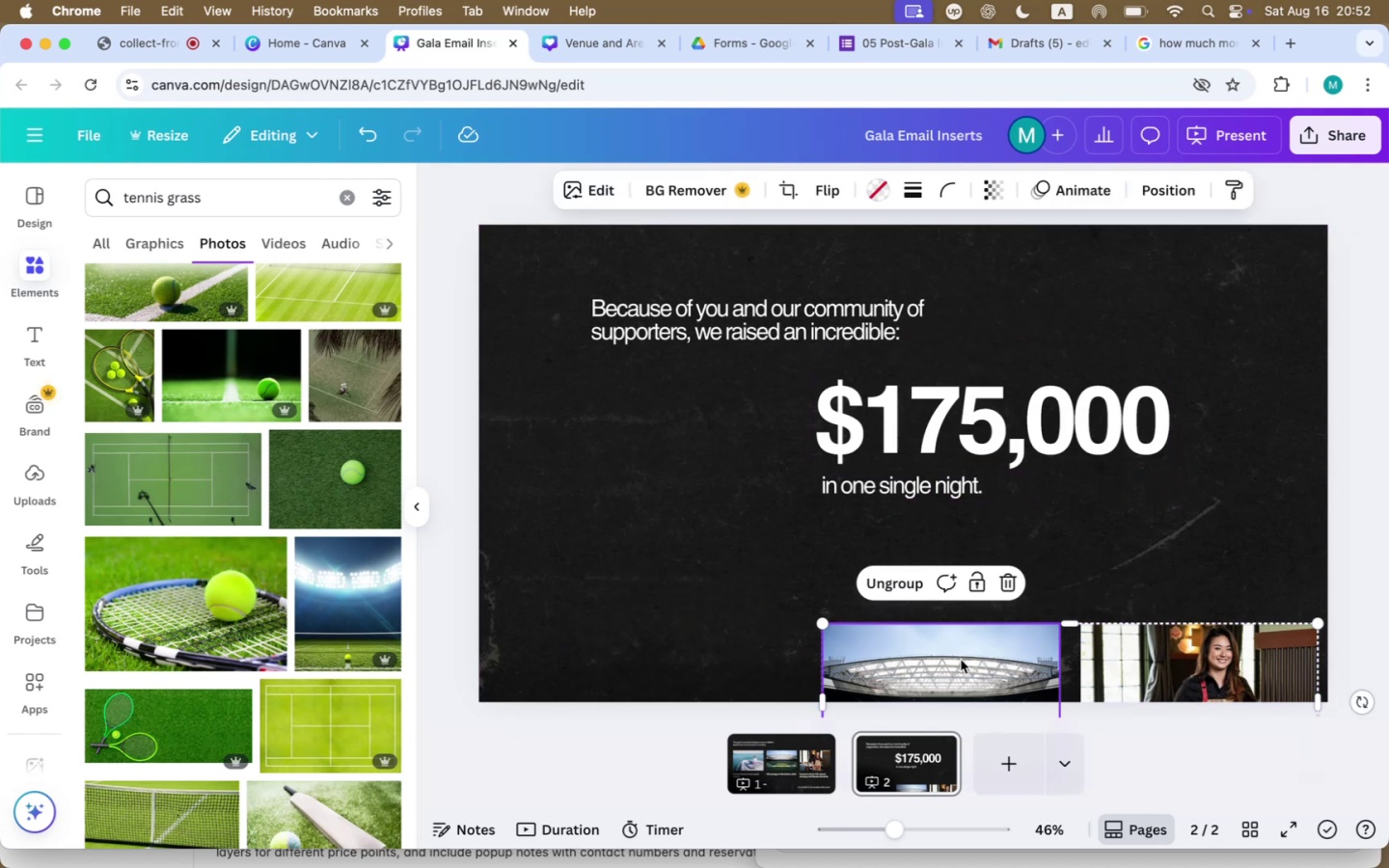 
key(Backspace)
 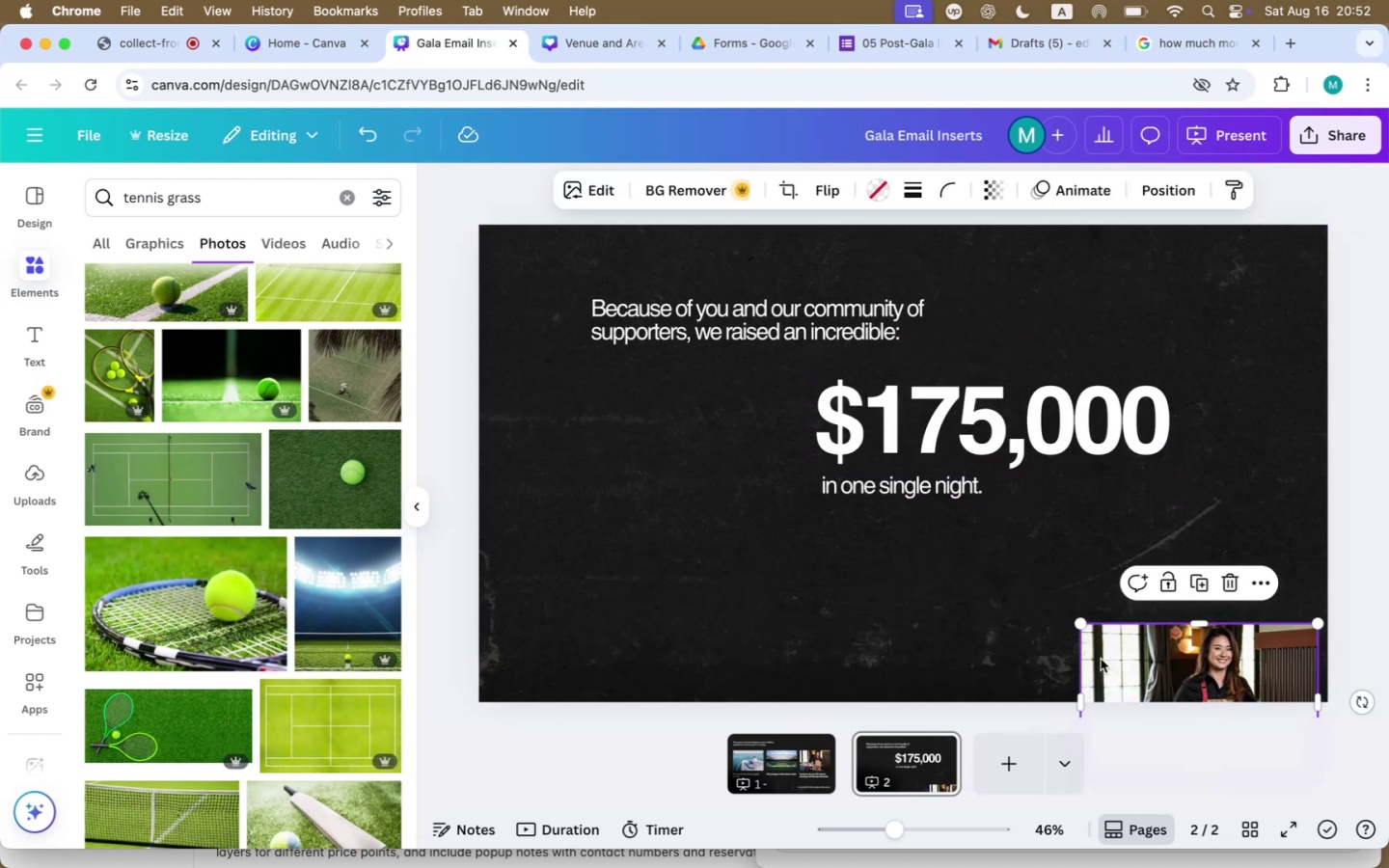 
left_click([1101, 659])
 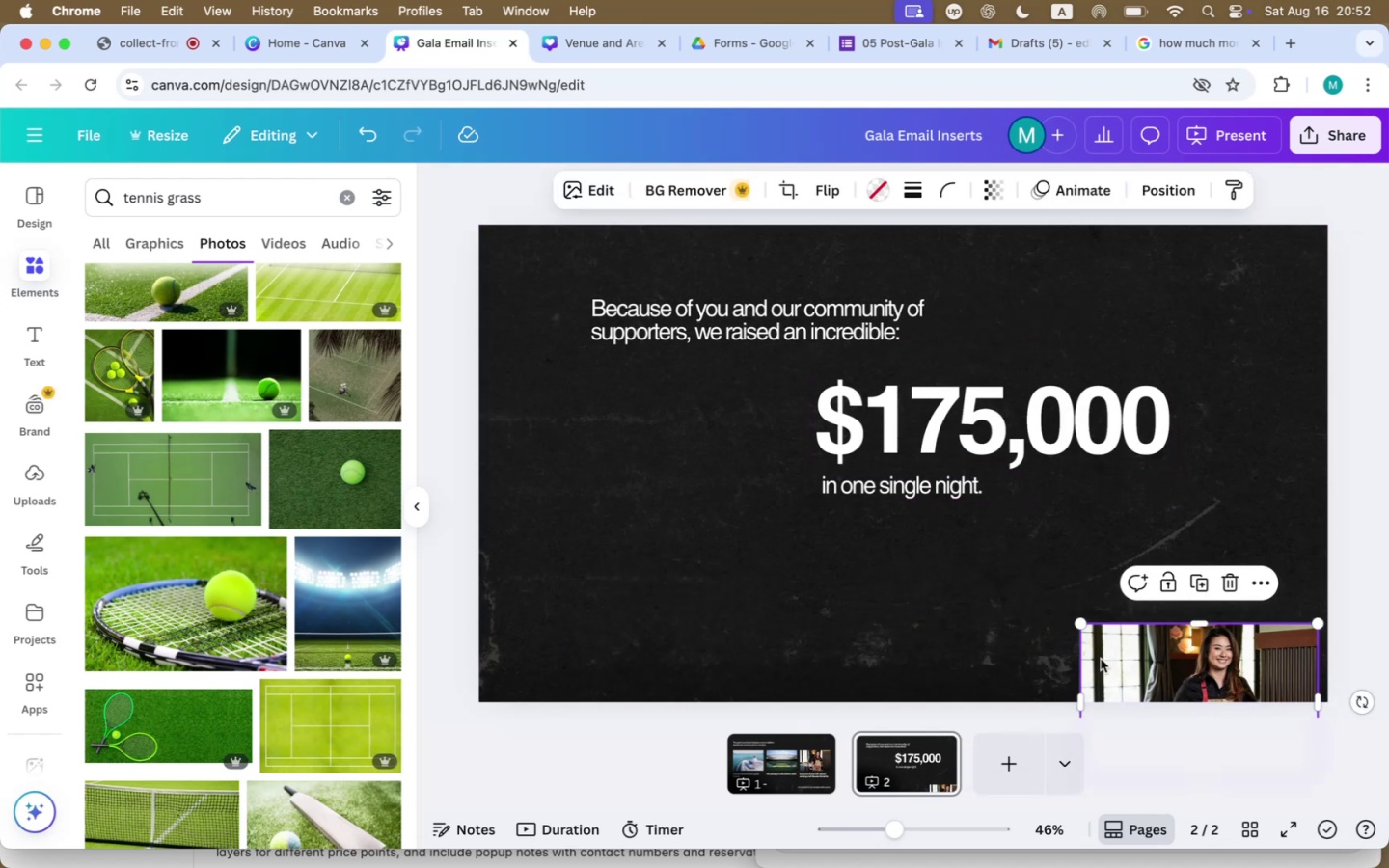 
key(Backspace)
 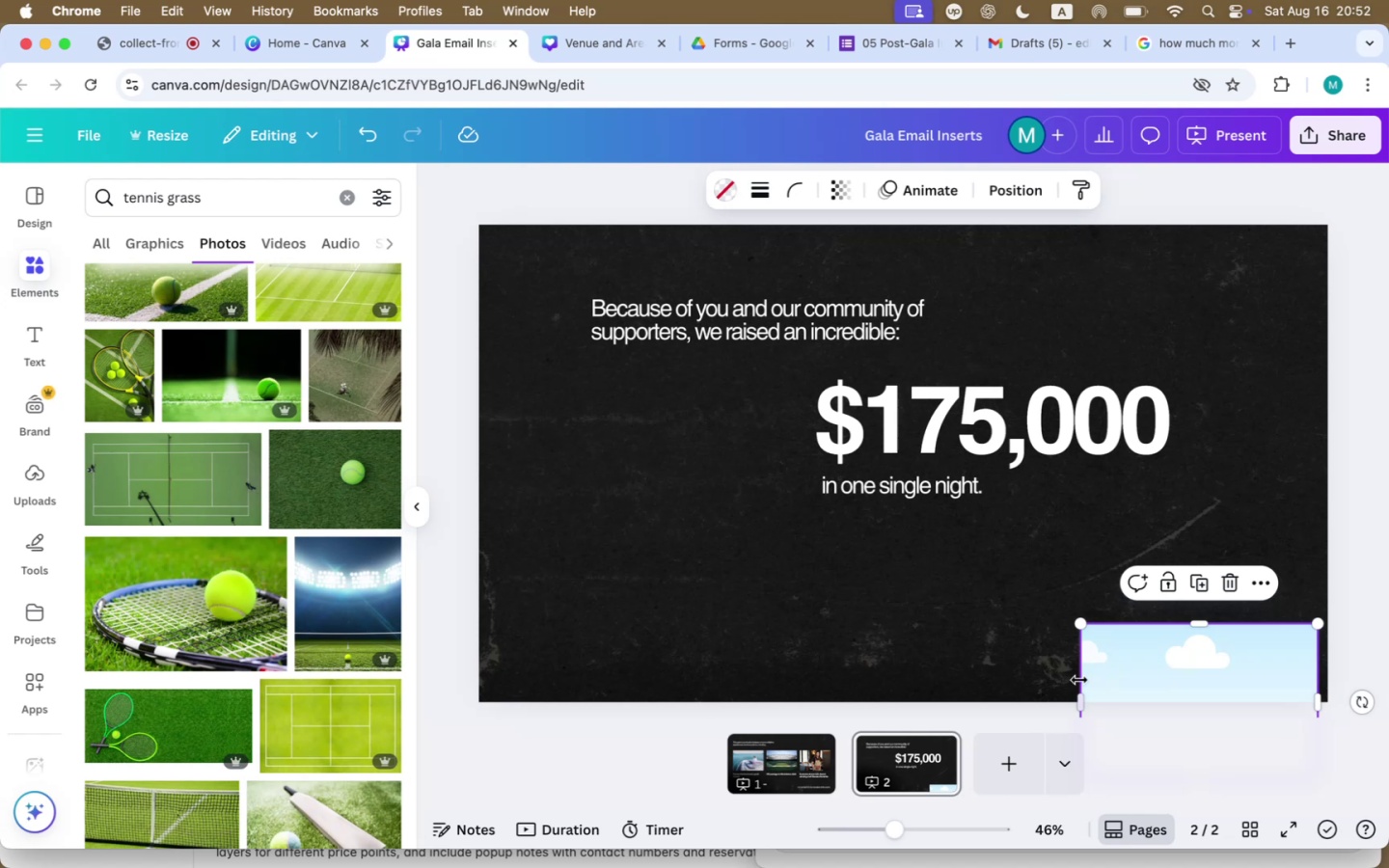 
left_click_drag(start_coordinate=[1086, 700], to_coordinate=[984, 647])
 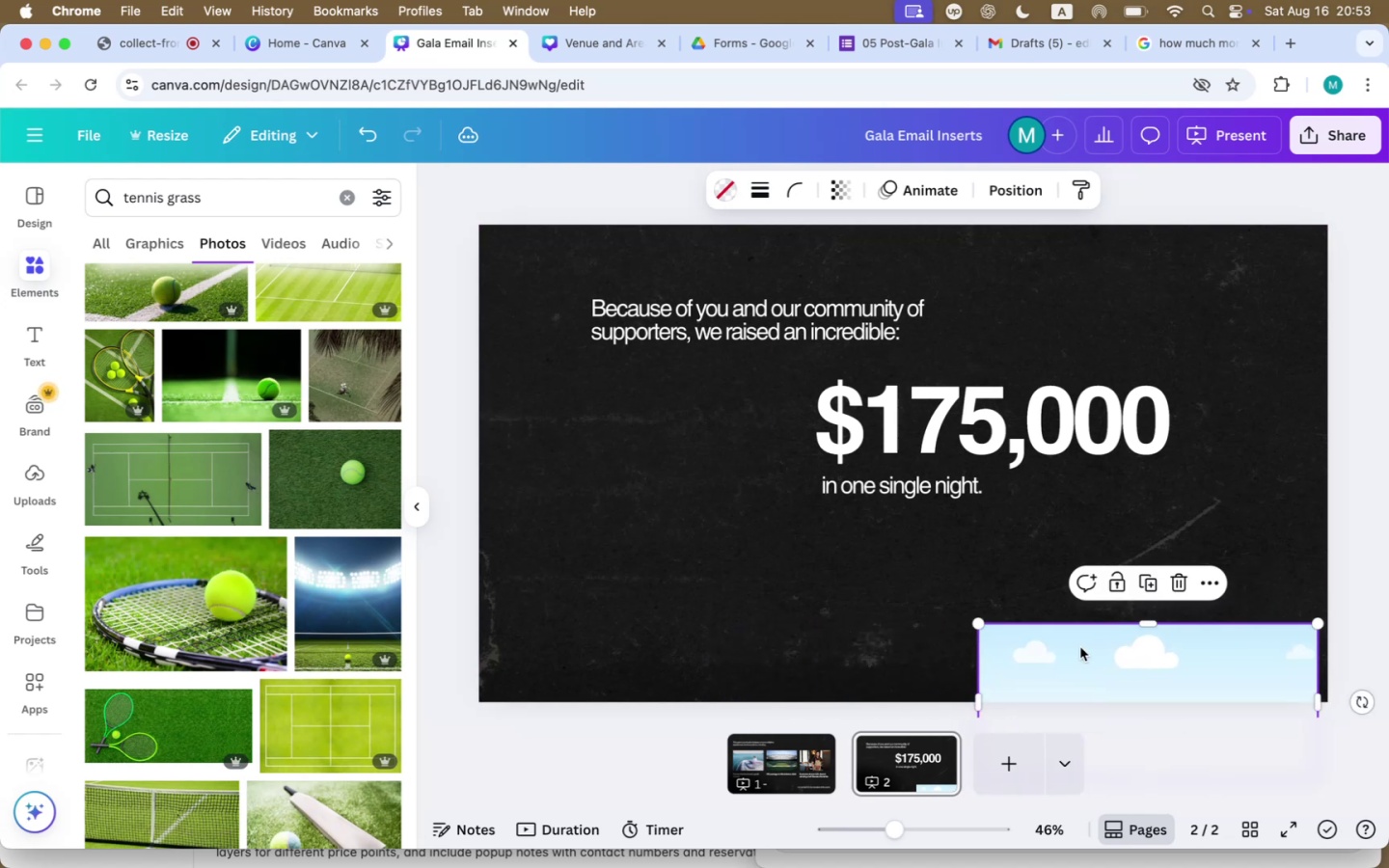 
left_click_drag(start_coordinate=[1075, 639], to_coordinate=[1082, 240])
 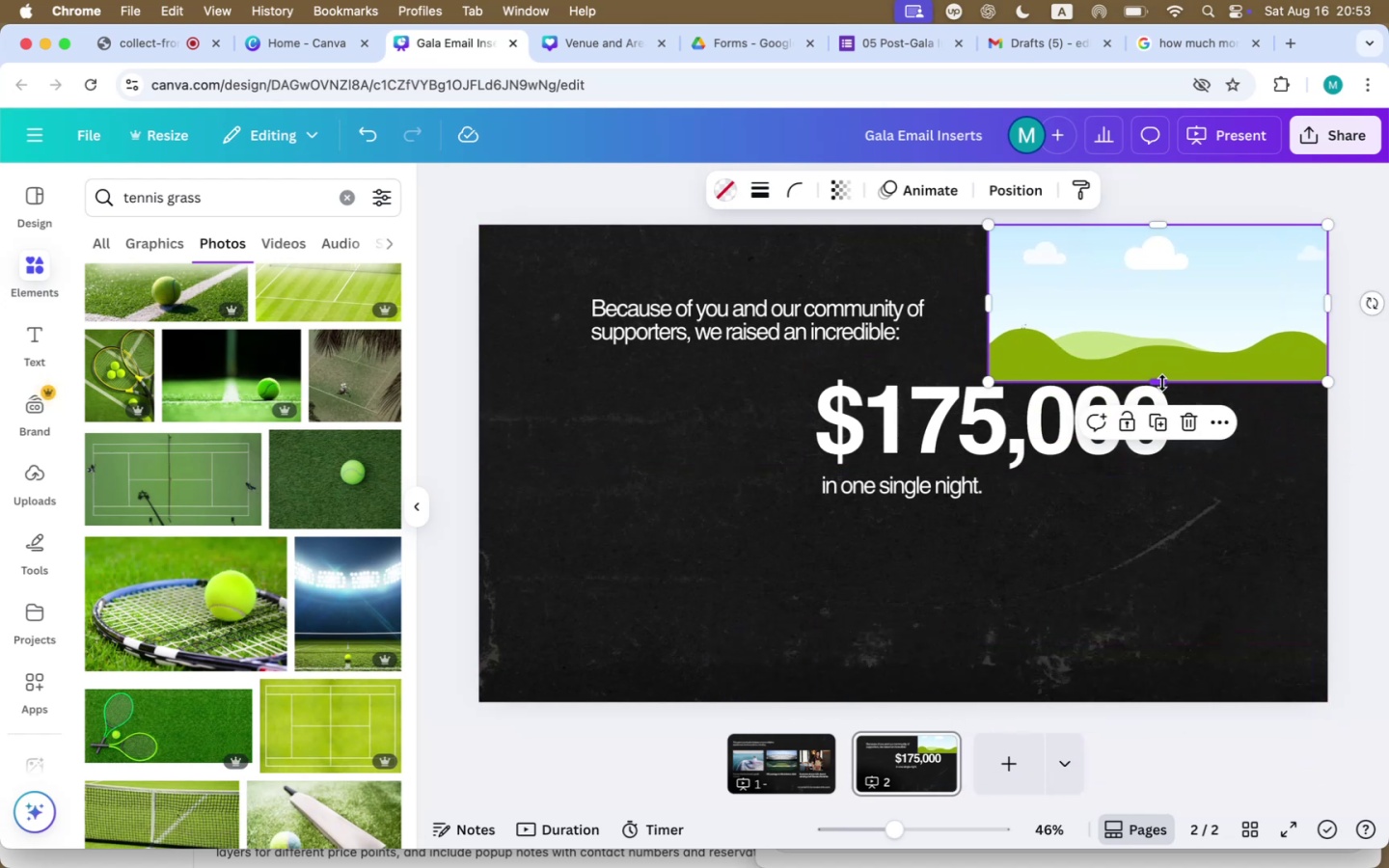 
left_click_drag(start_coordinate=[1162, 384], to_coordinate=[1178, 707])
 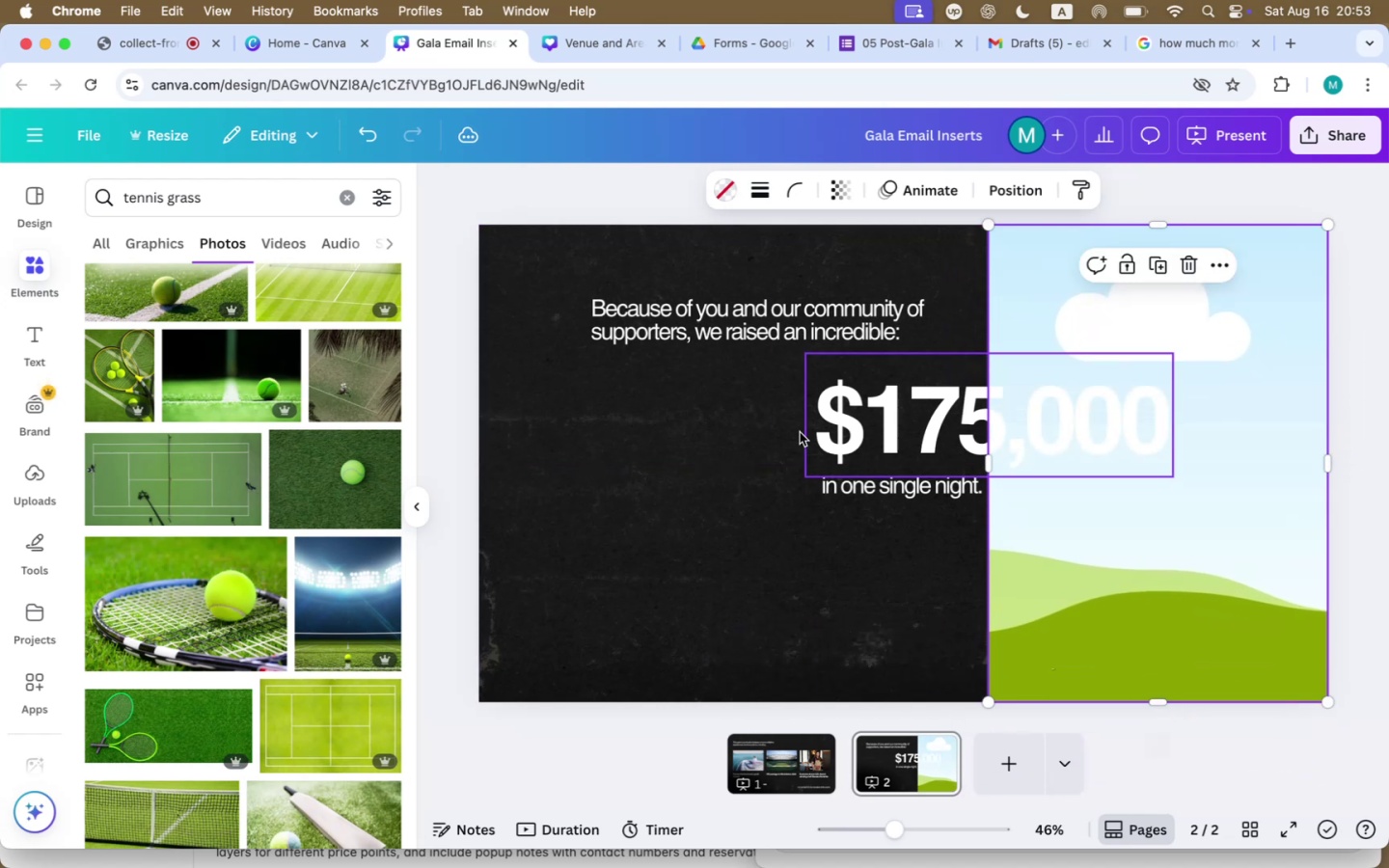 
left_click_drag(start_coordinate=[736, 321], to_coordinate=[685, 314])
 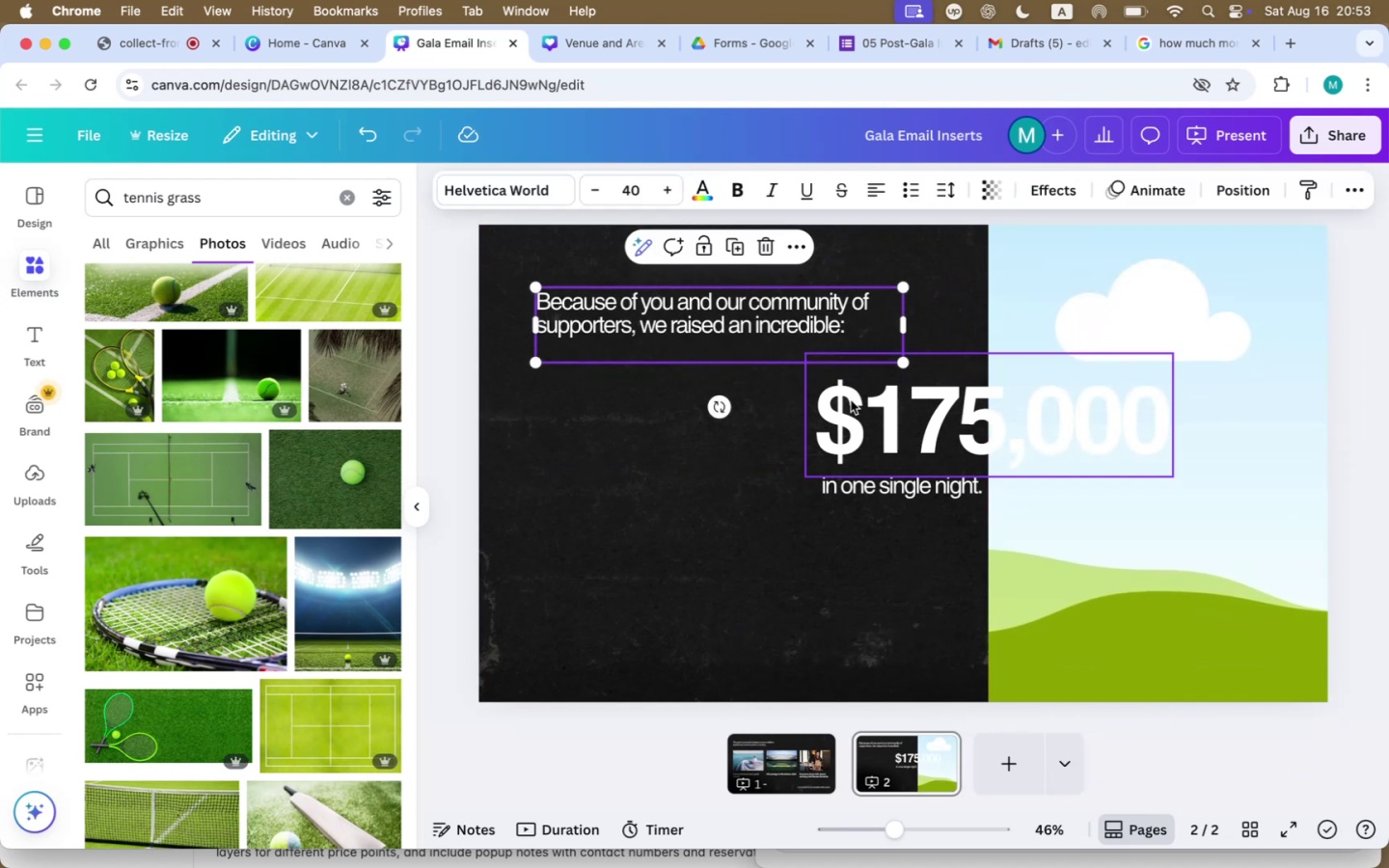 
left_click([890, 417])
 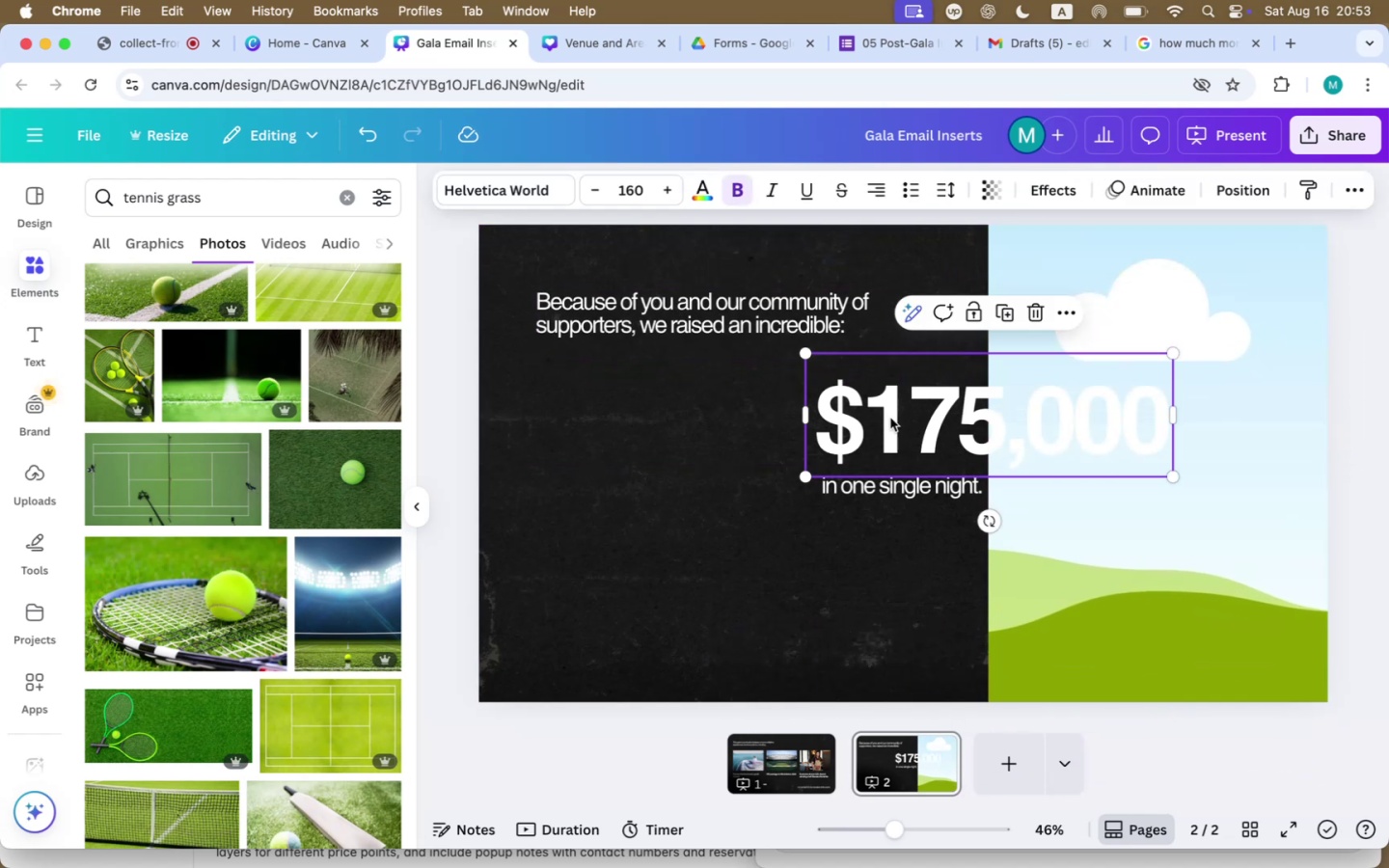 
hold_key(key=ShiftLeft, duration=0.45)
 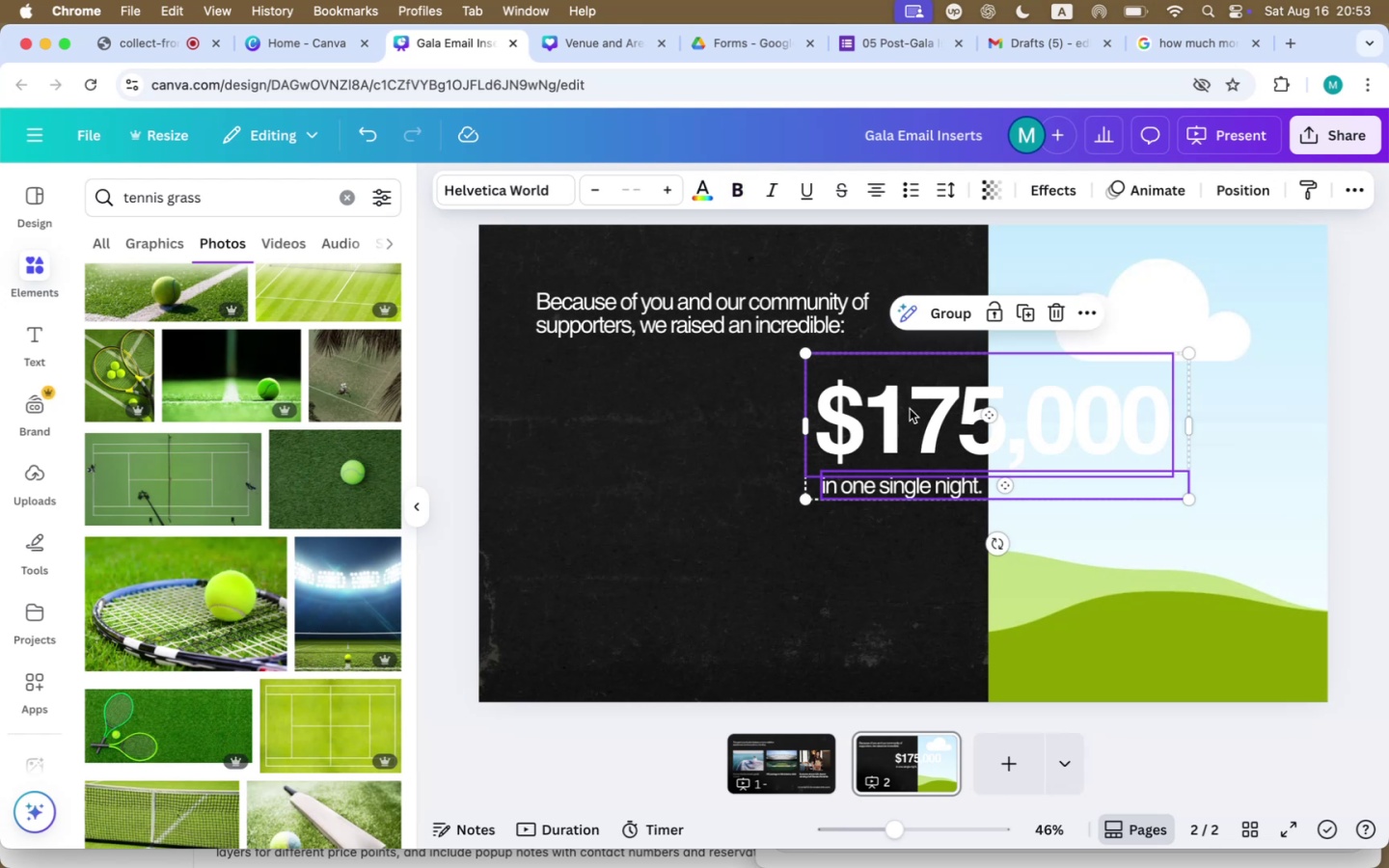 
left_click_drag(start_coordinate=[907, 409], to_coordinate=[680, 431])
 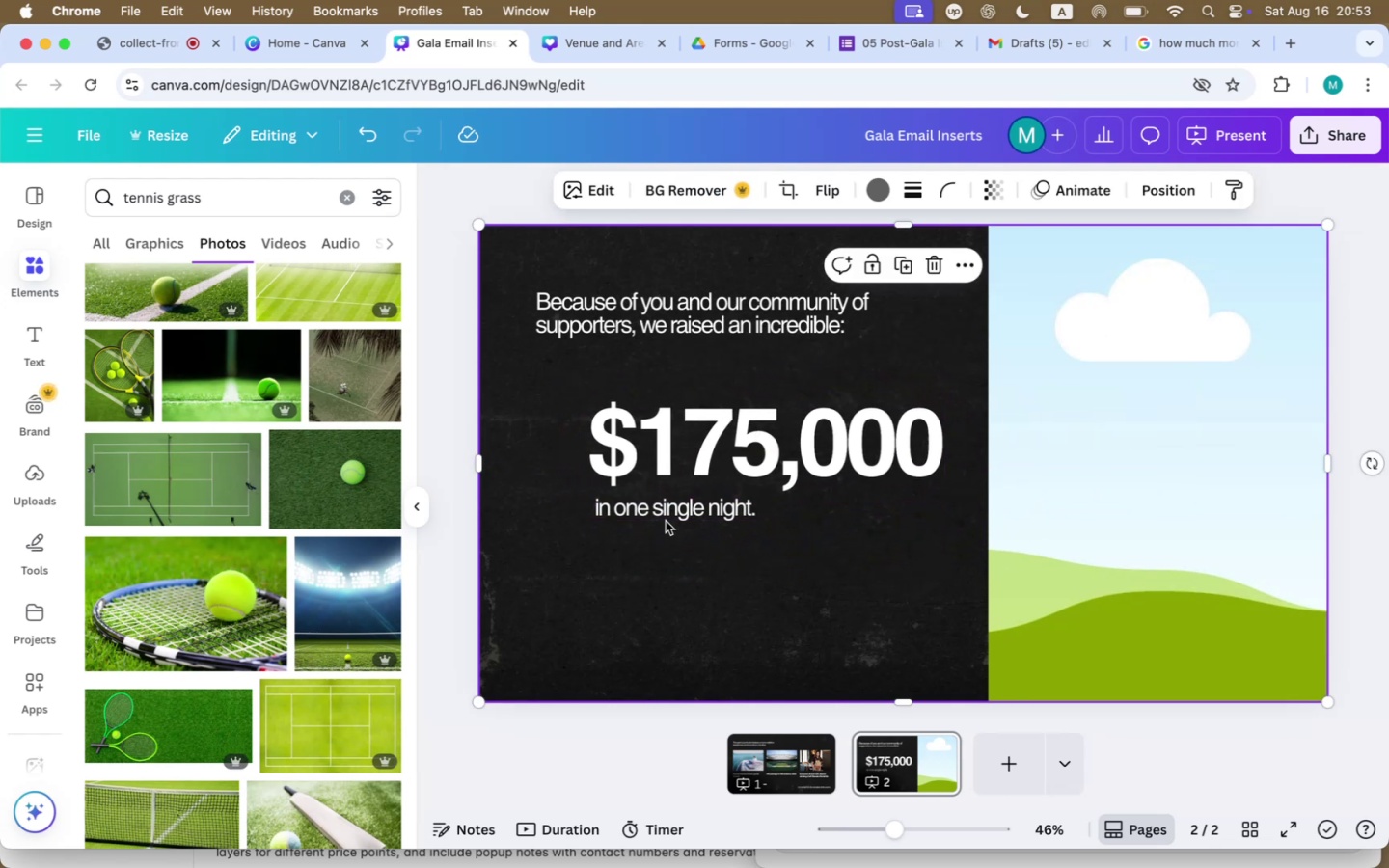 
double_click([666, 518])
 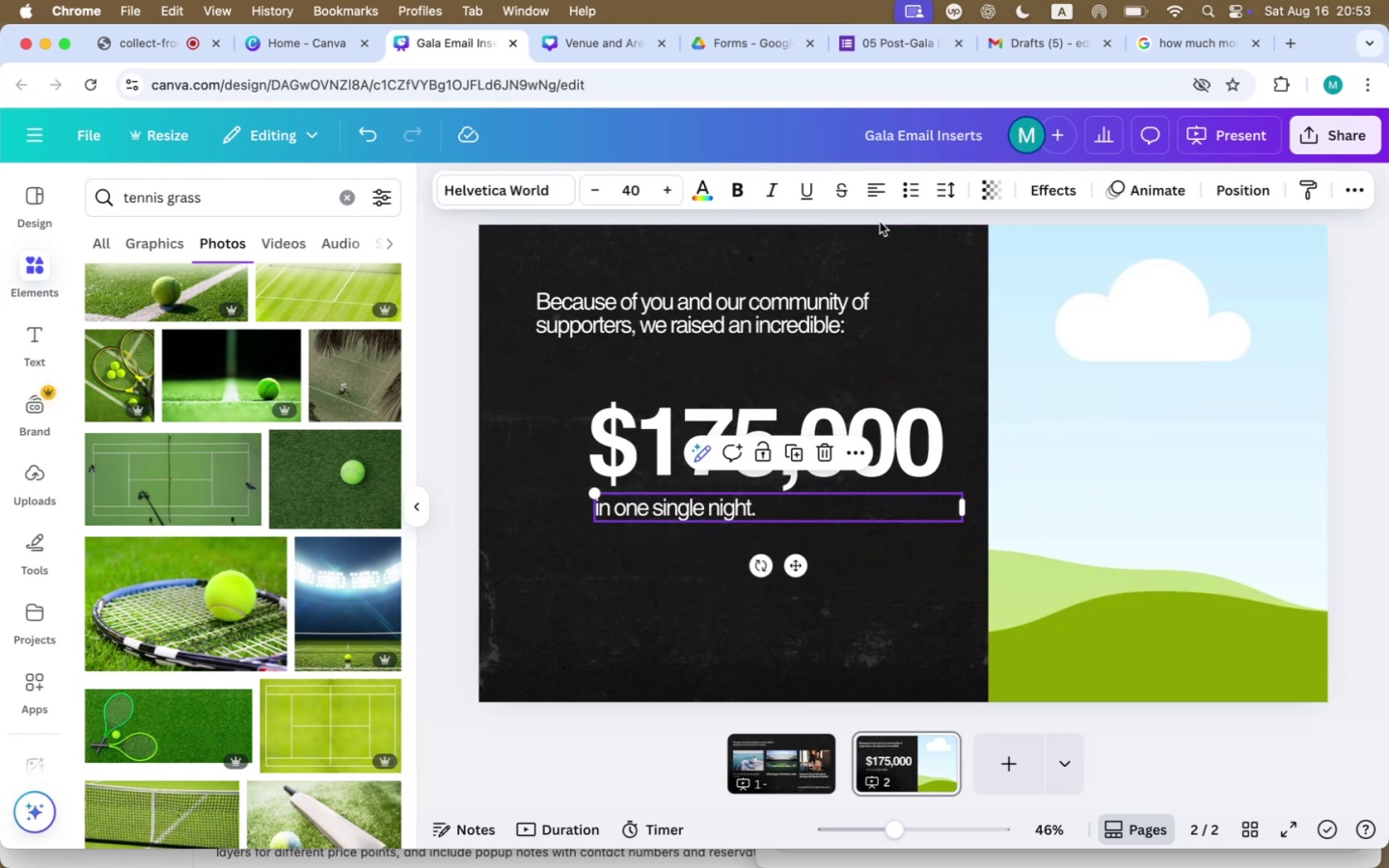 
left_click([875, 188])
 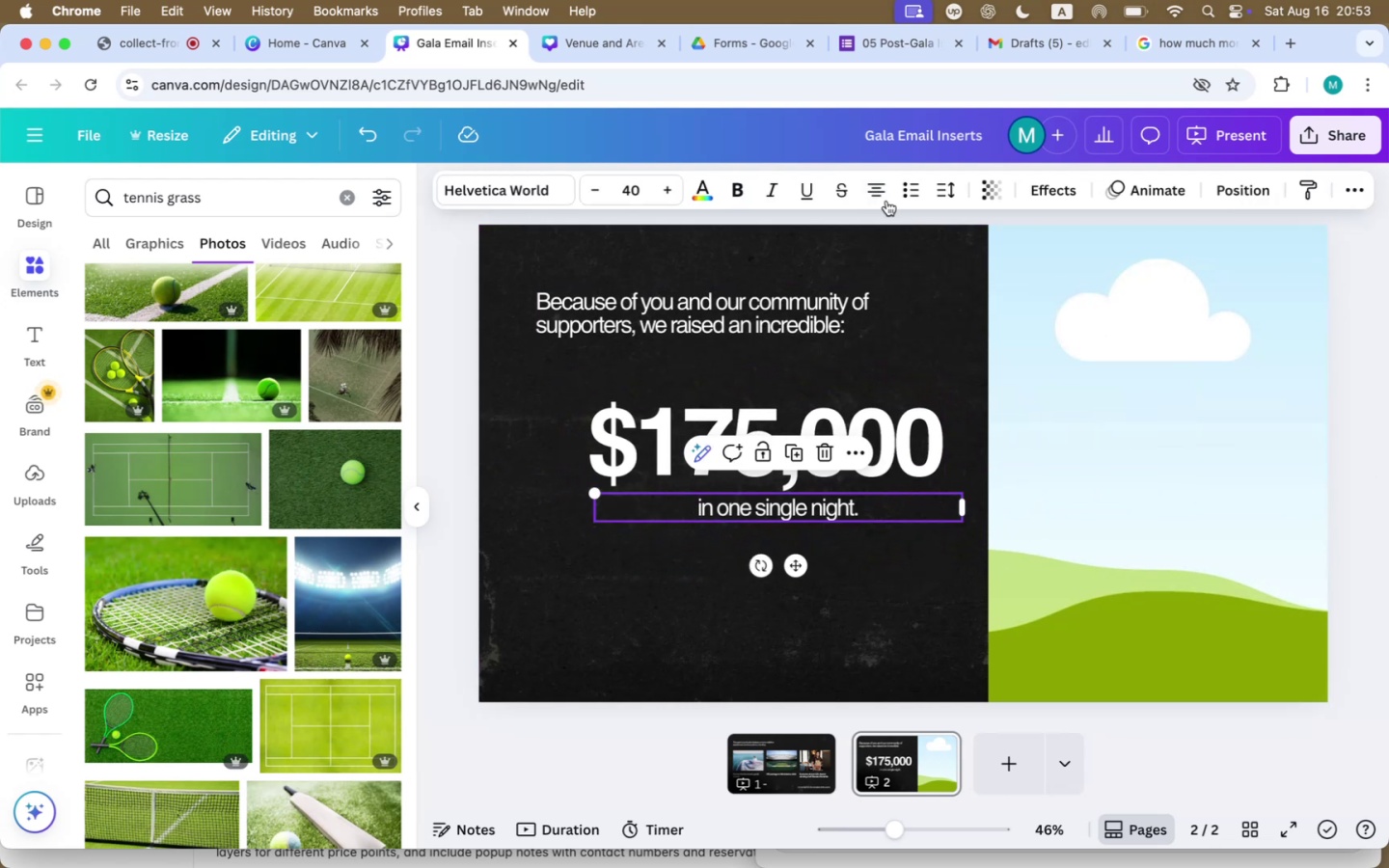 
left_click([880, 184])
 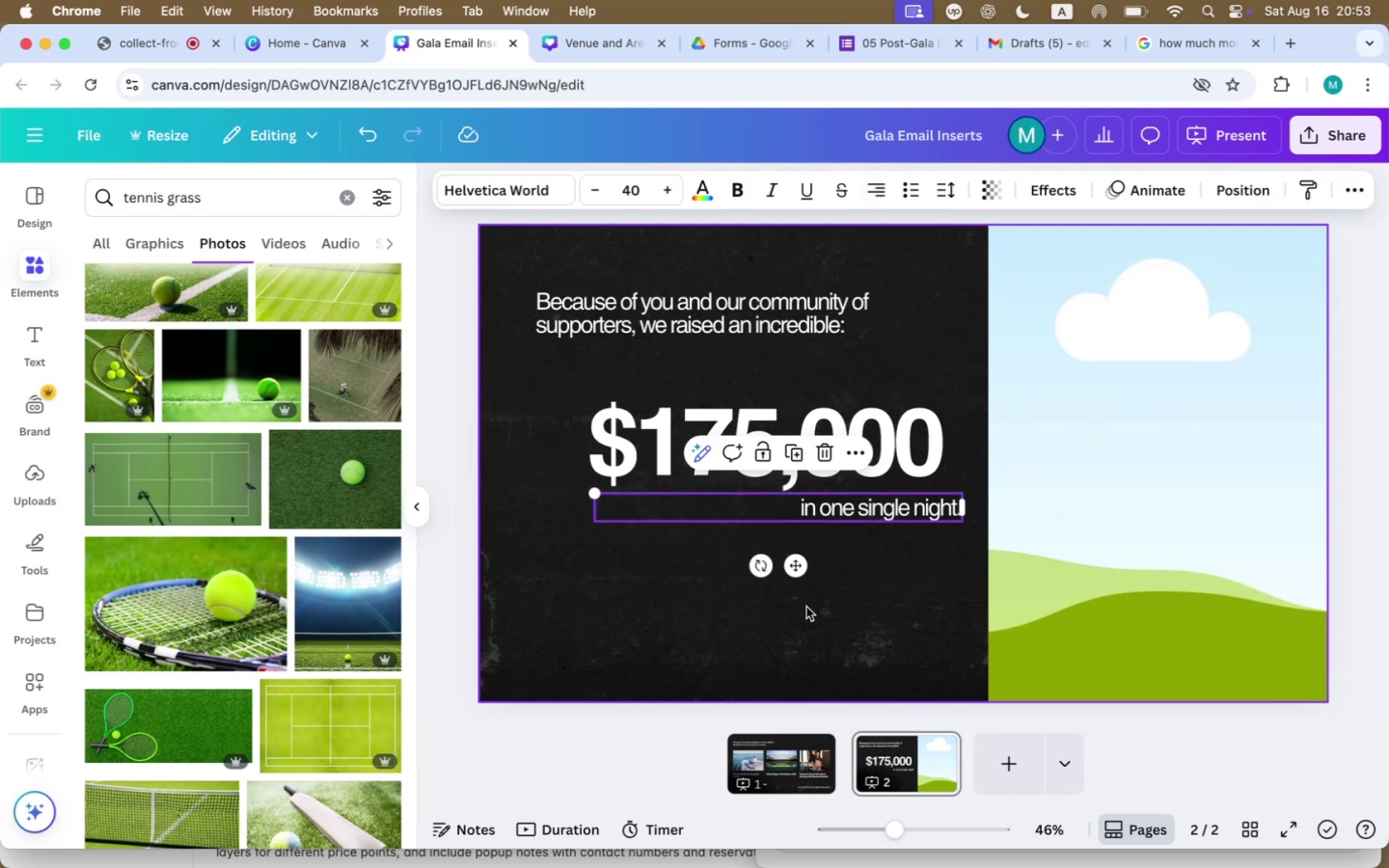 
left_click_drag(start_coordinate=[791, 572], to_coordinate=[770, 565])
 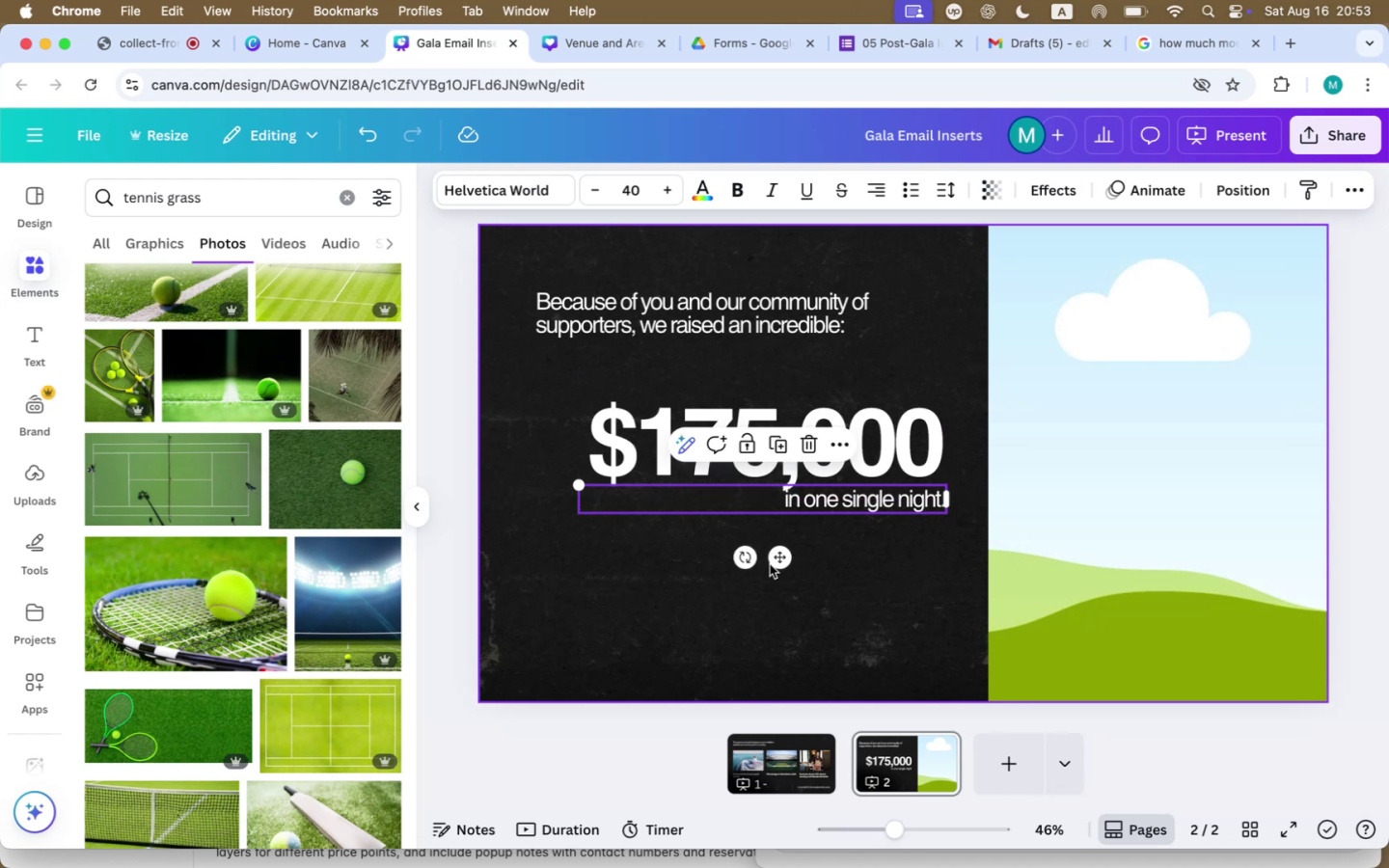 
key(Shift+ArrowDown)
 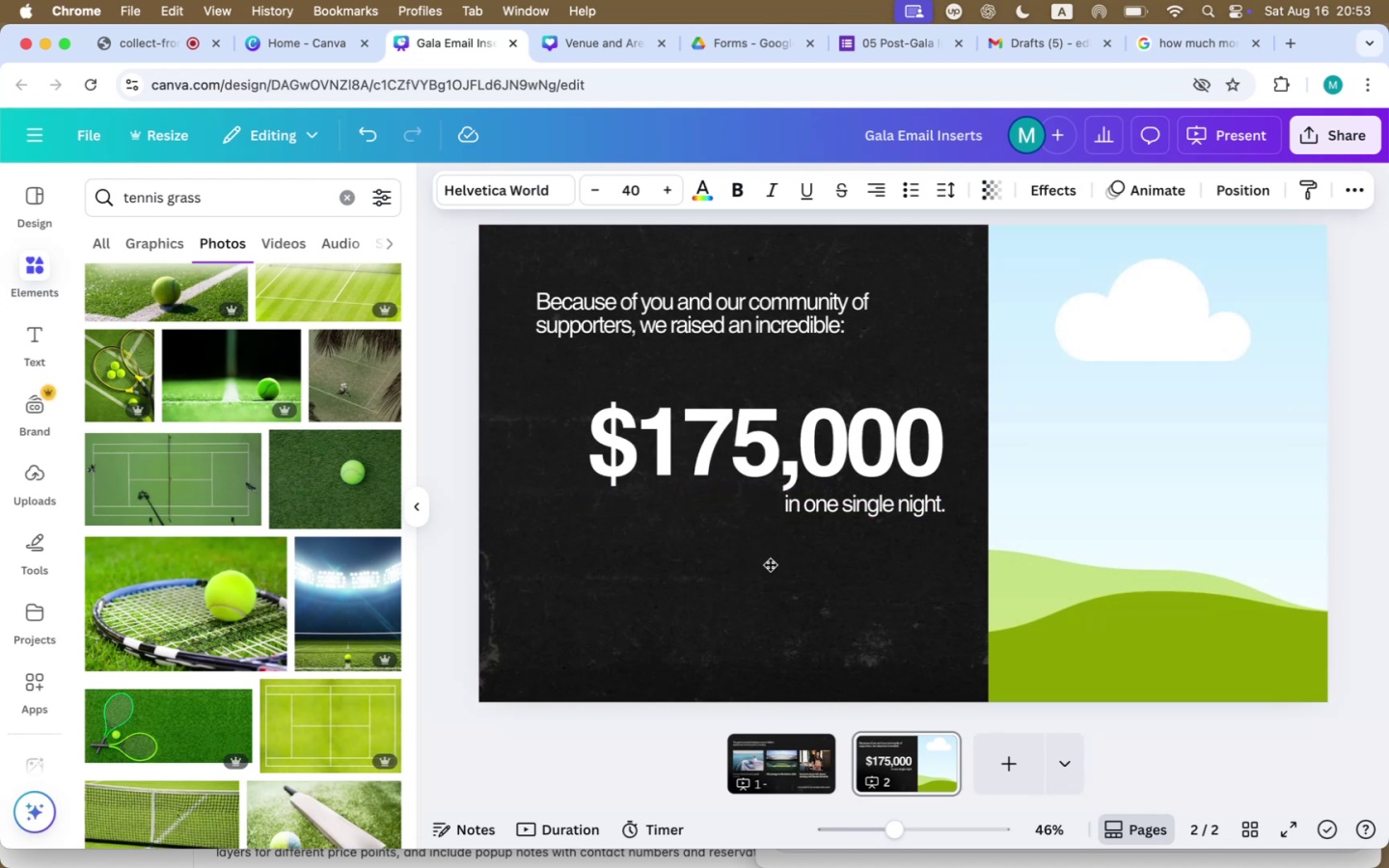 
key(Shift+ArrowDown)
 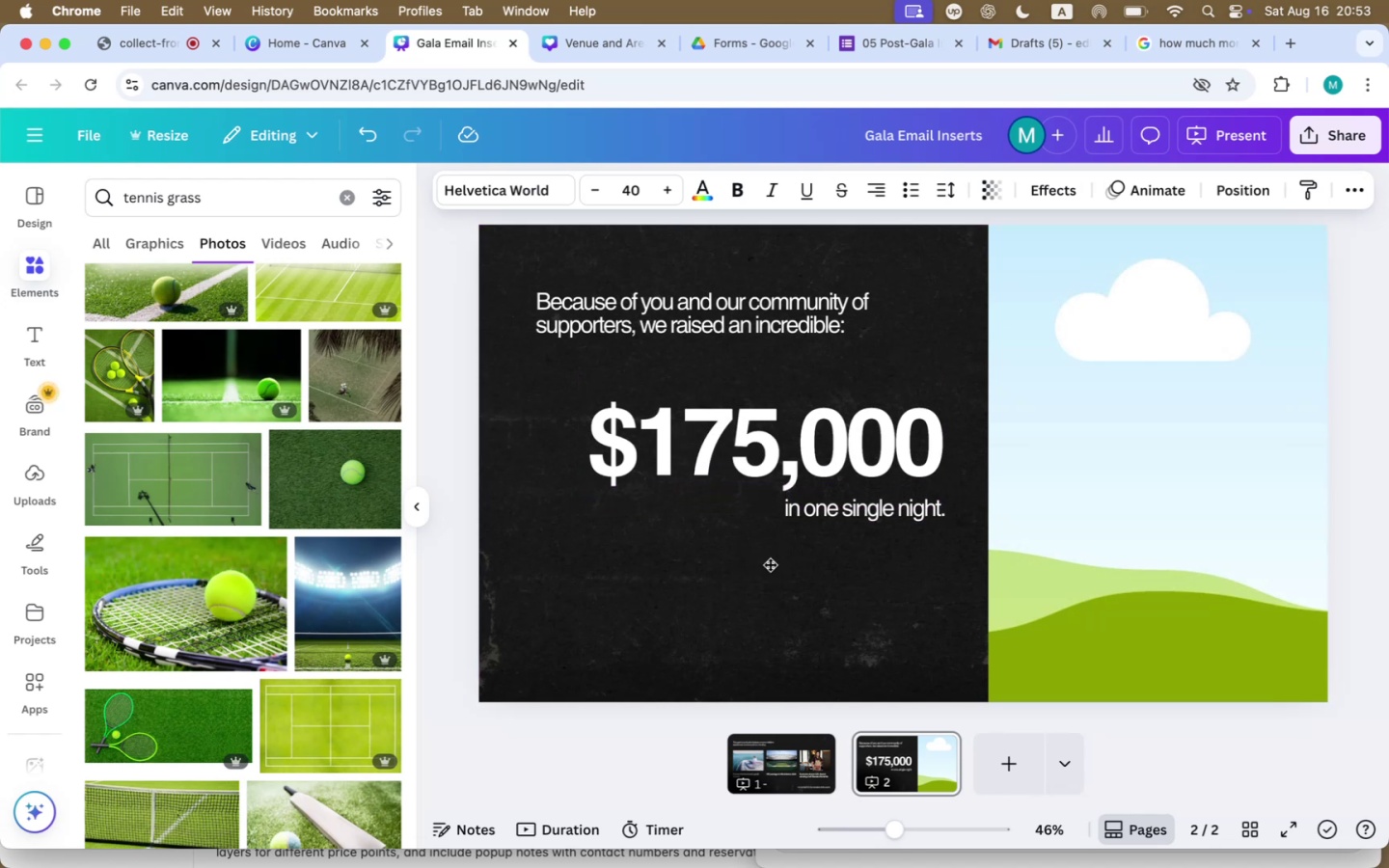 
key(Shift+ArrowDown)
 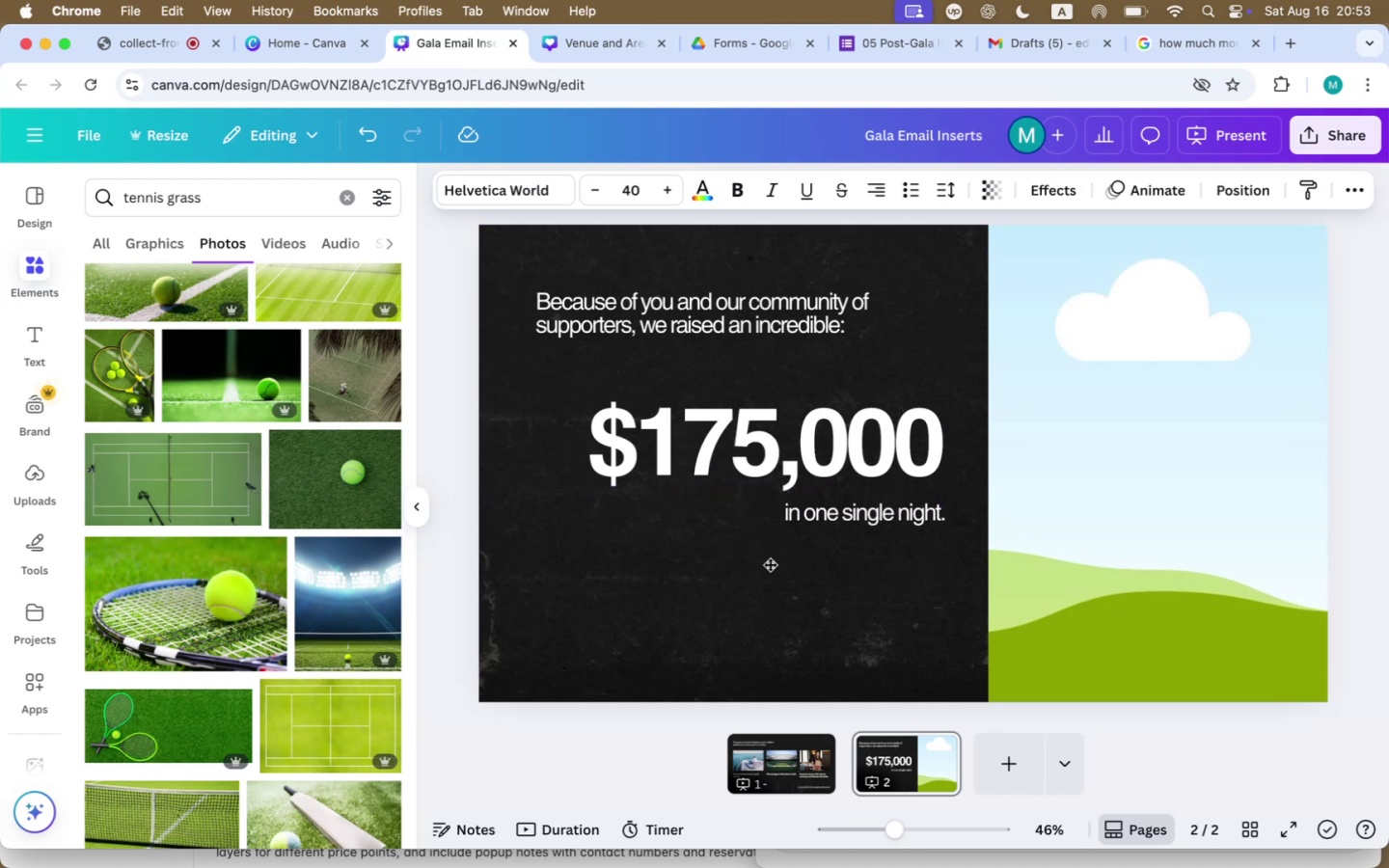 
key(Shift+ArrowDown)
 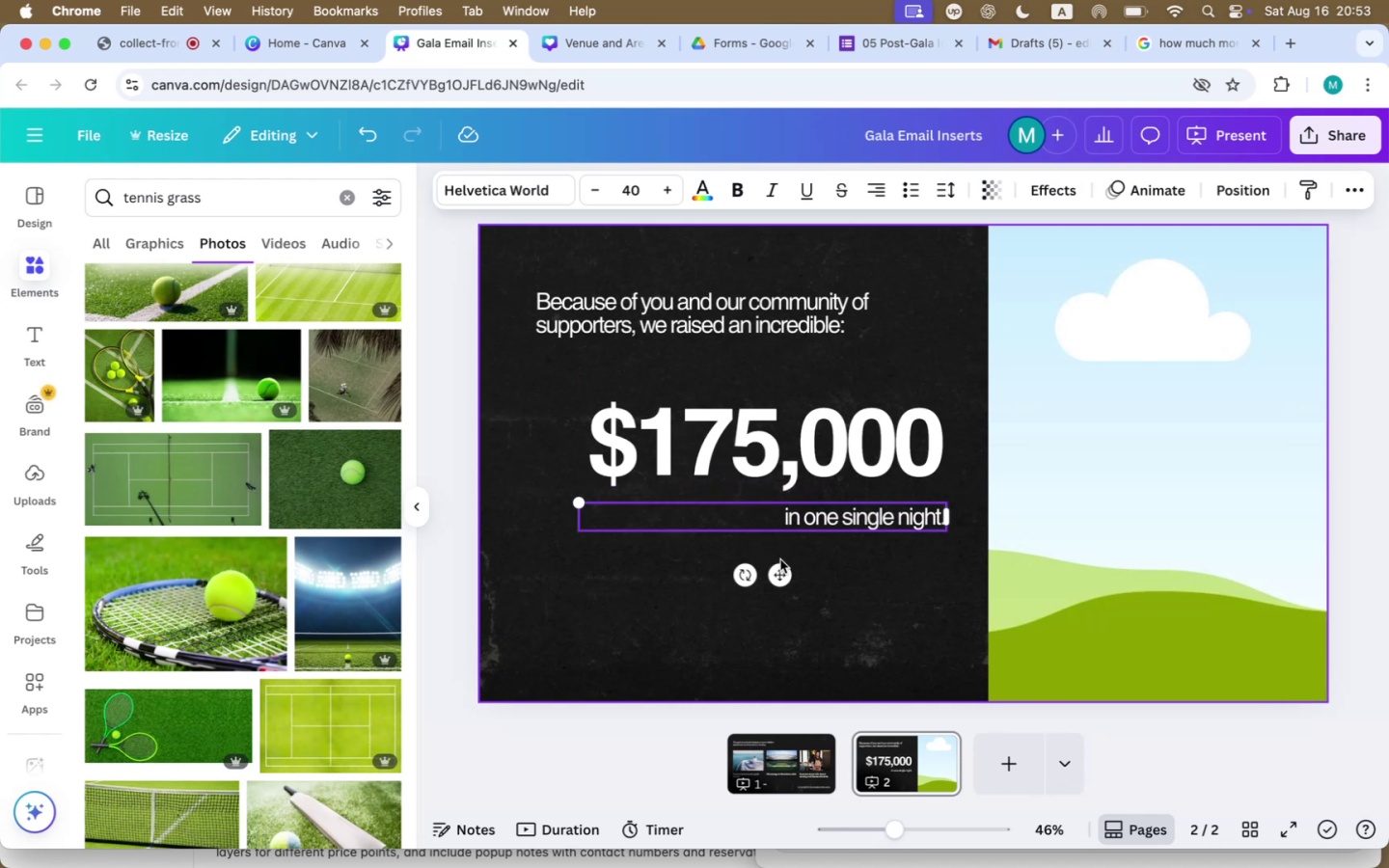 
left_click_drag(start_coordinate=[815, 529], to_coordinate=[808, 570])
 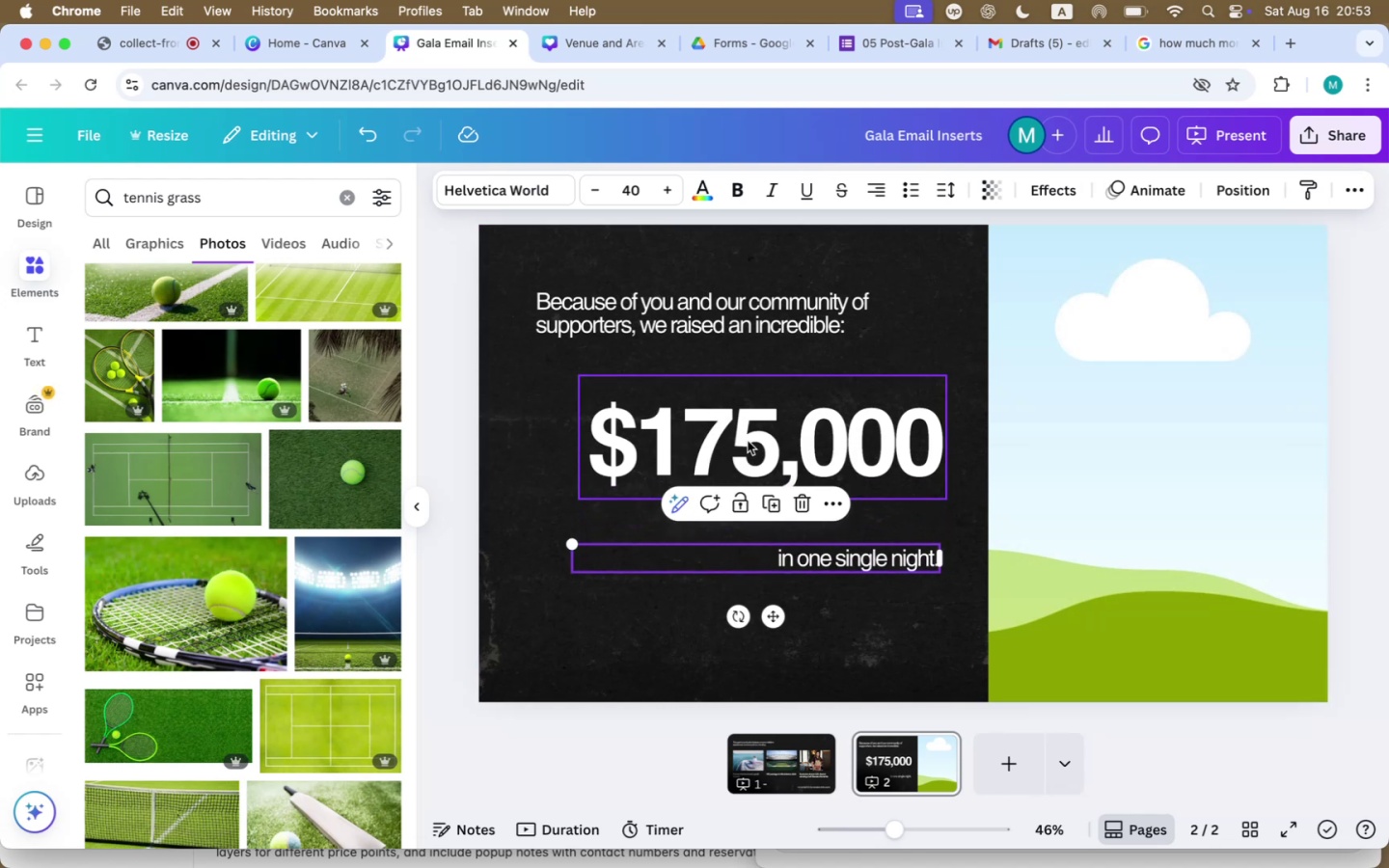 
left_click_drag(start_coordinate=[749, 434], to_coordinate=[749, 474])
 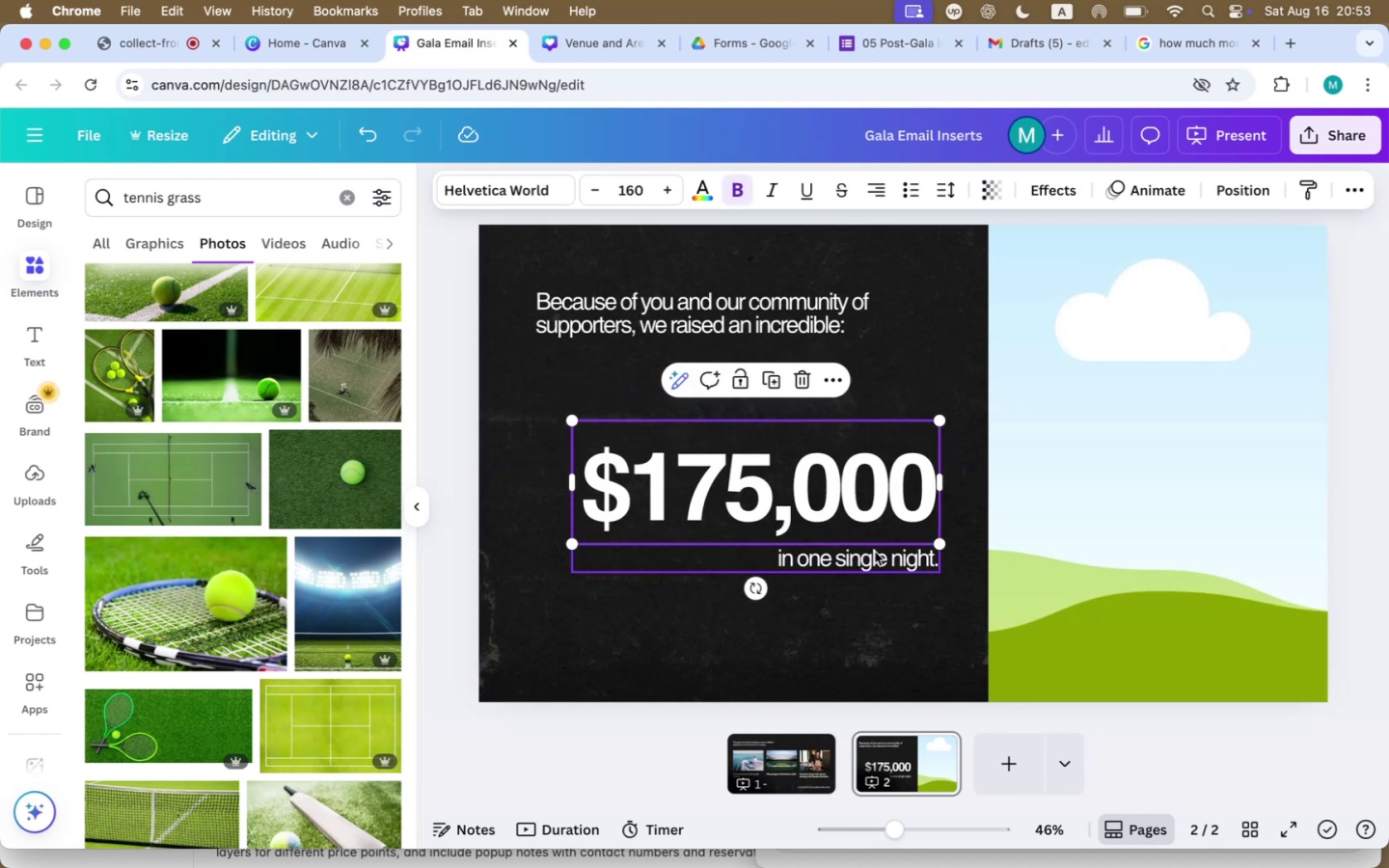 
left_click([875, 553])
 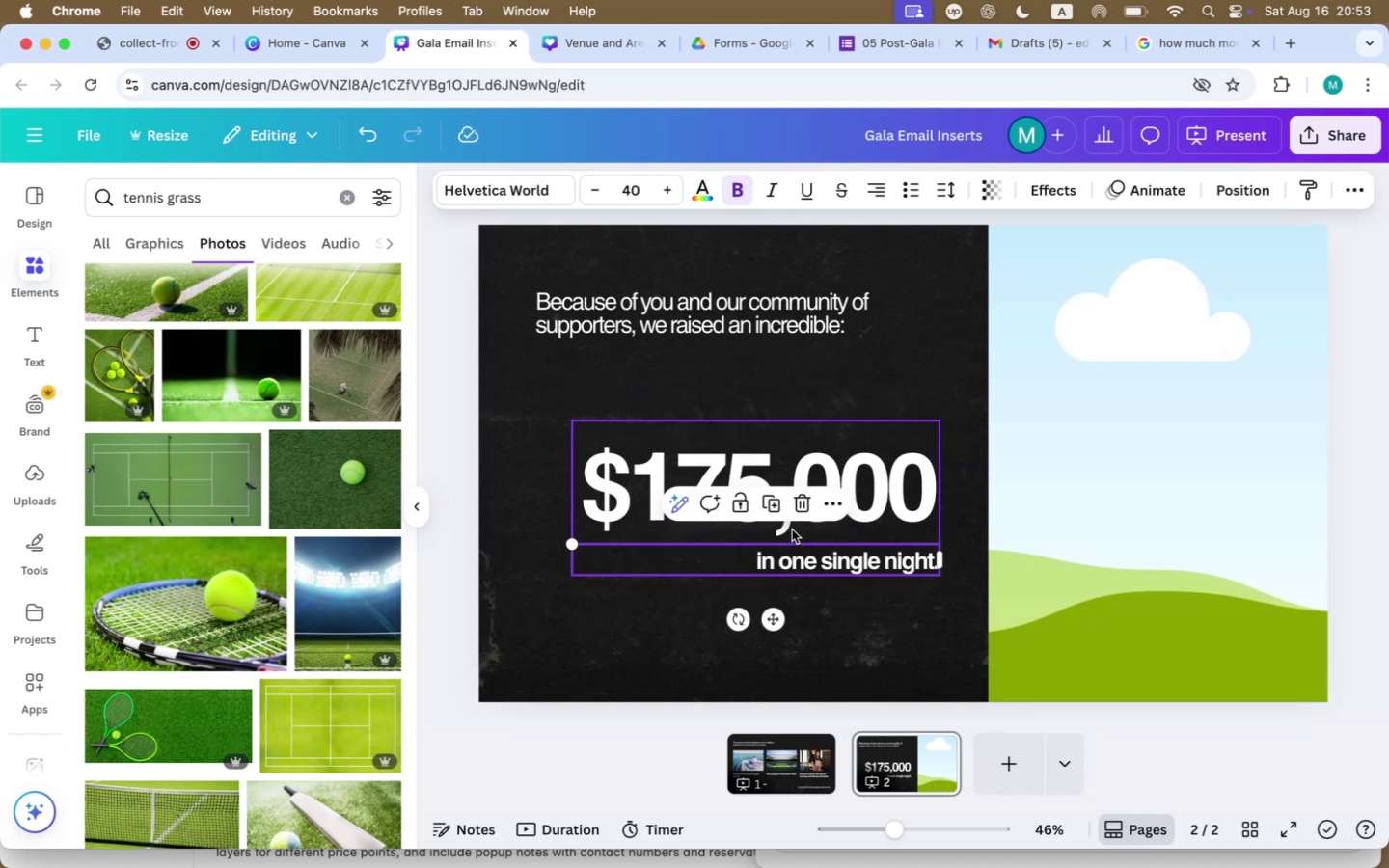 
left_click_drag(start_coordinate=[696, 320], to_coordinate=[694, 351])
 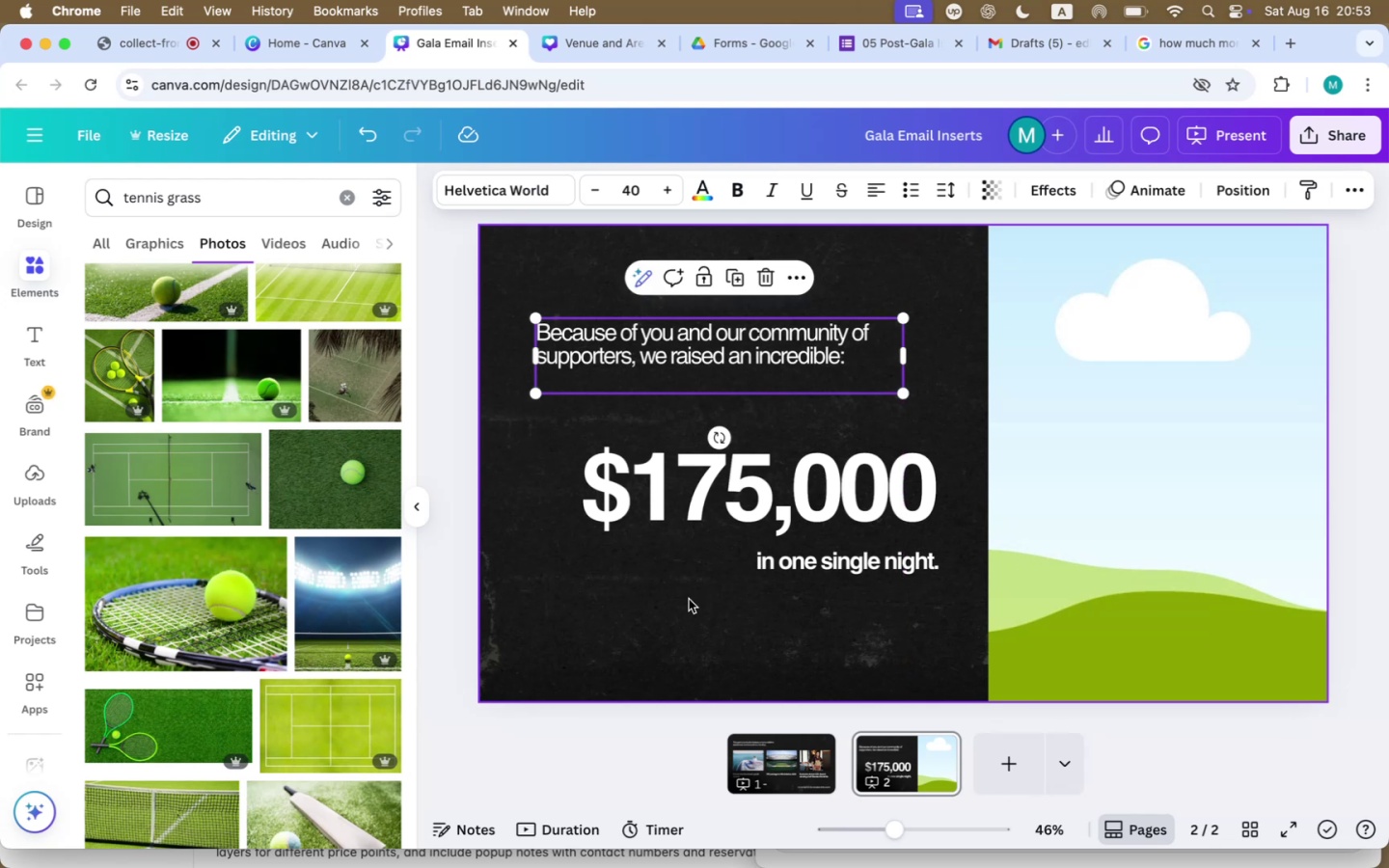 
left_click([687, 606])
 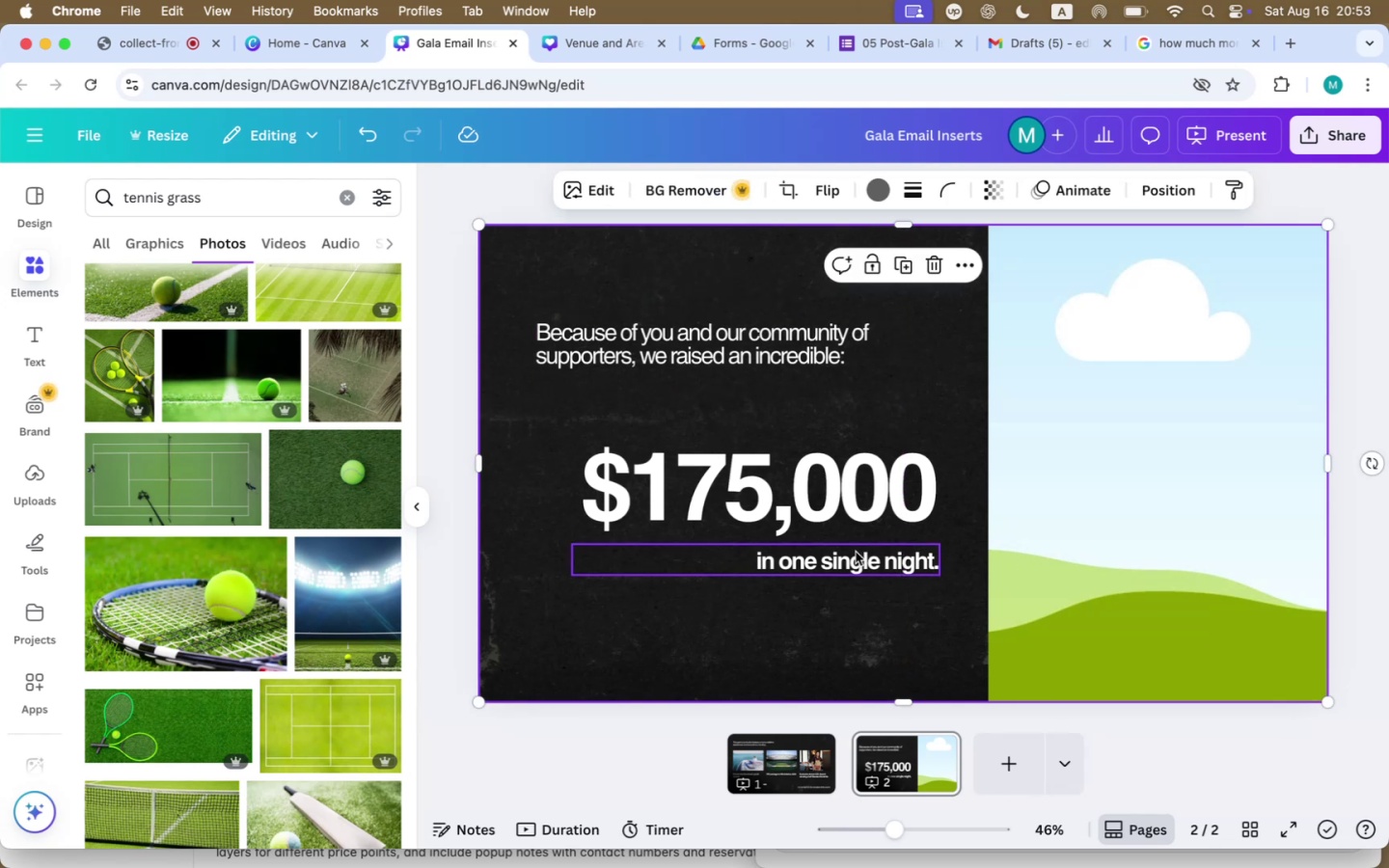 
left_click_drag(start_coordinate=[855, 556], to_coordinate=[856, 548])
 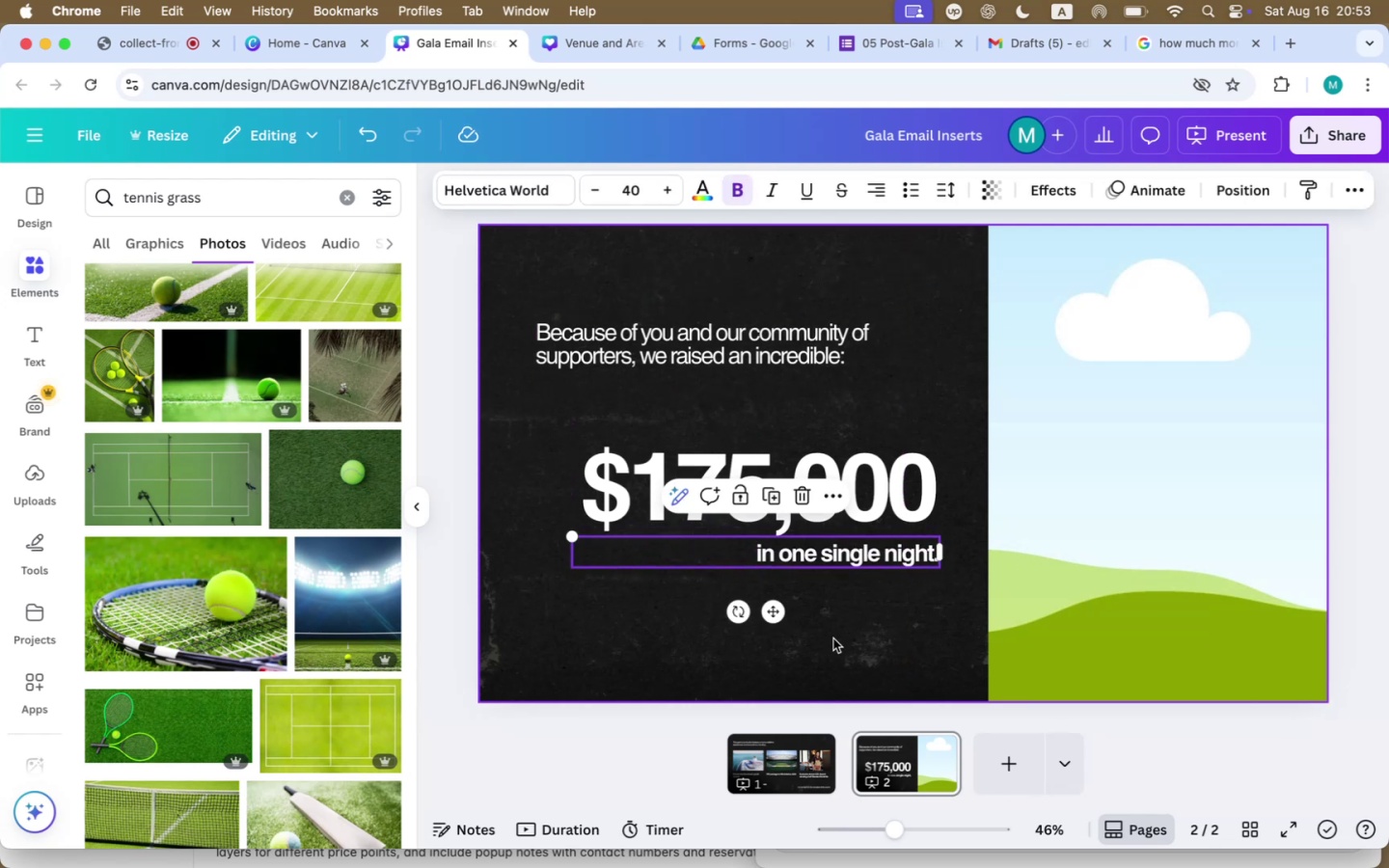 
left_click([833, 638])
 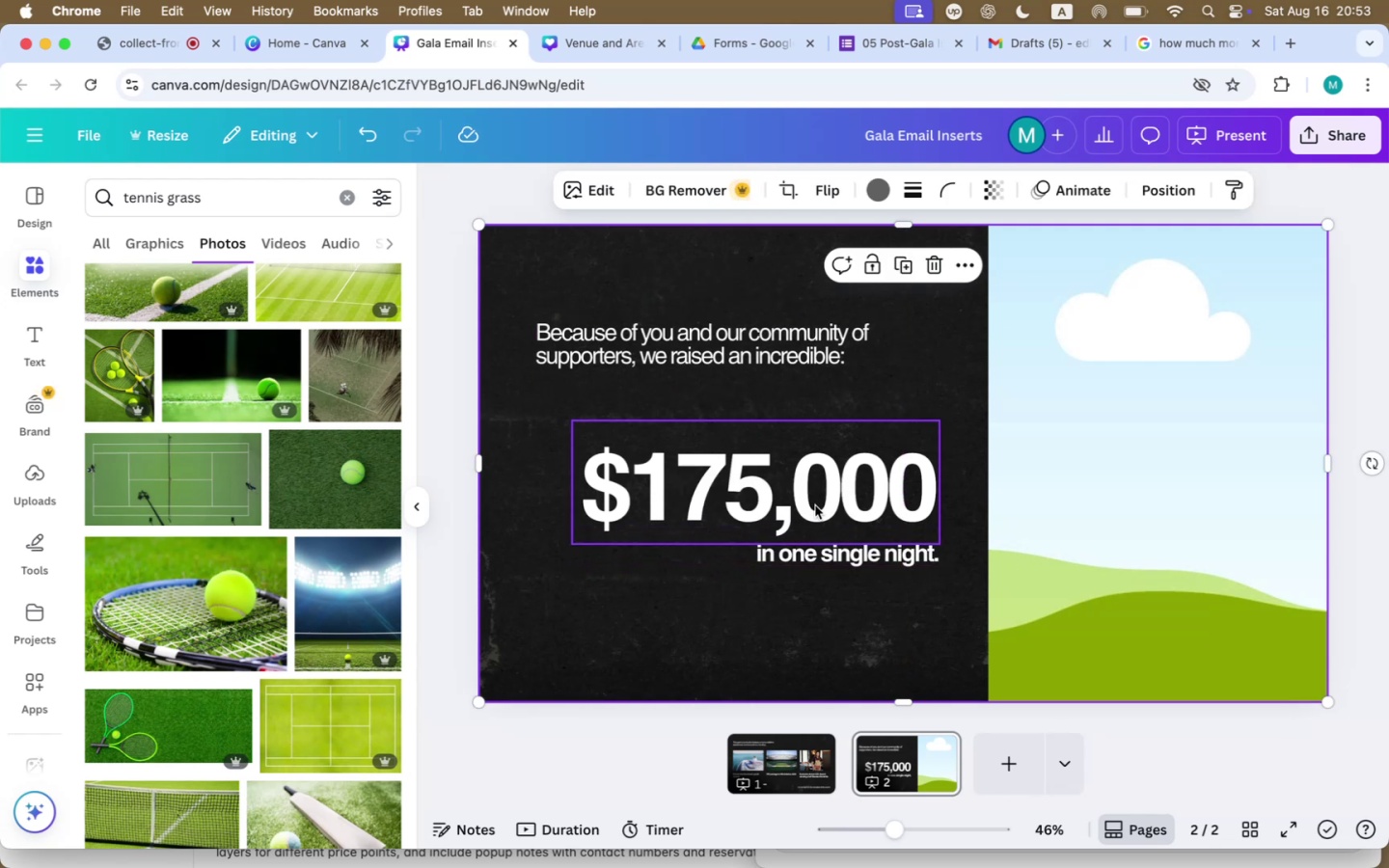 
left_click_drag(start_coordinate=[815, 505], to_coordinate=[784, 505])
 